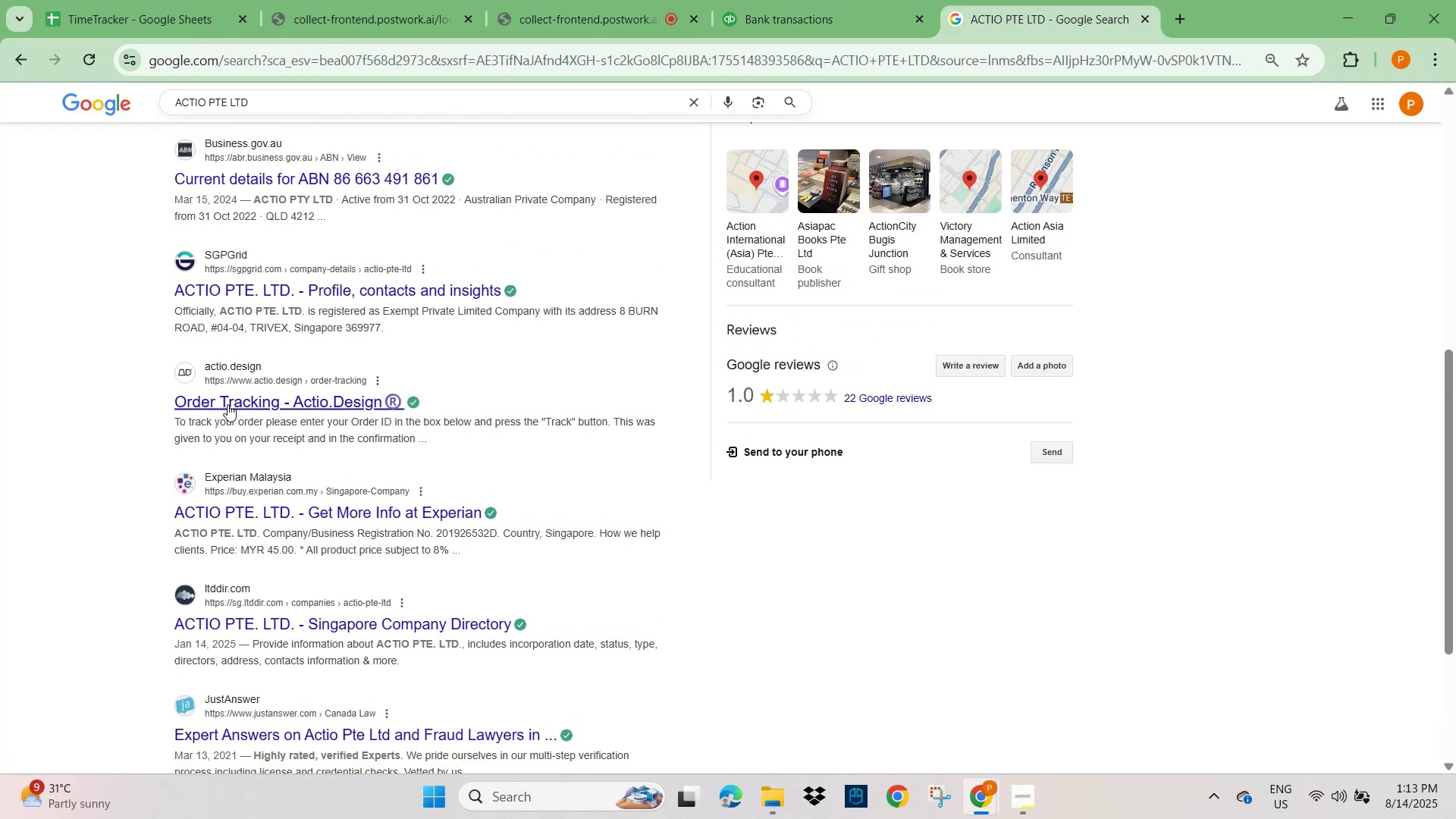 
scroll: coordinate [709, 413], scroll_direction: up, amount: 9.0
 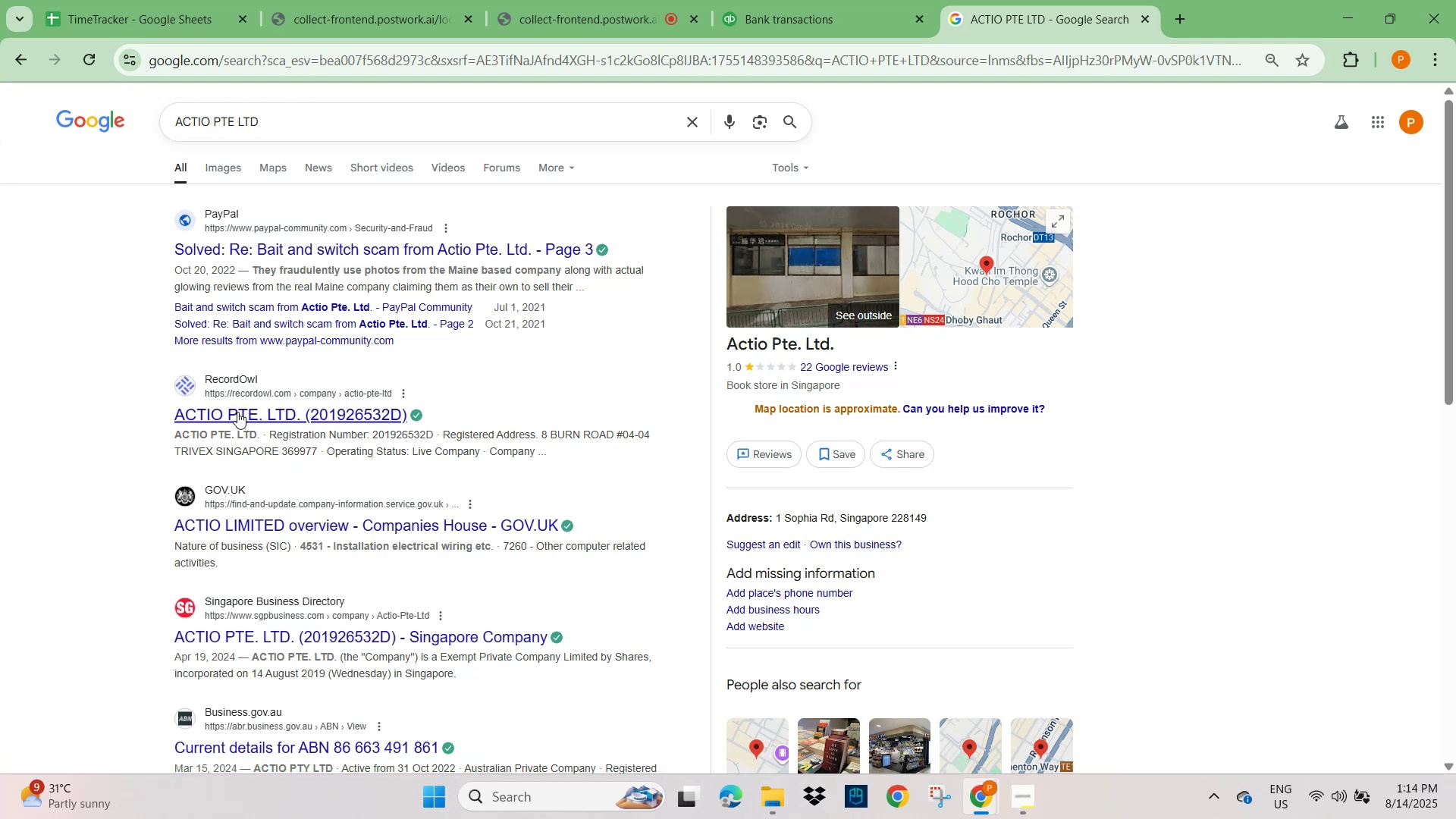 
wait(12.5)
 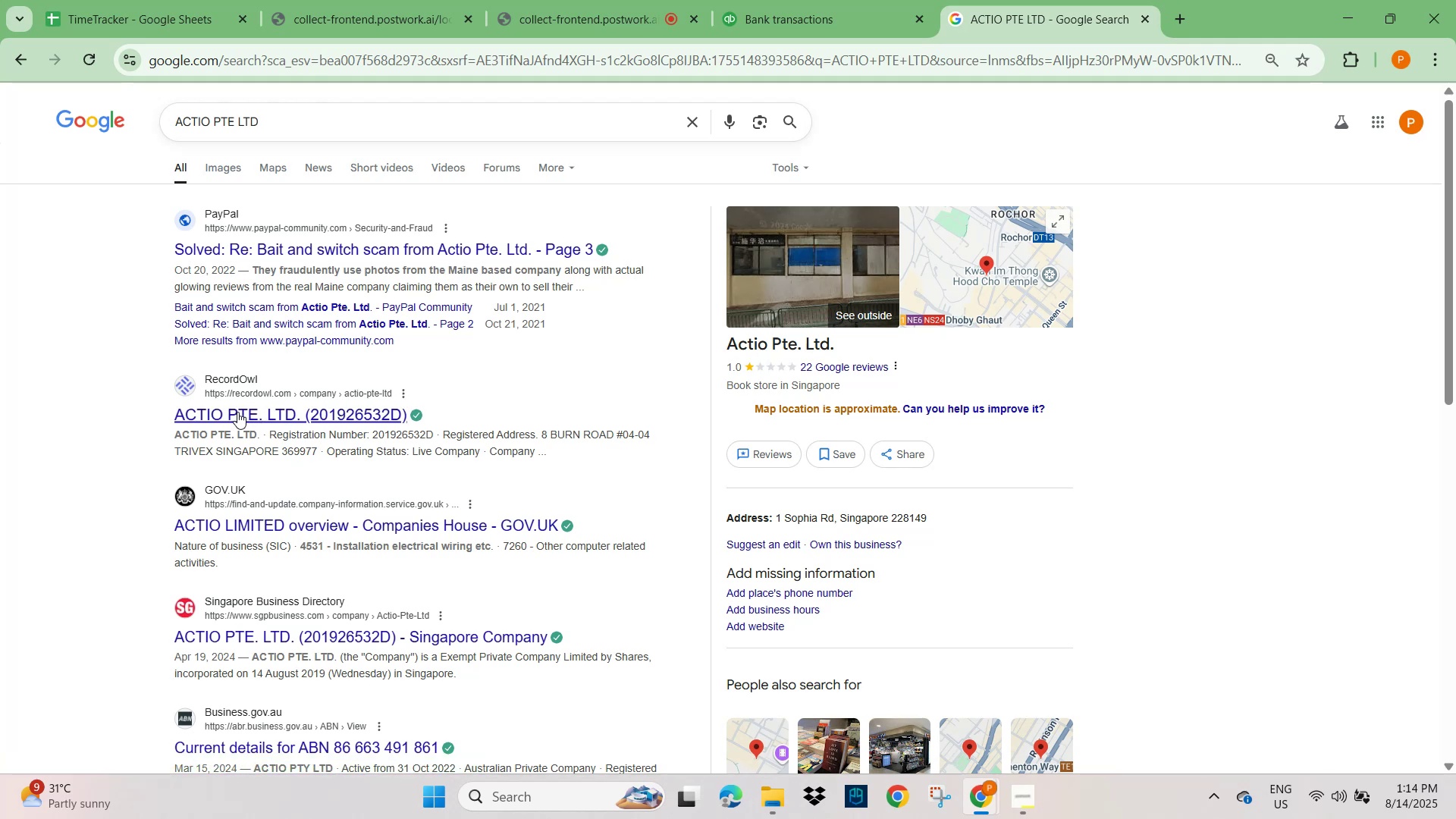 
left_click([236, 411])
 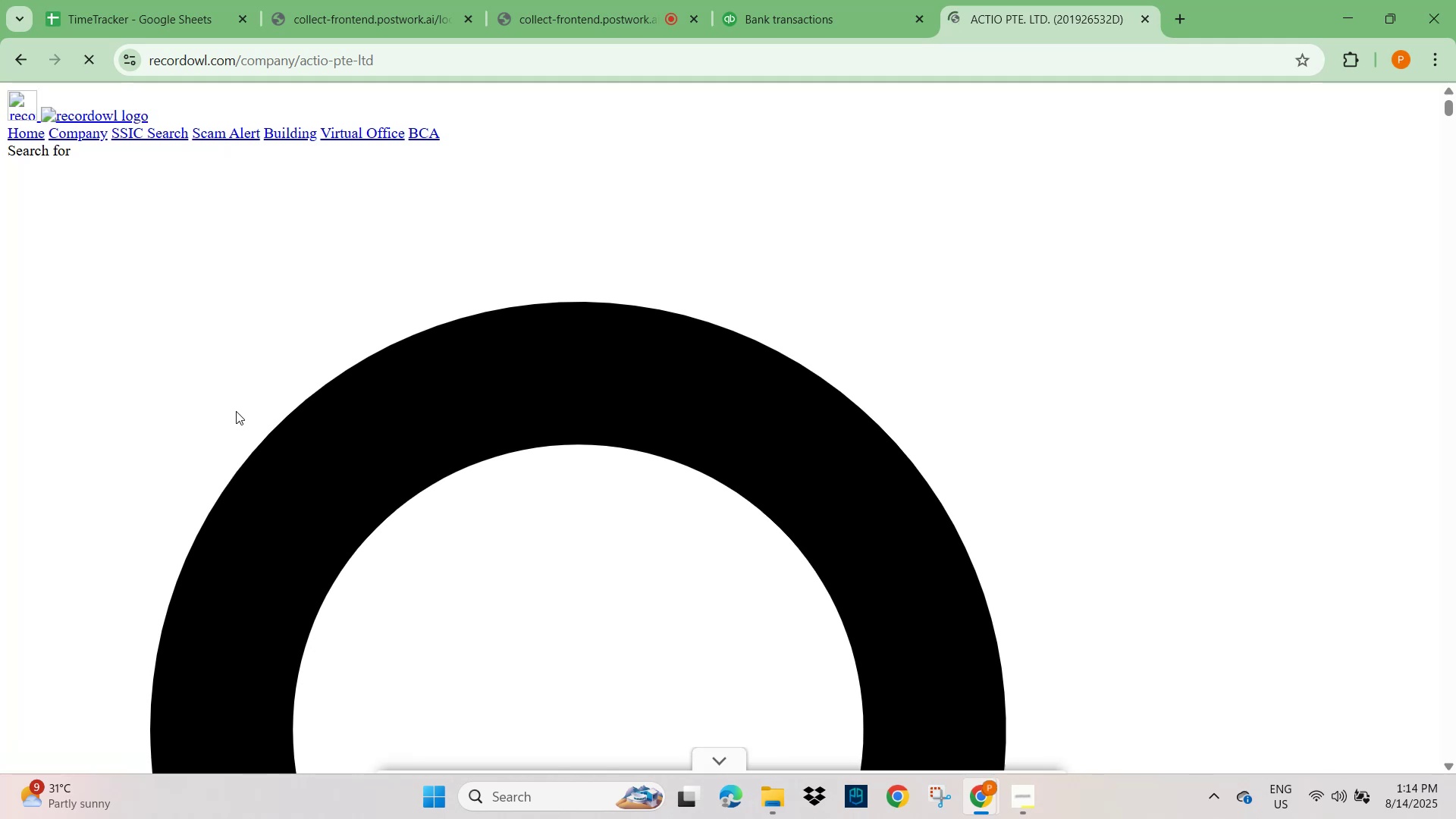 
scroll: coordinate [356, 413], scroll_direction: down, amount: 4.0
 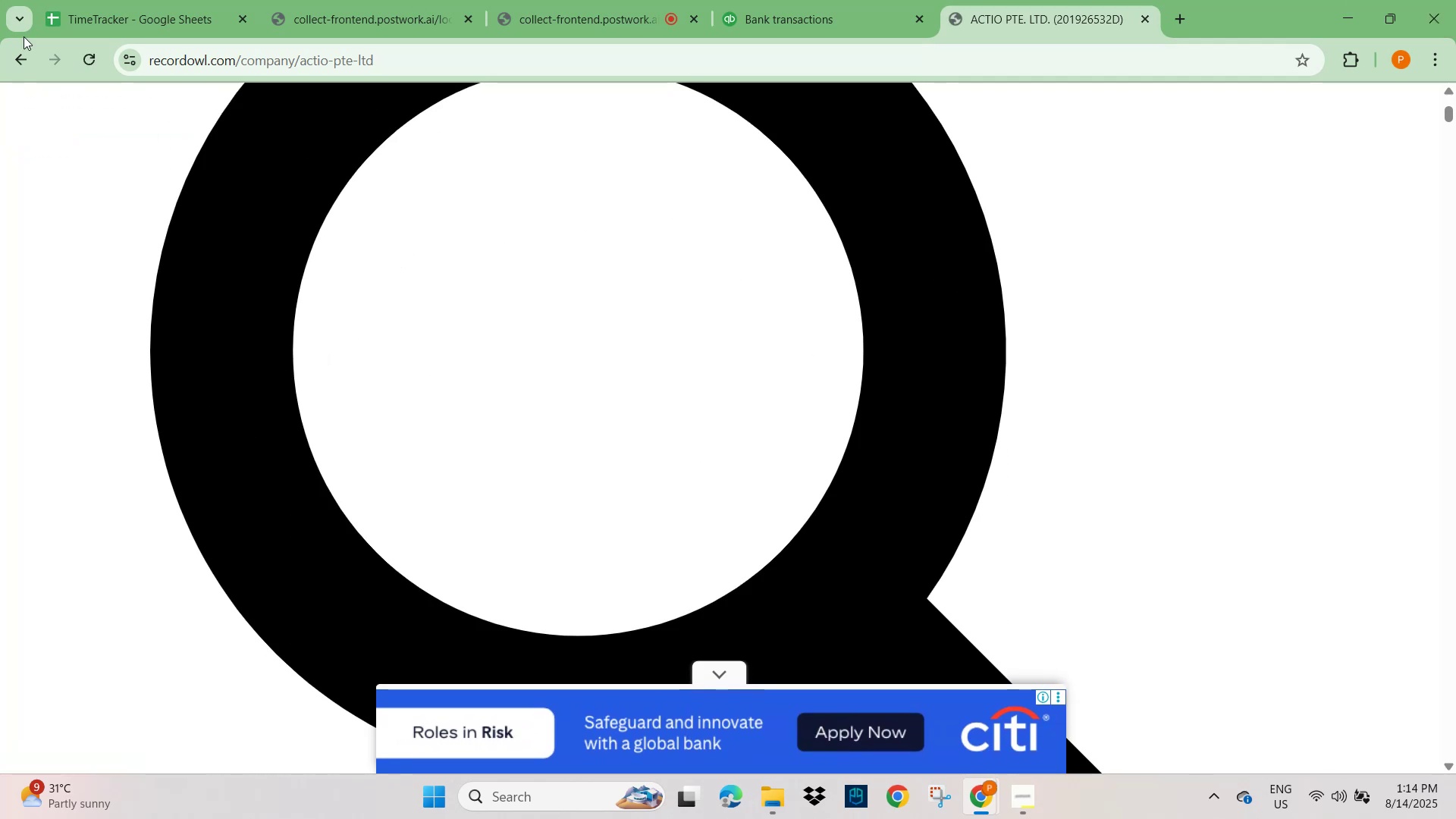 
left_click([22, 55])
 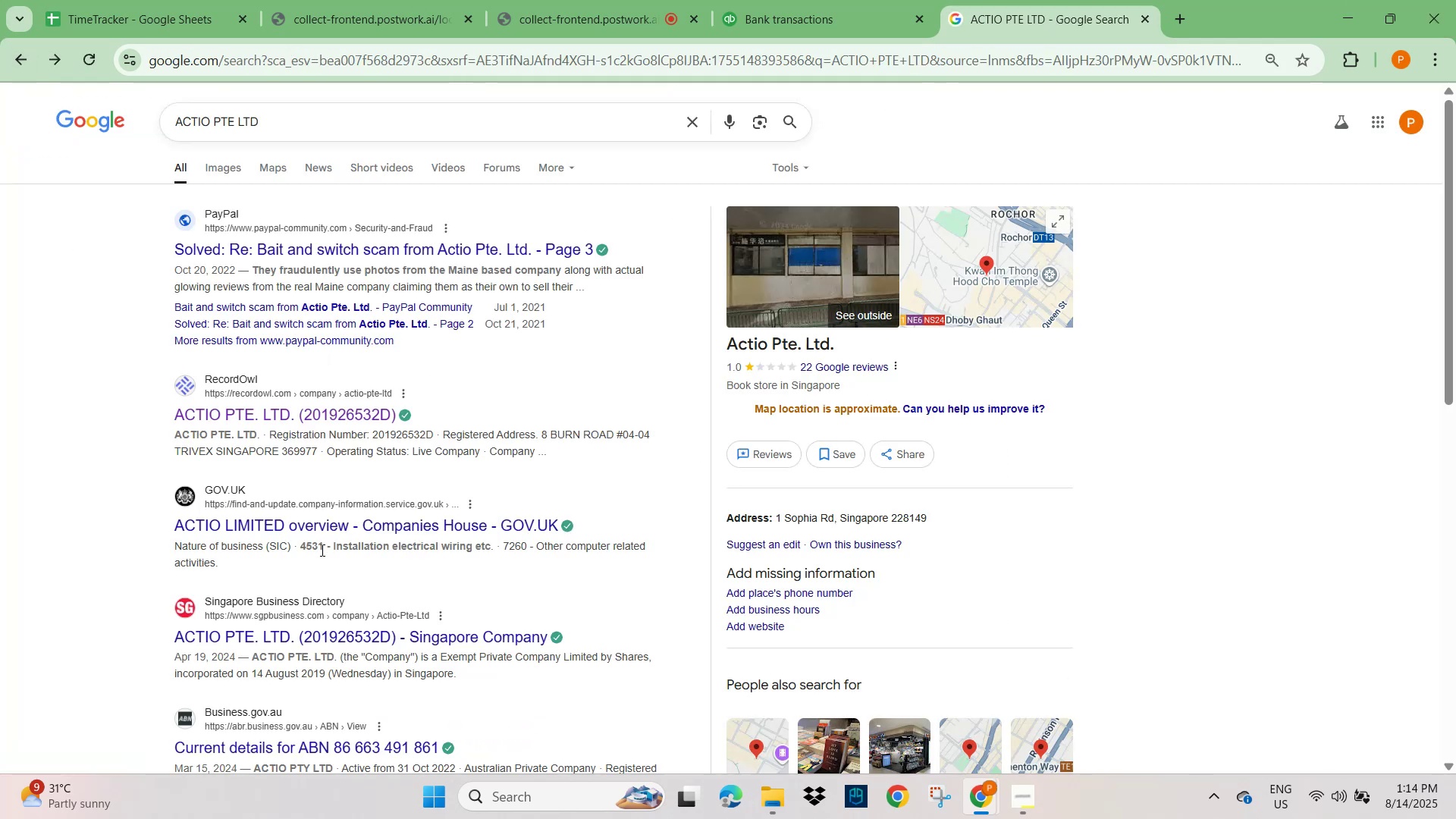 
scroll: coordinate [337, 562], scroll_direction: down, amount: 1.0
 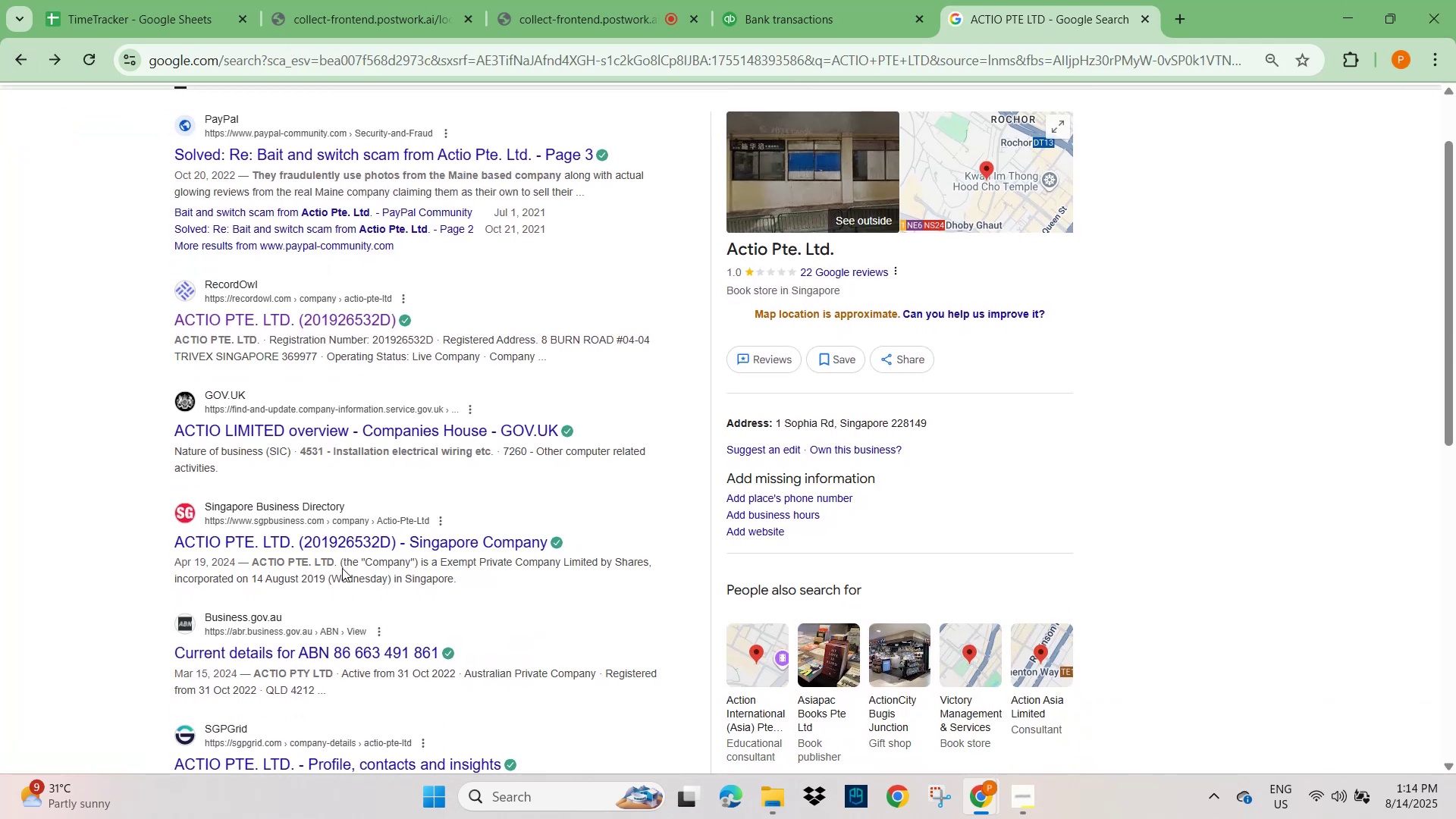 
scroll: coordinate [342, 568], scroll_direction: up, amount: 4.0
 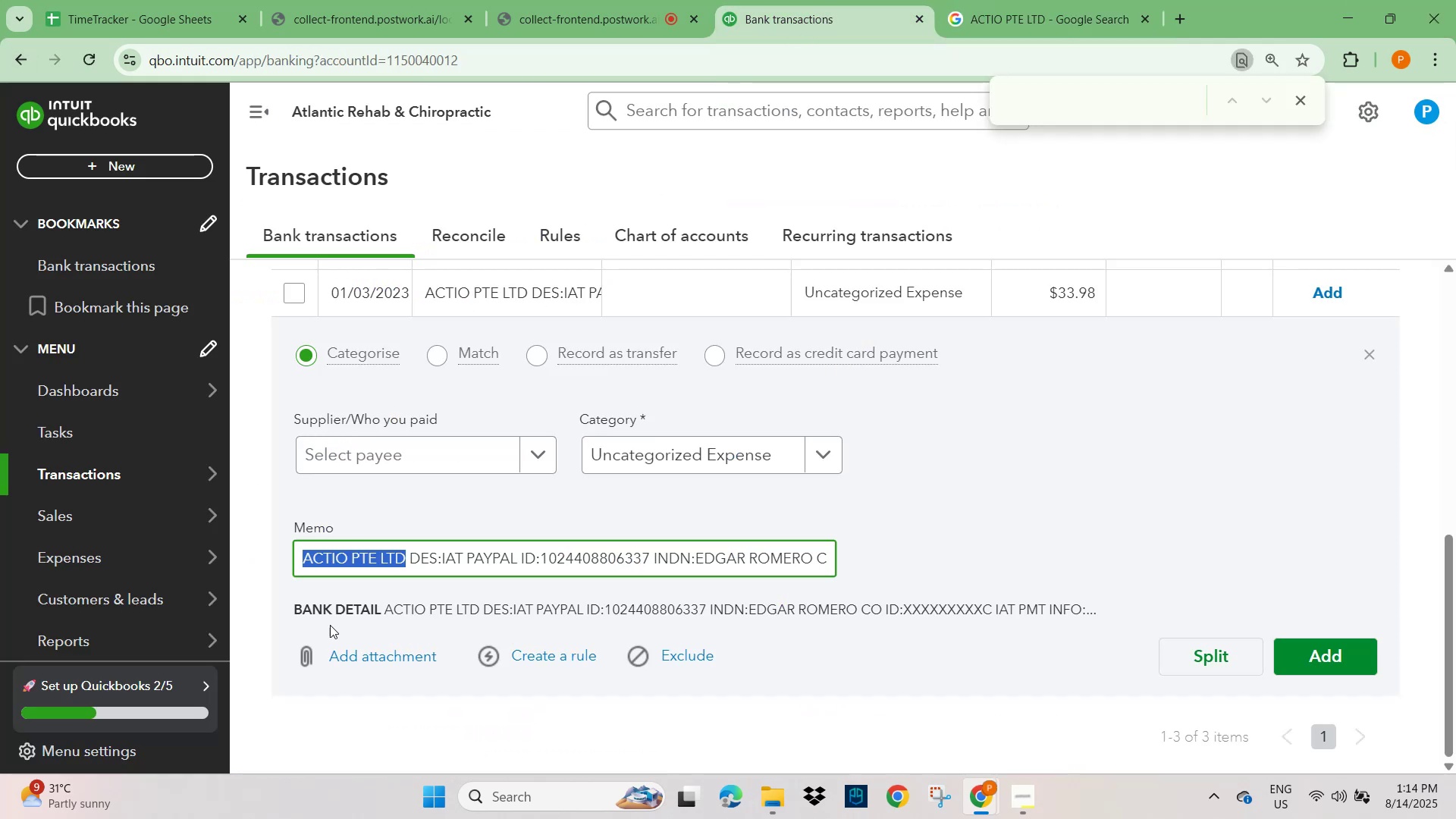 
left_click_drag(start_coordinate=[434, 554], to_coordinate=[298, 551])
 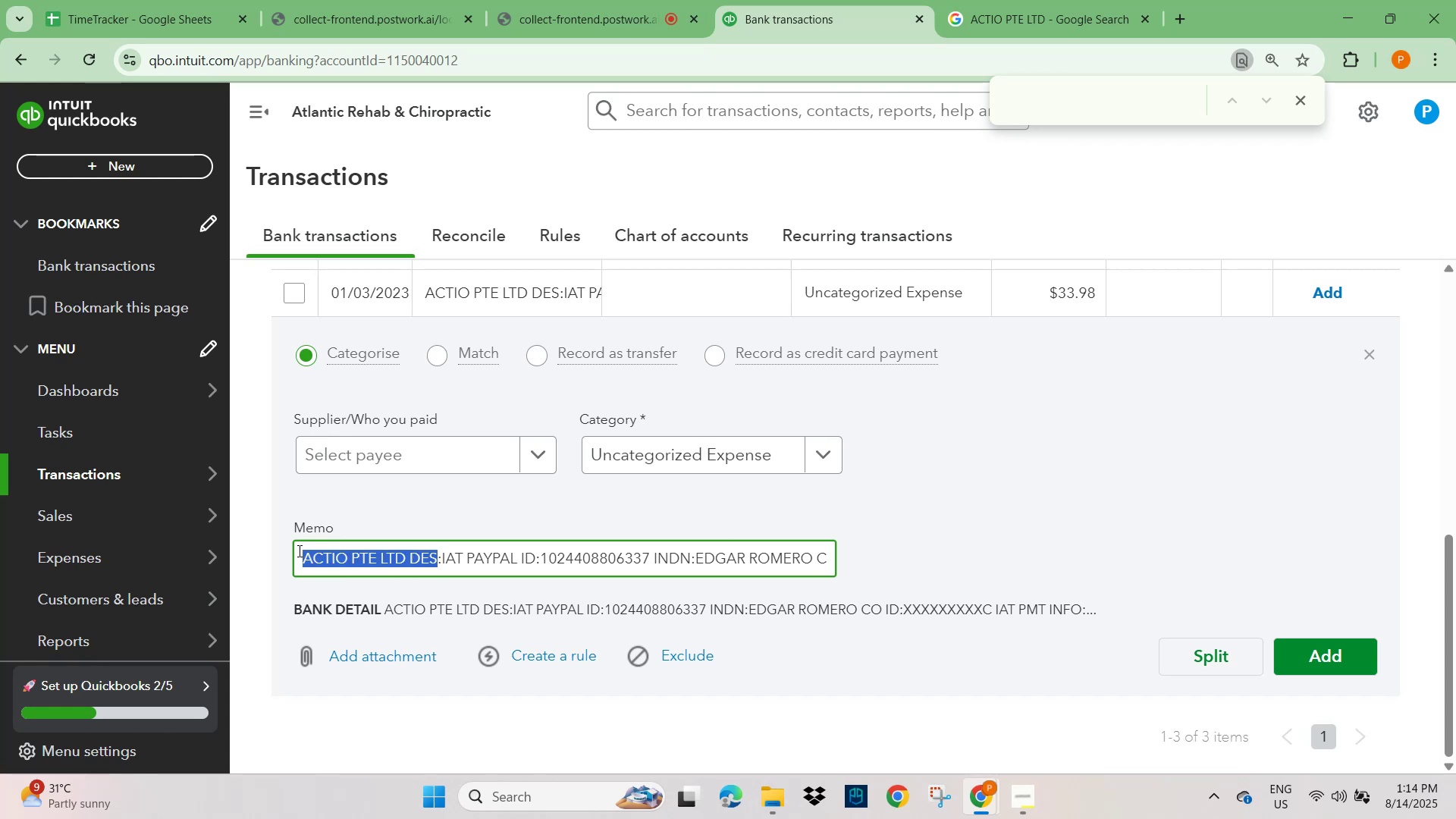 
key(Control+C)
 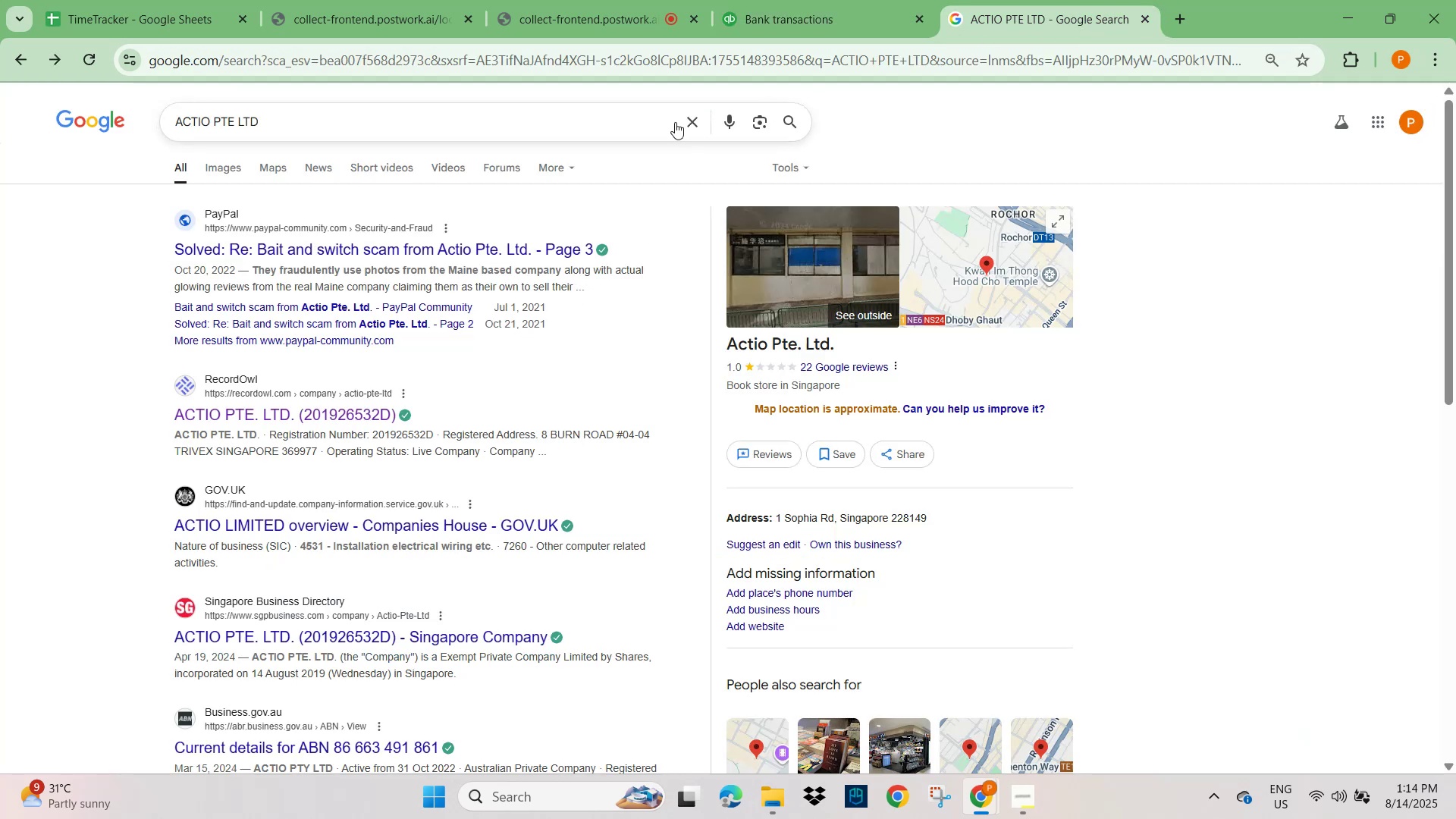 
key(Control+ControlLeft)
 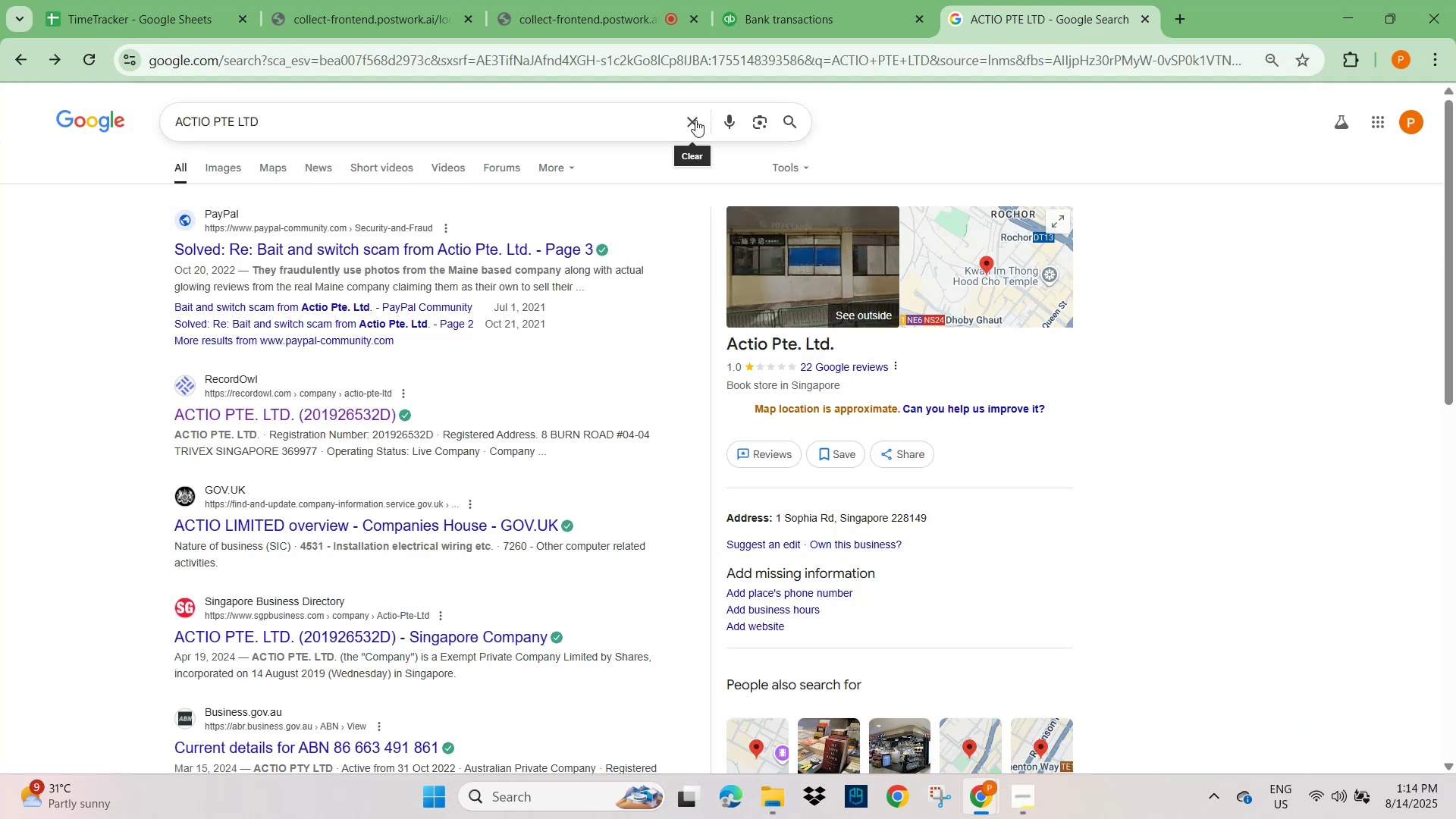 
left_click([695, 120])
 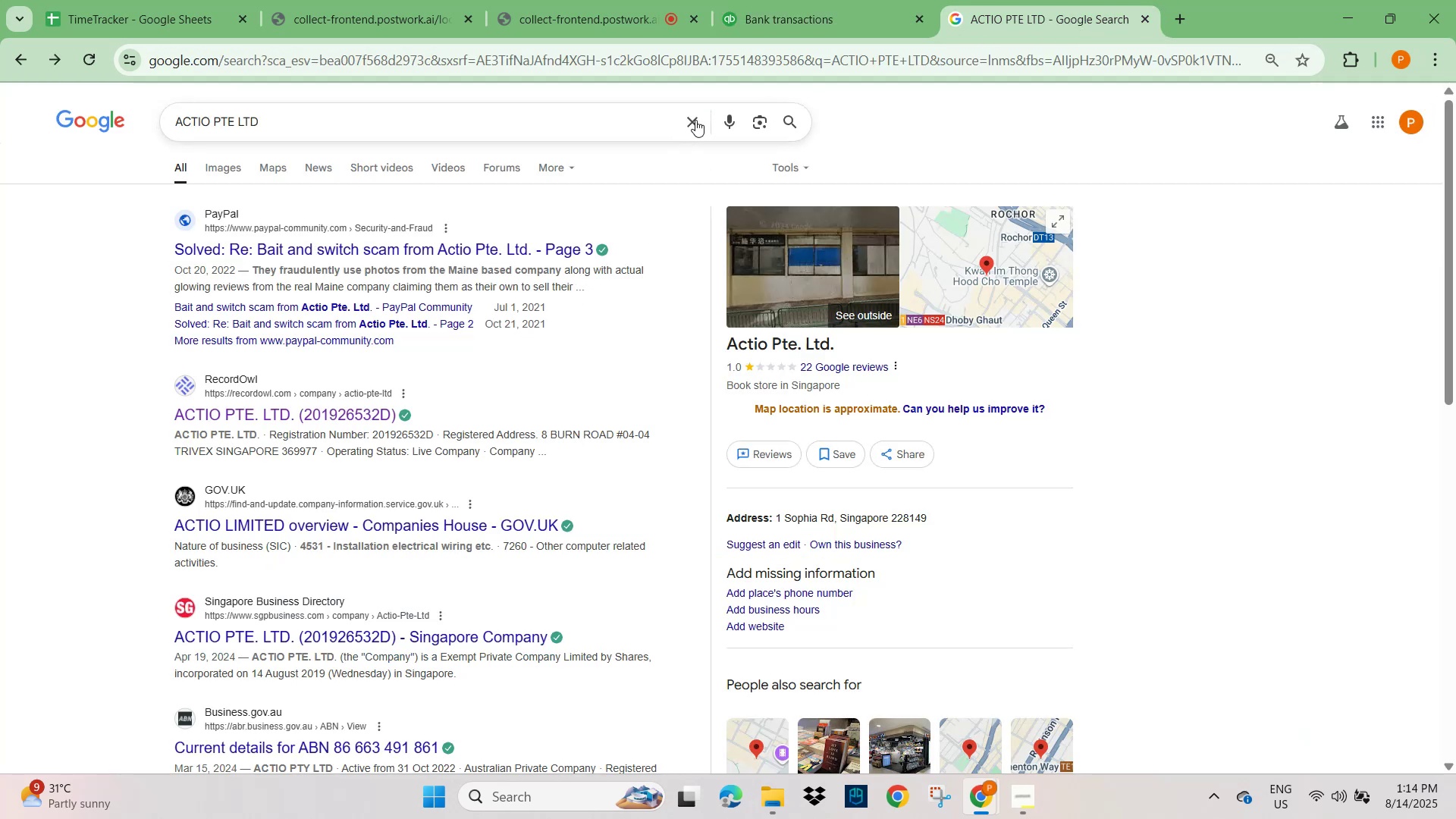 
key(Control+V)
 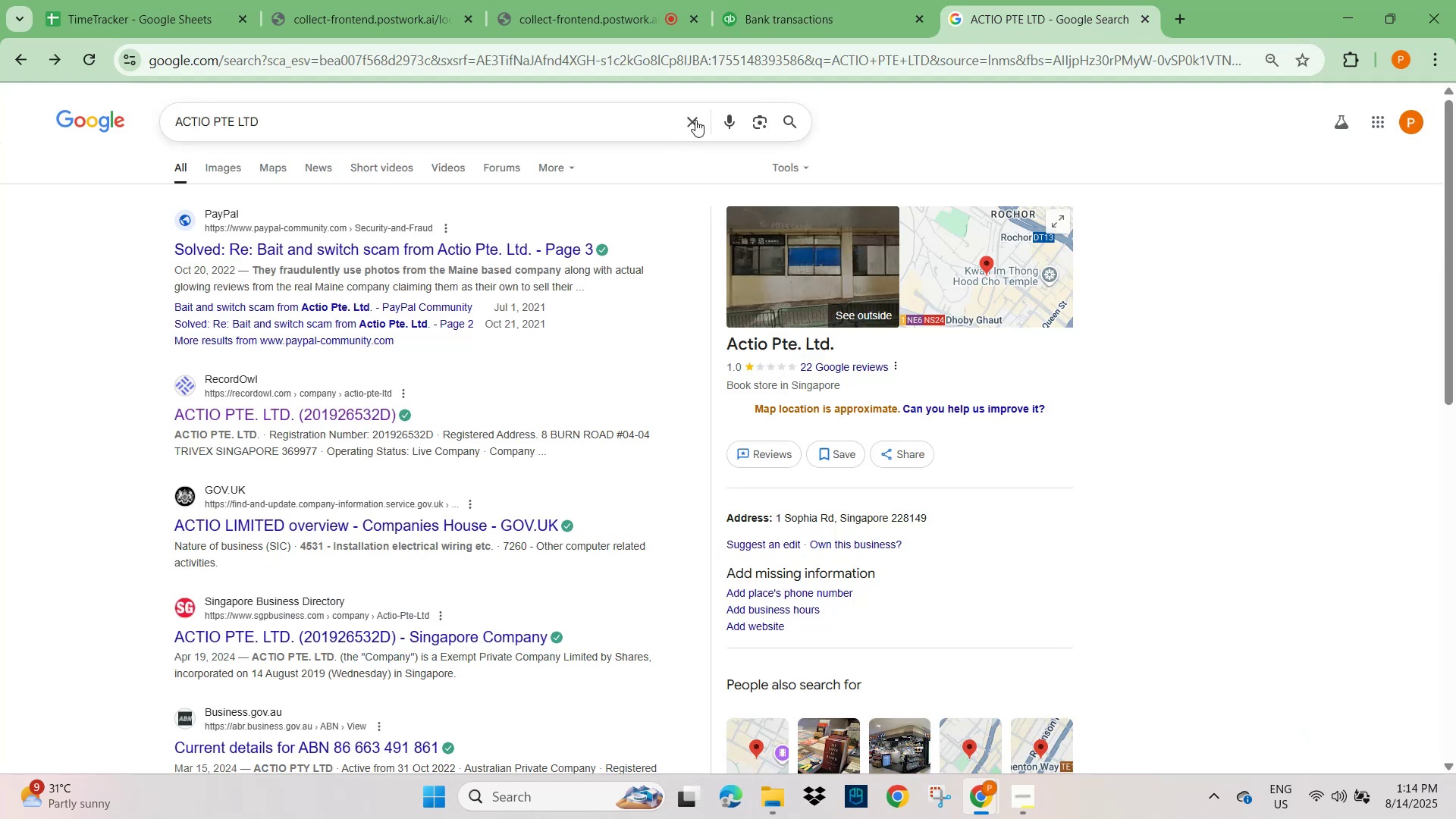 
key(Control+V)
 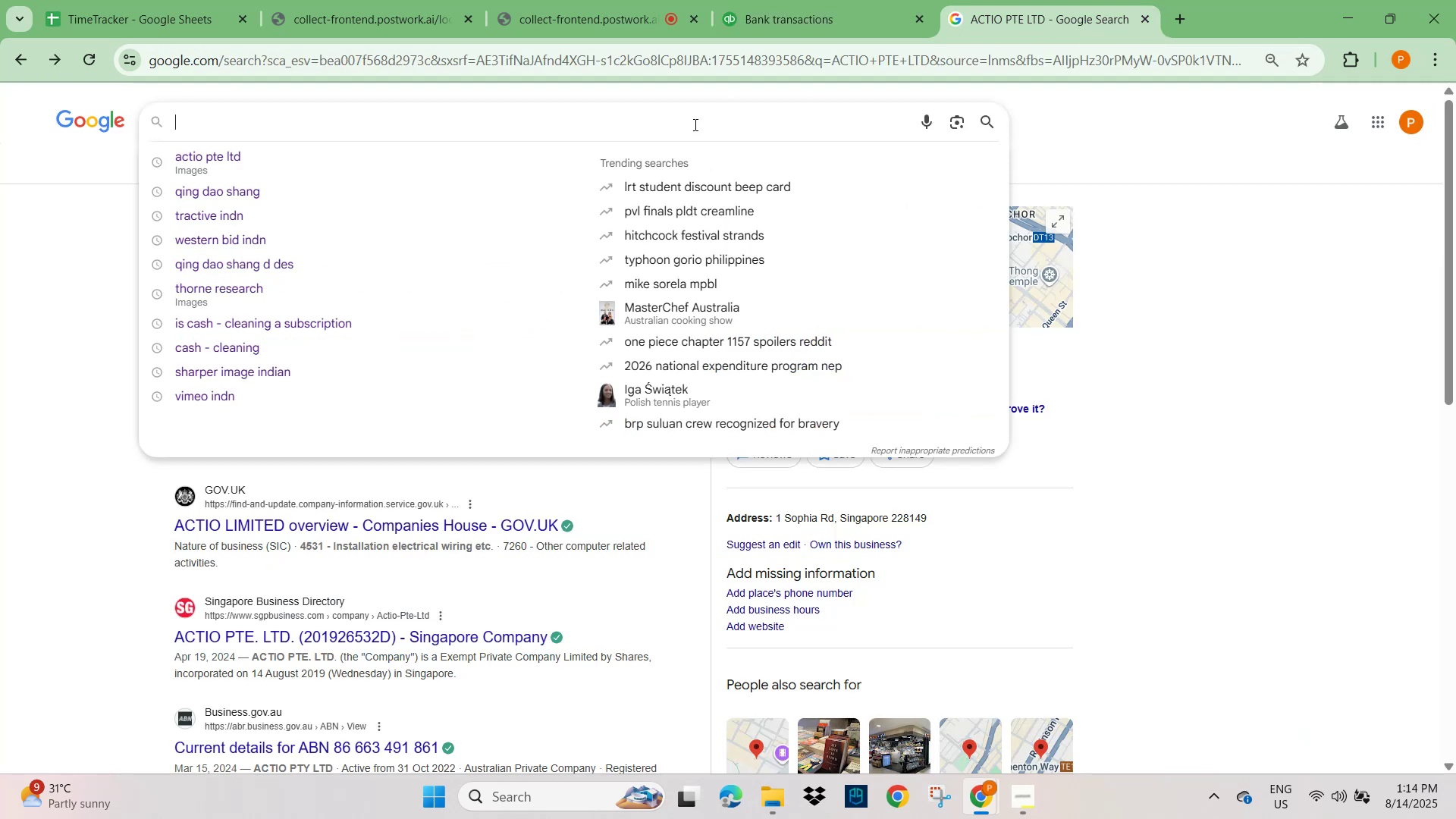 
key(Control+V)
 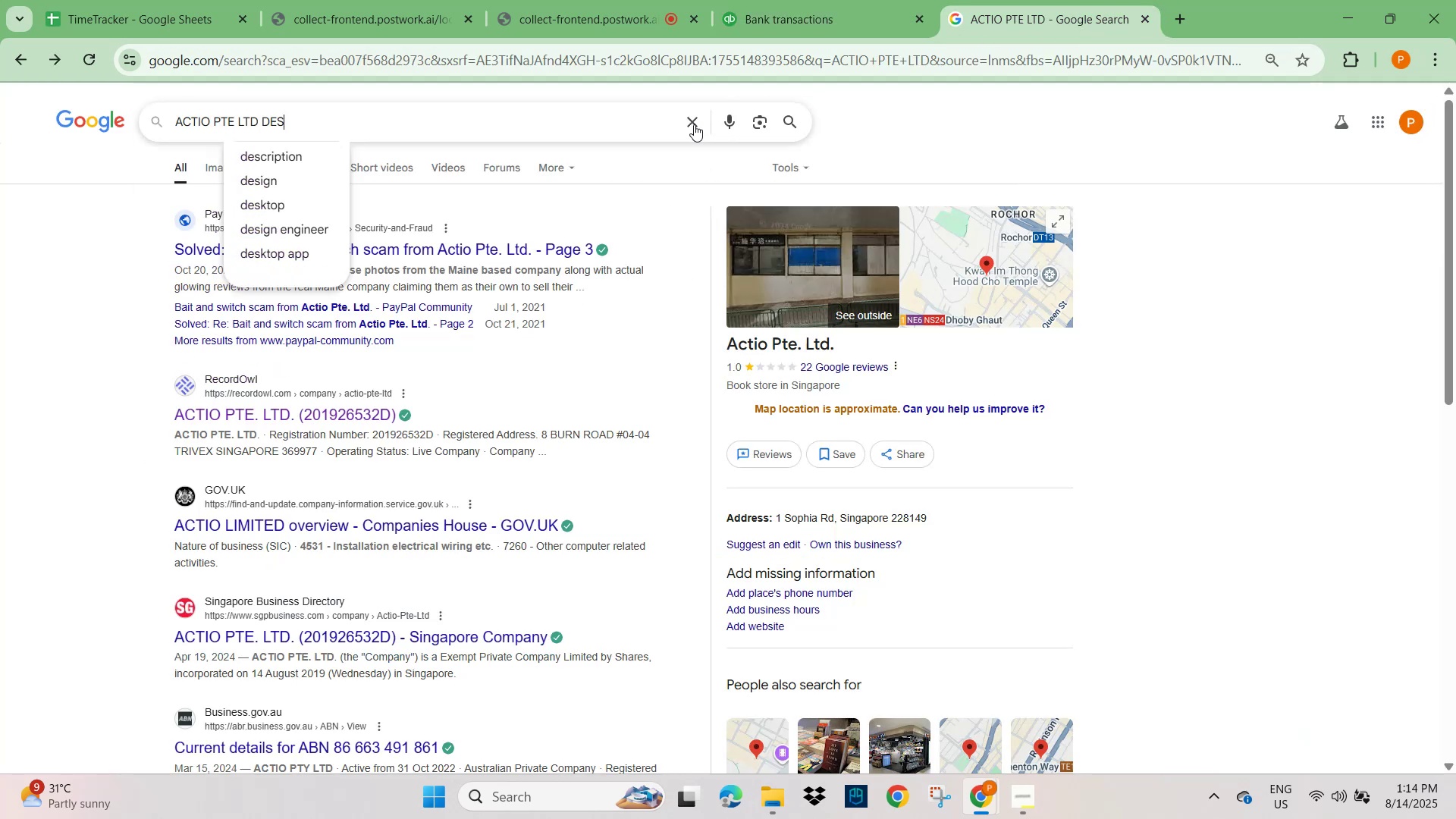 
key(NumpadEnter)
 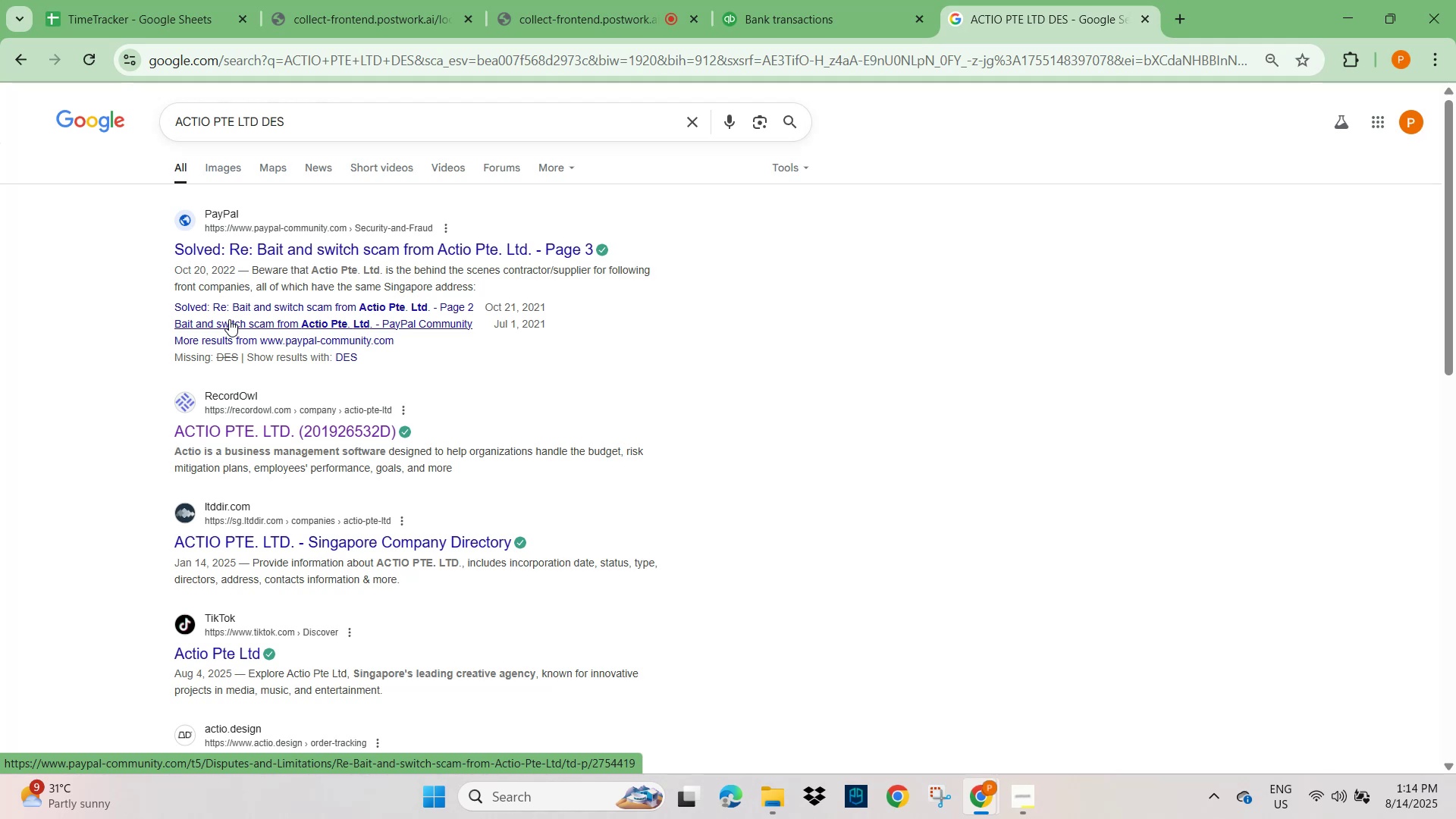 
wait(34.86)
 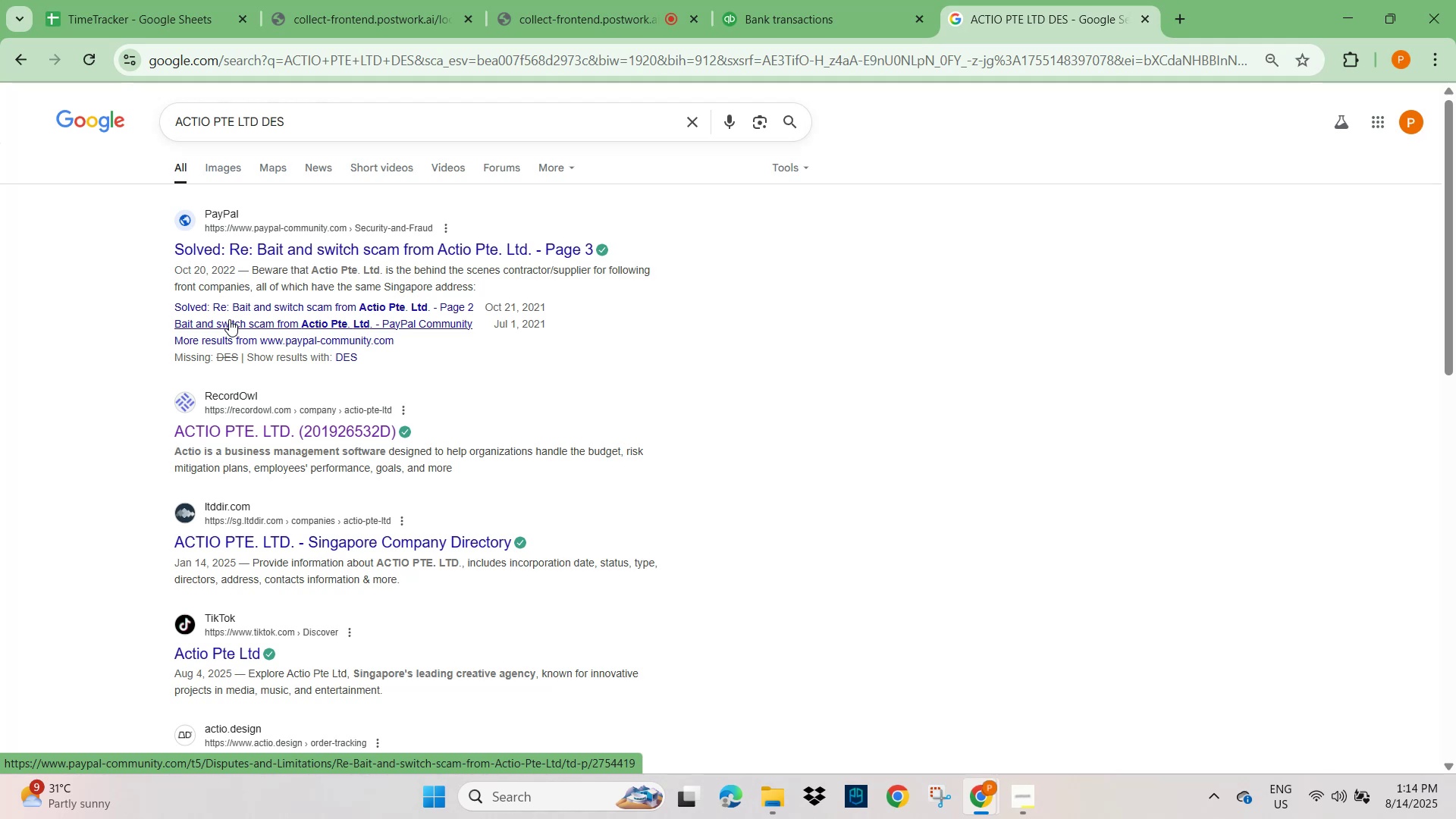 
left_click([814, 22])
 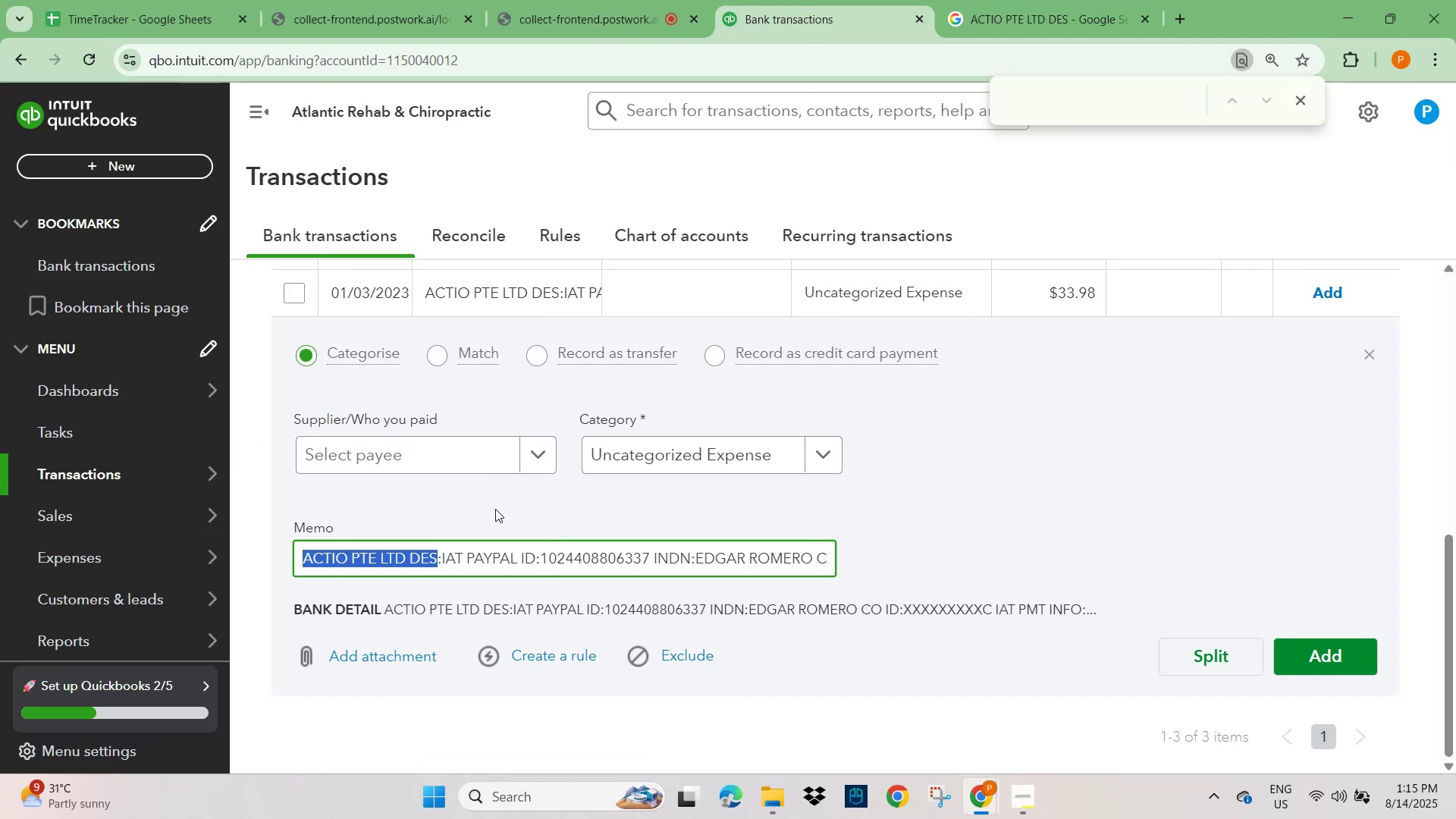 
left_click([439, 462])
 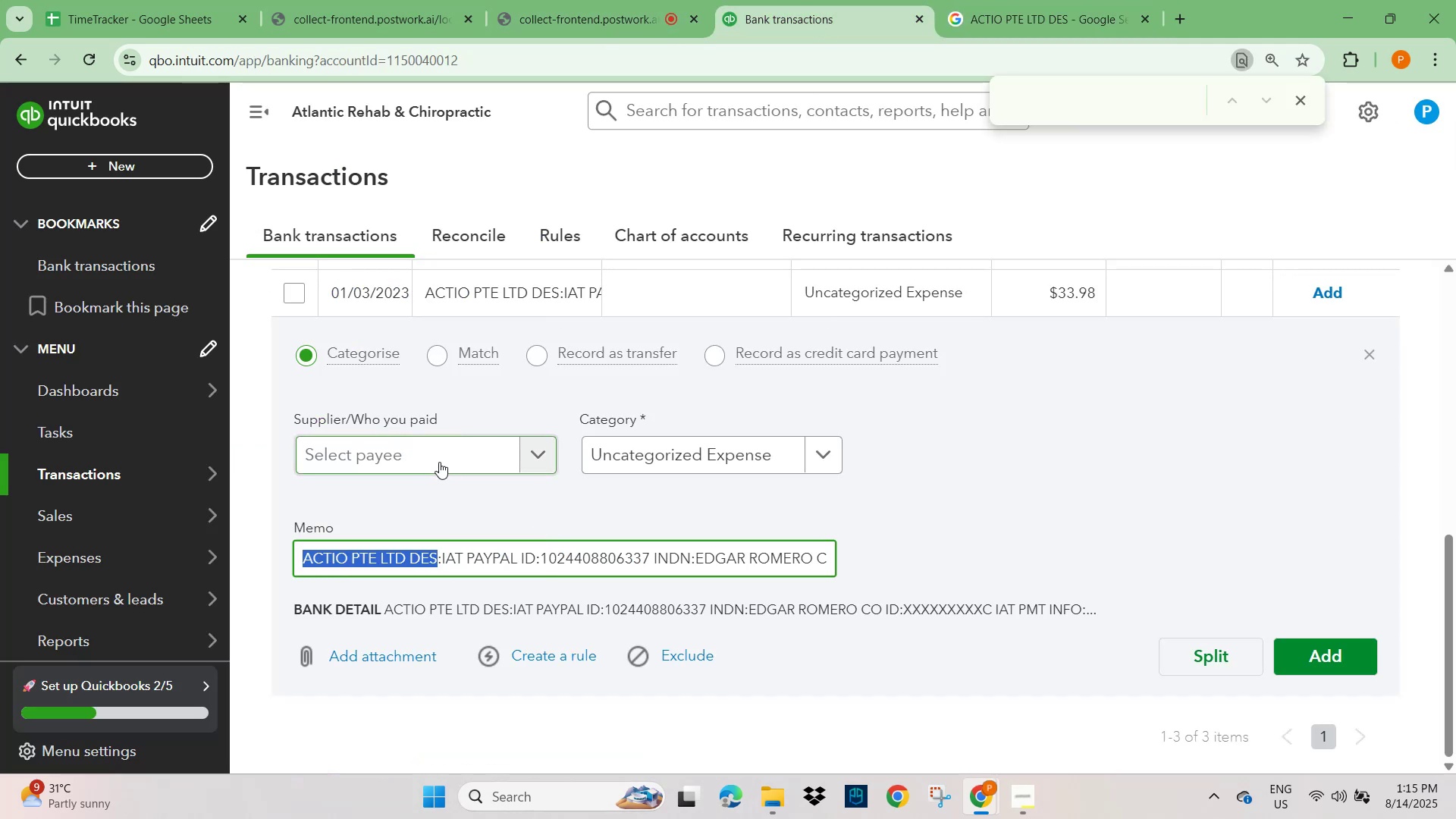 
key(Control+V)
 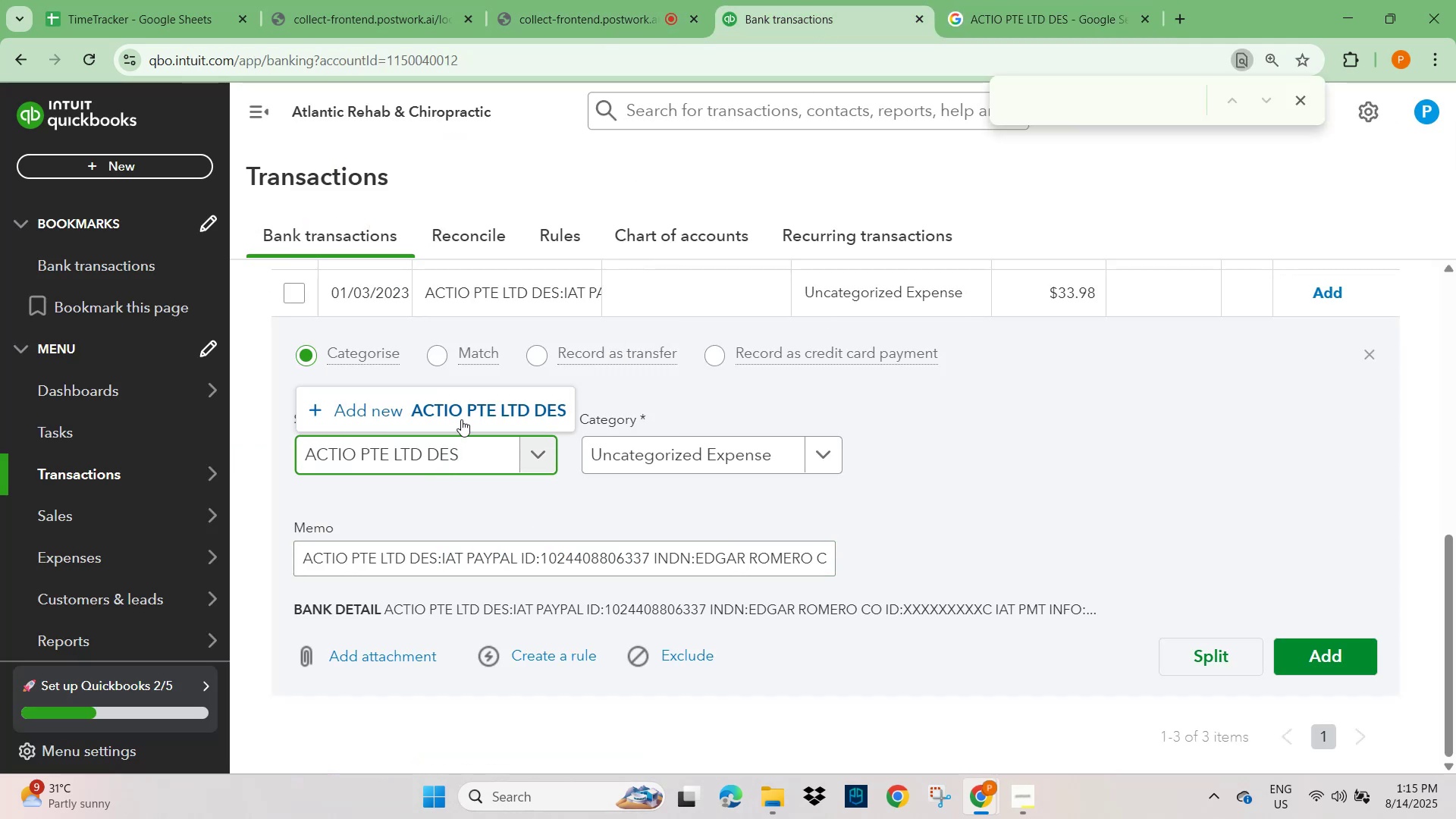 
left_click([502, 405])
 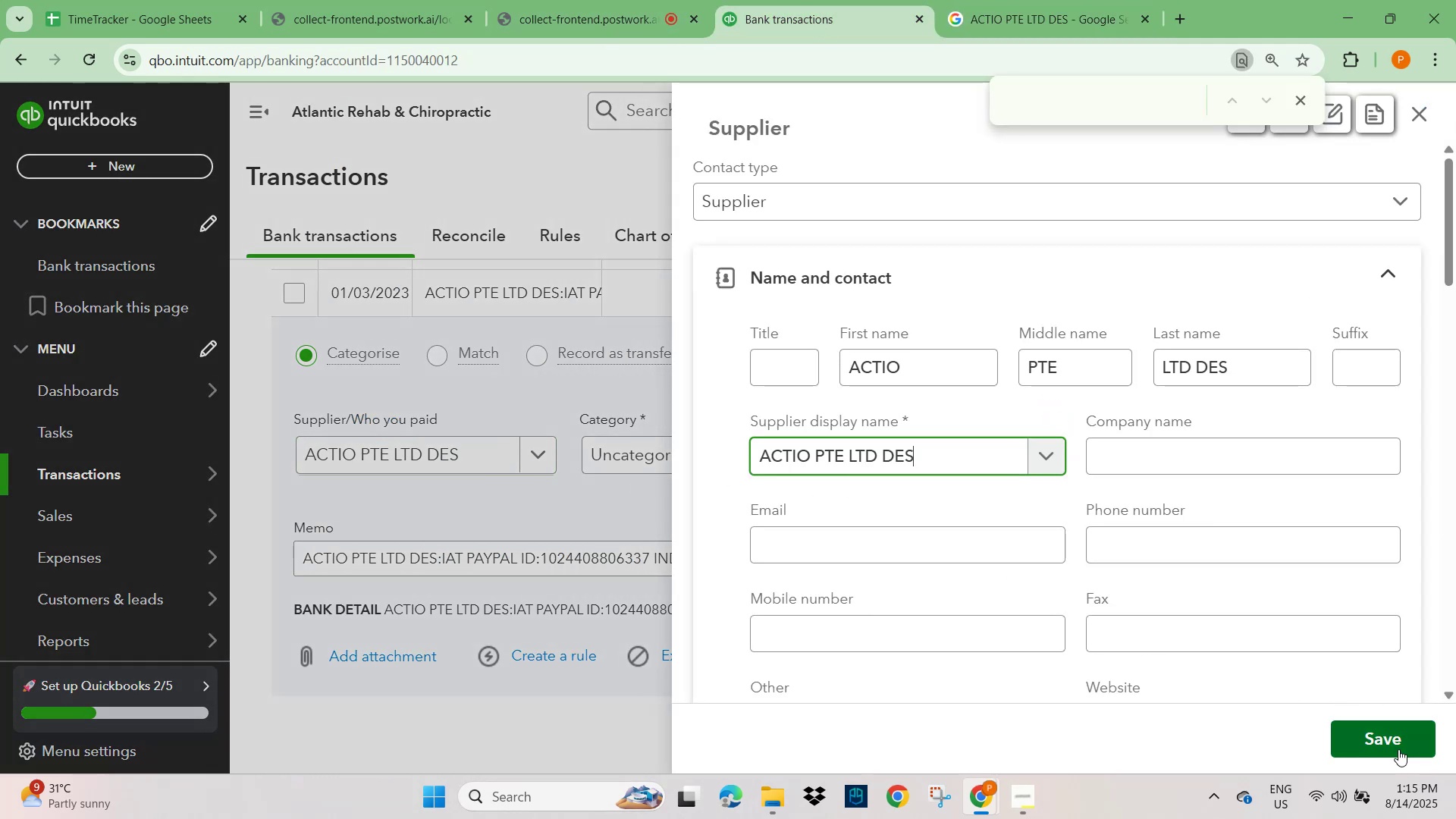 
left_click([1398, 749])
 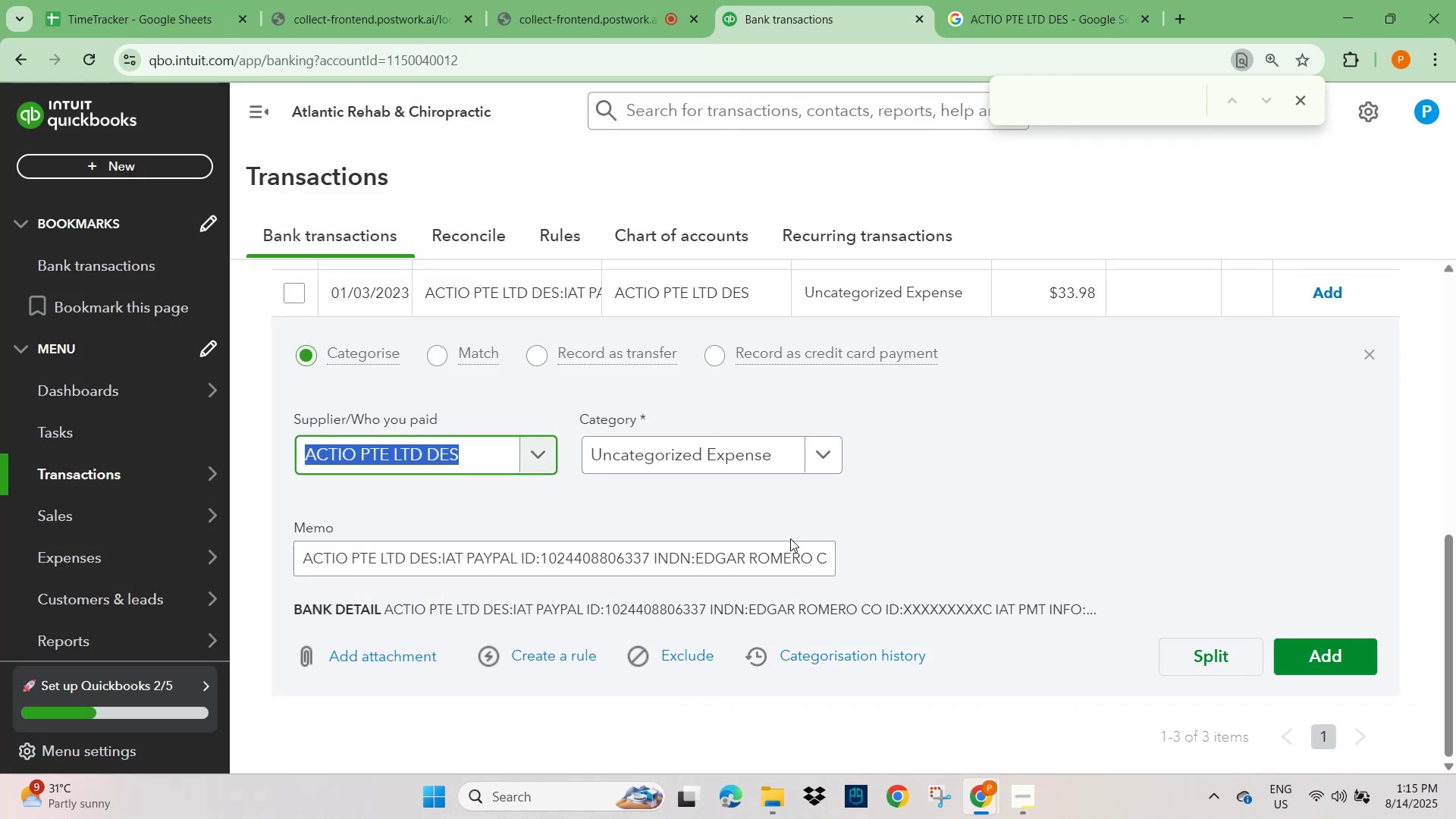 
left_click([730, 447])
 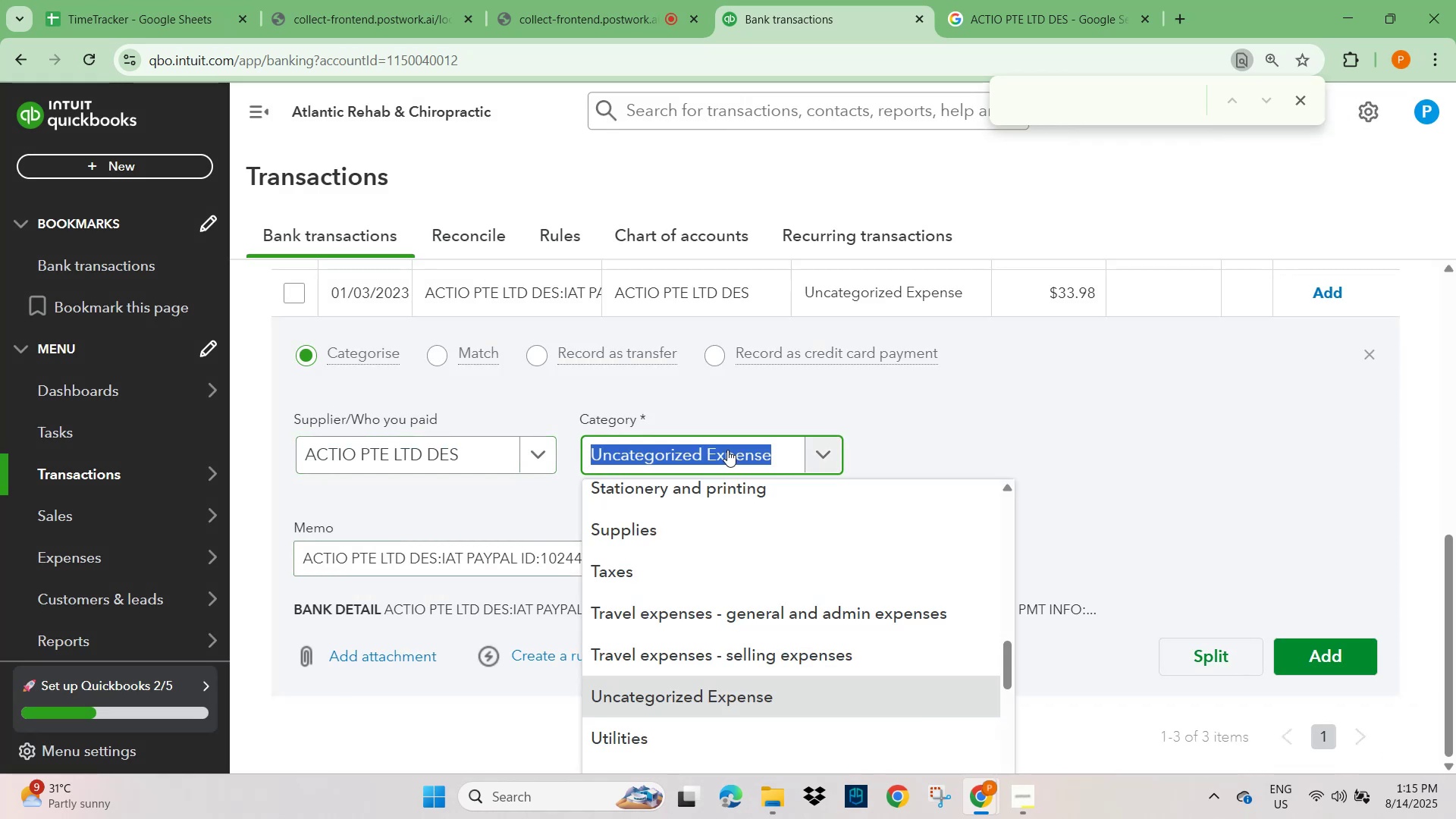 
type(LEGAL)
 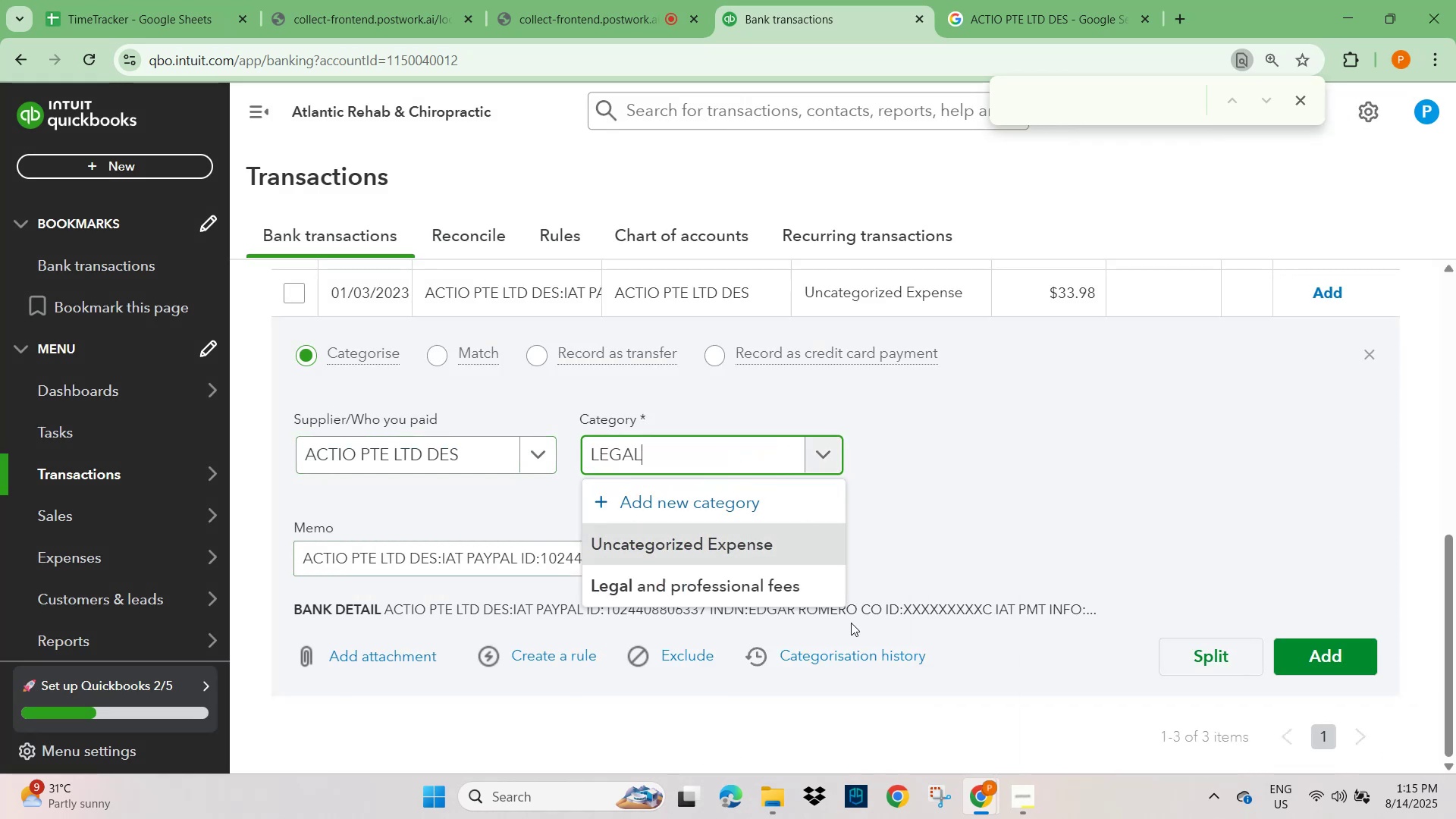 
left_click([781, 573])
 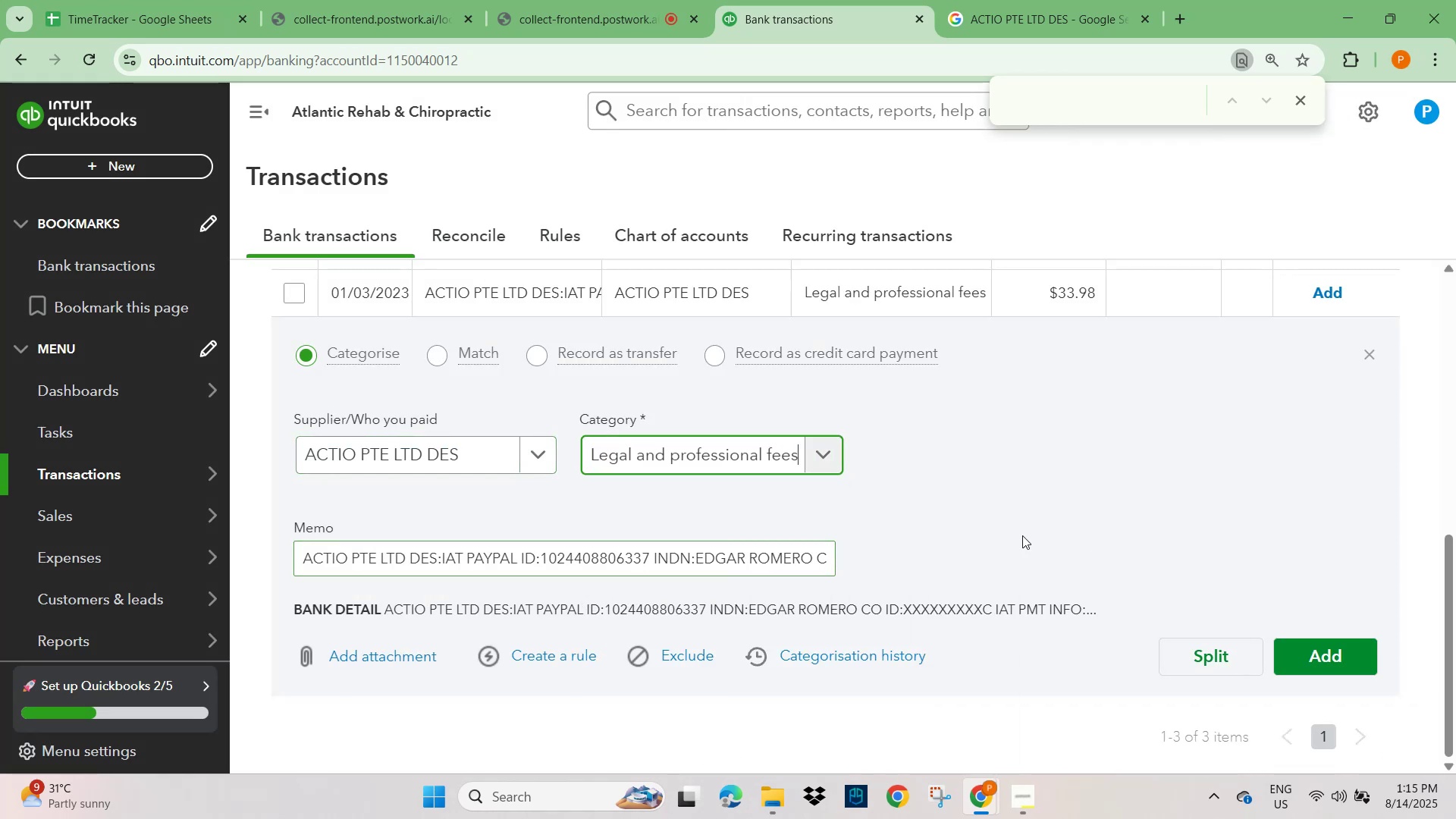 
left_click([1047, 518])
 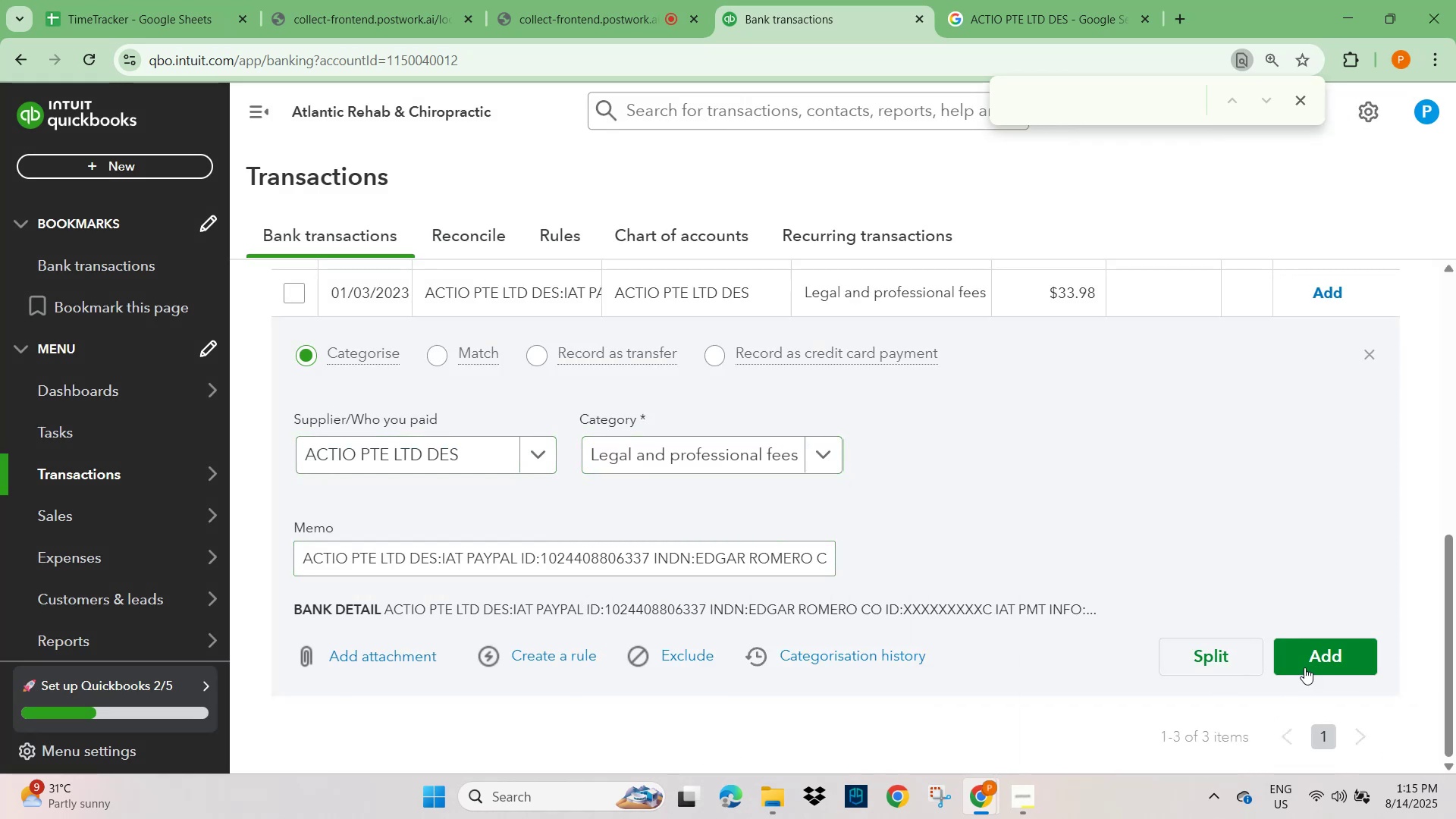 
left_click([1304, 667])
 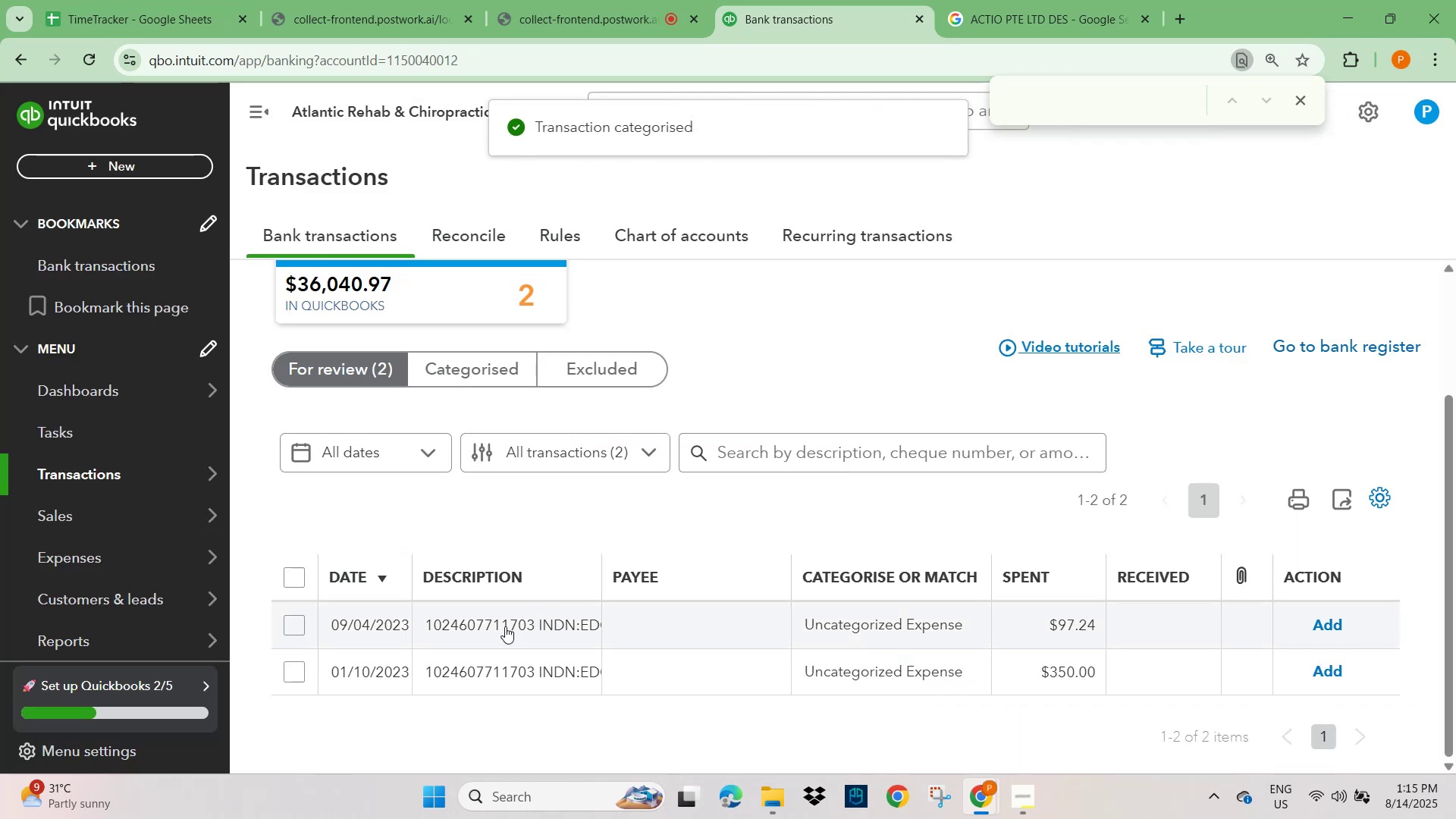 
left_click([482, 629])
 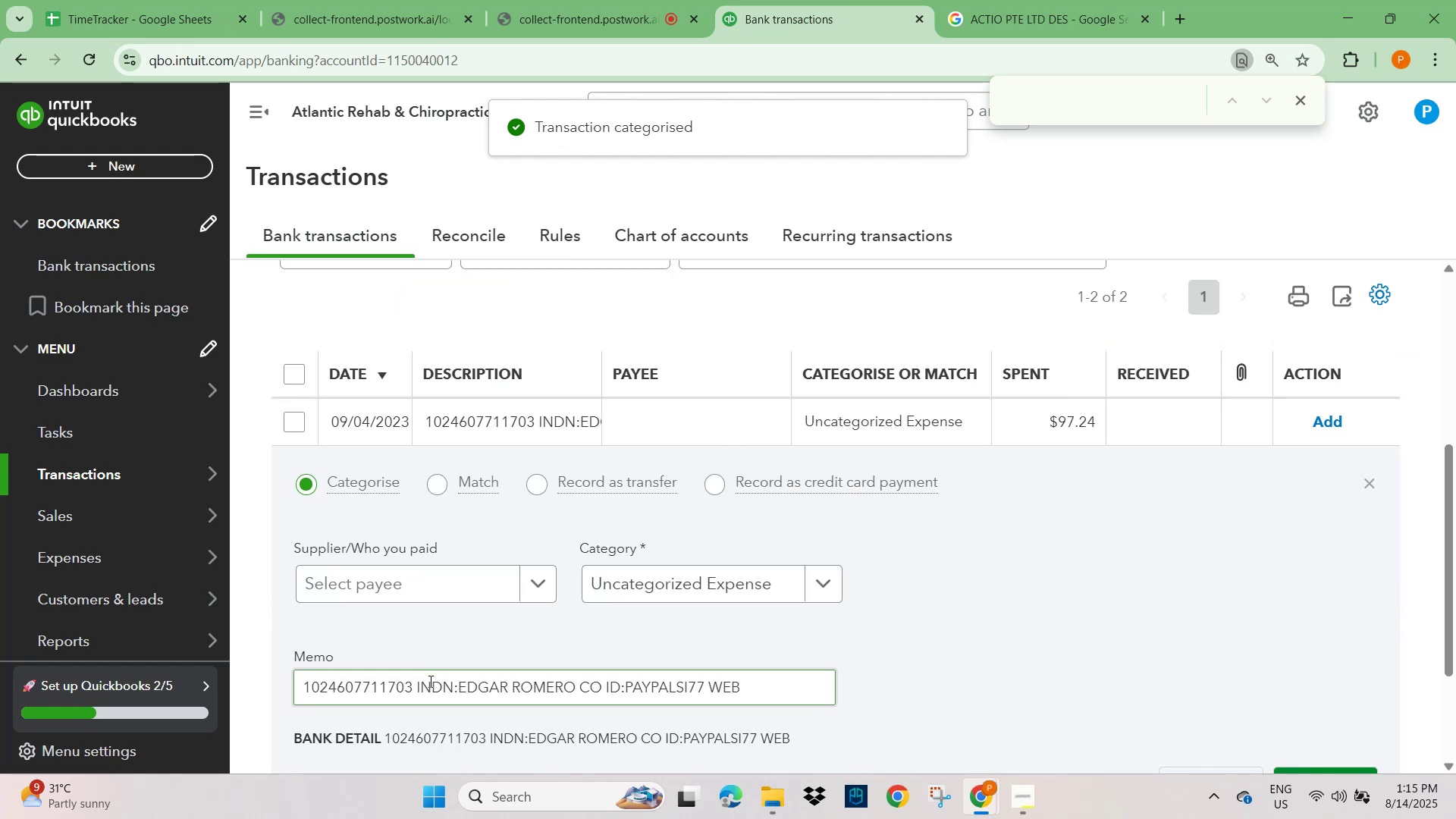 
left_click([356, 680])
 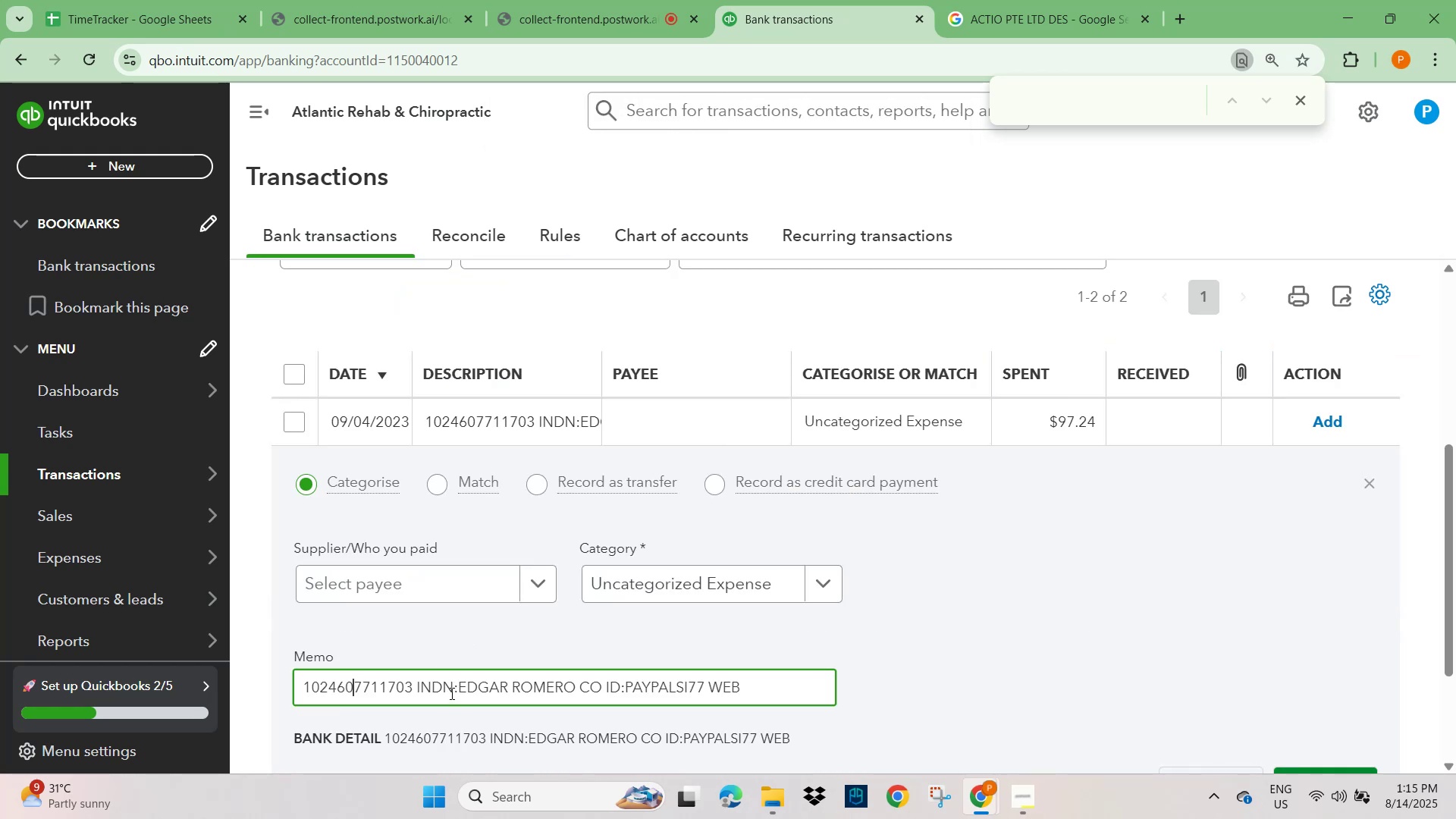 
left_click_drag(start_coordinate=[450, 693], to_coordinate=[262, 698])
 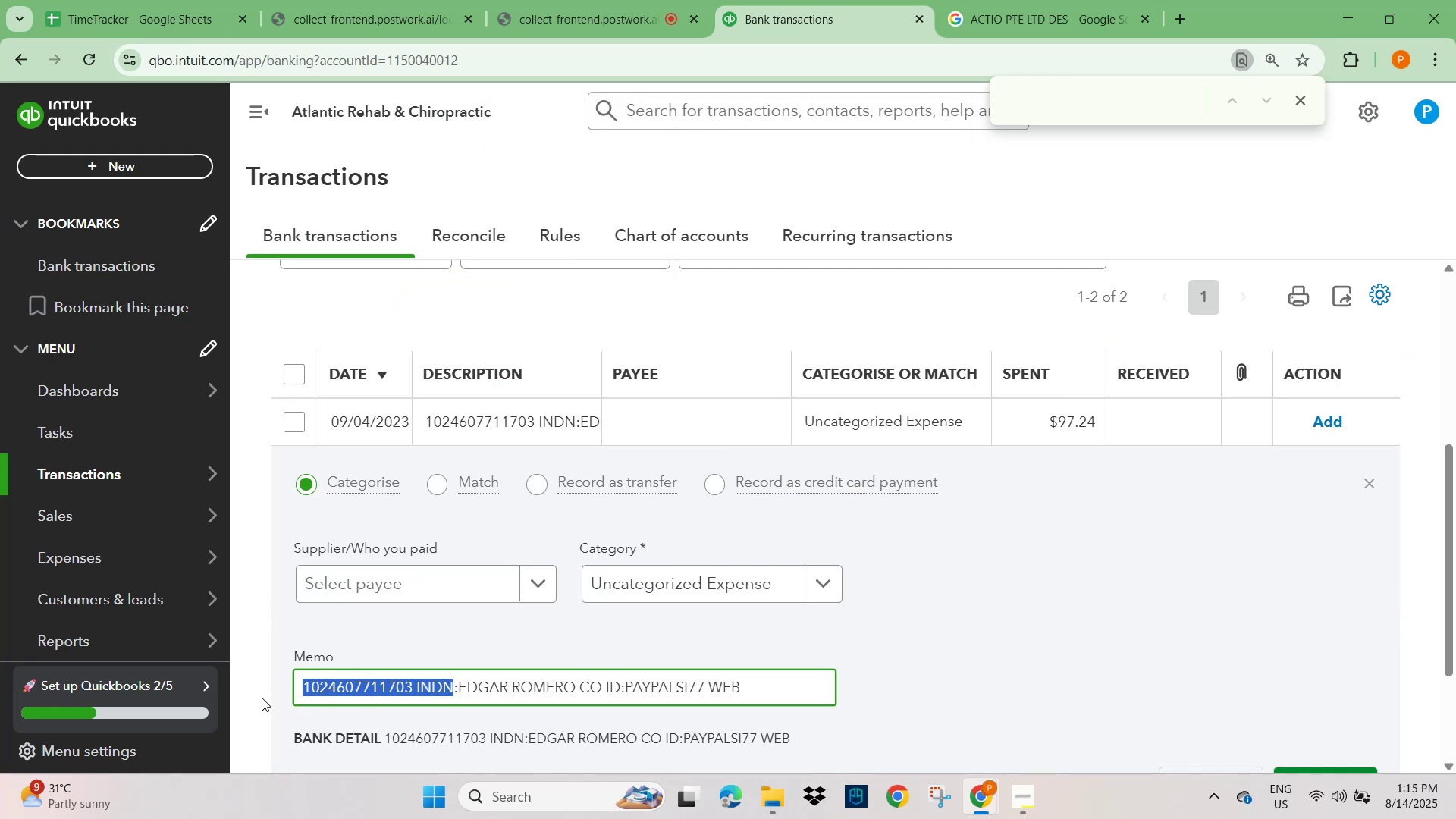 
key(Control+C)
 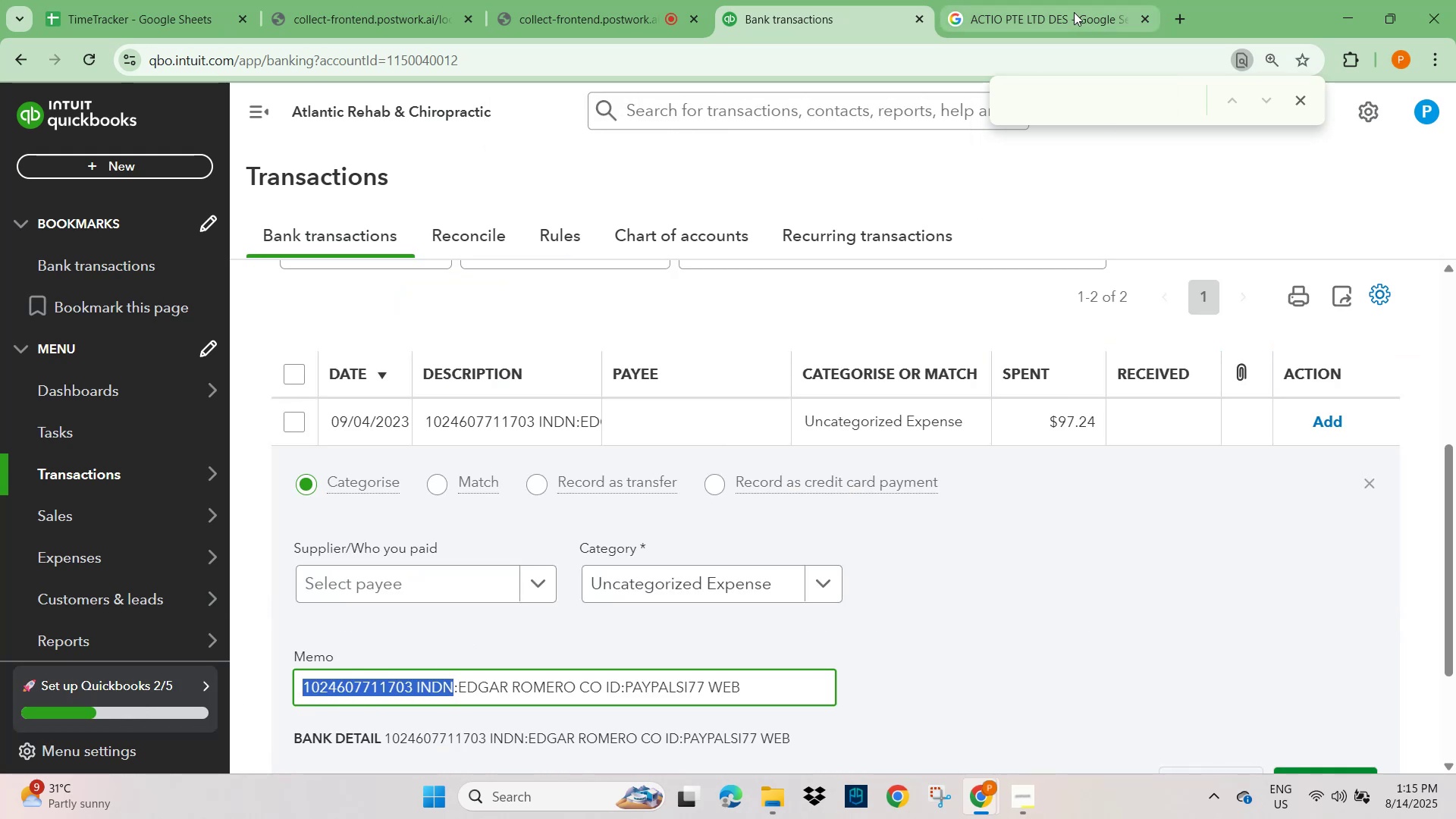 
left_click([1066, 15])
 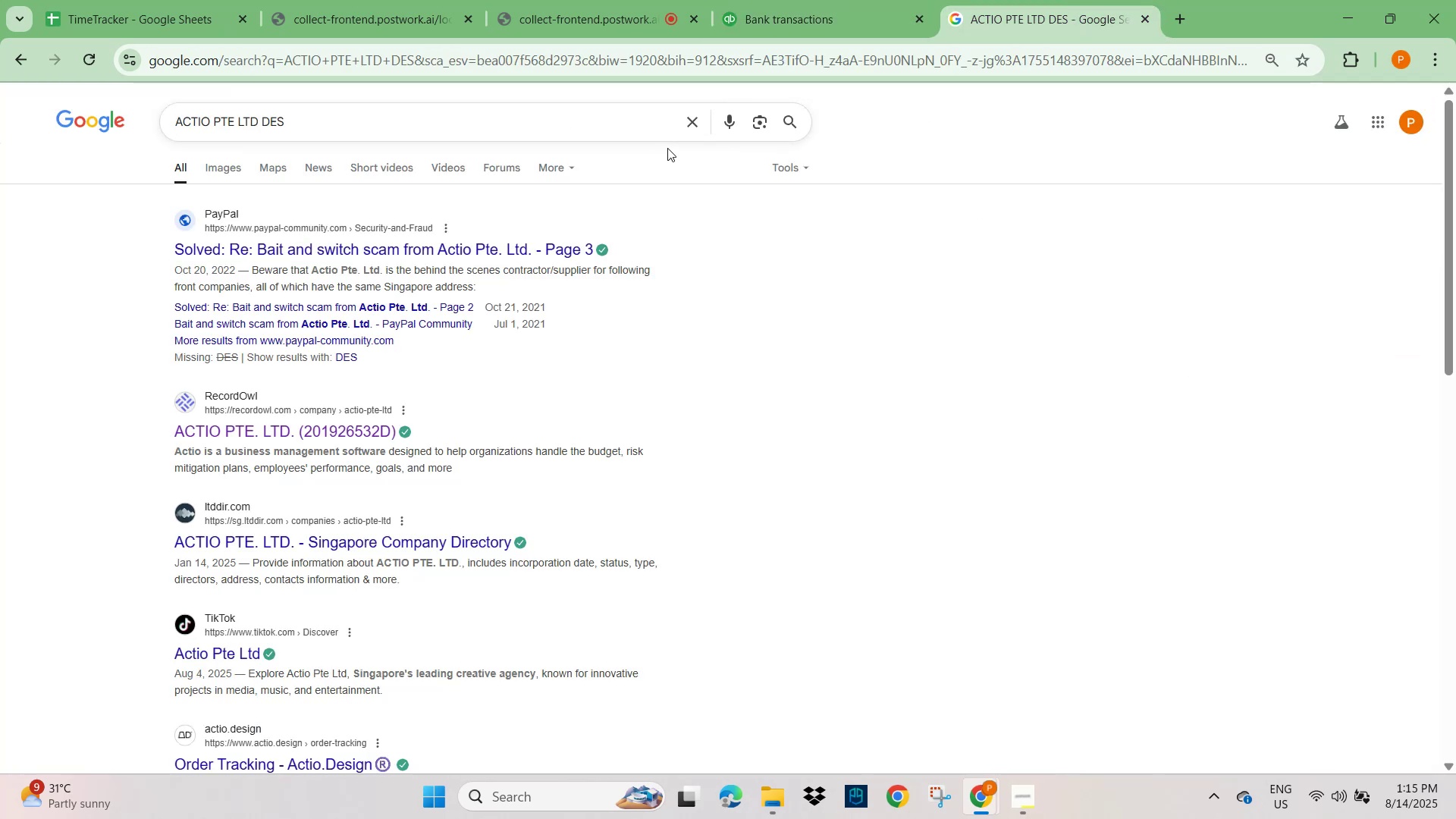 
left_click([689, 127])
 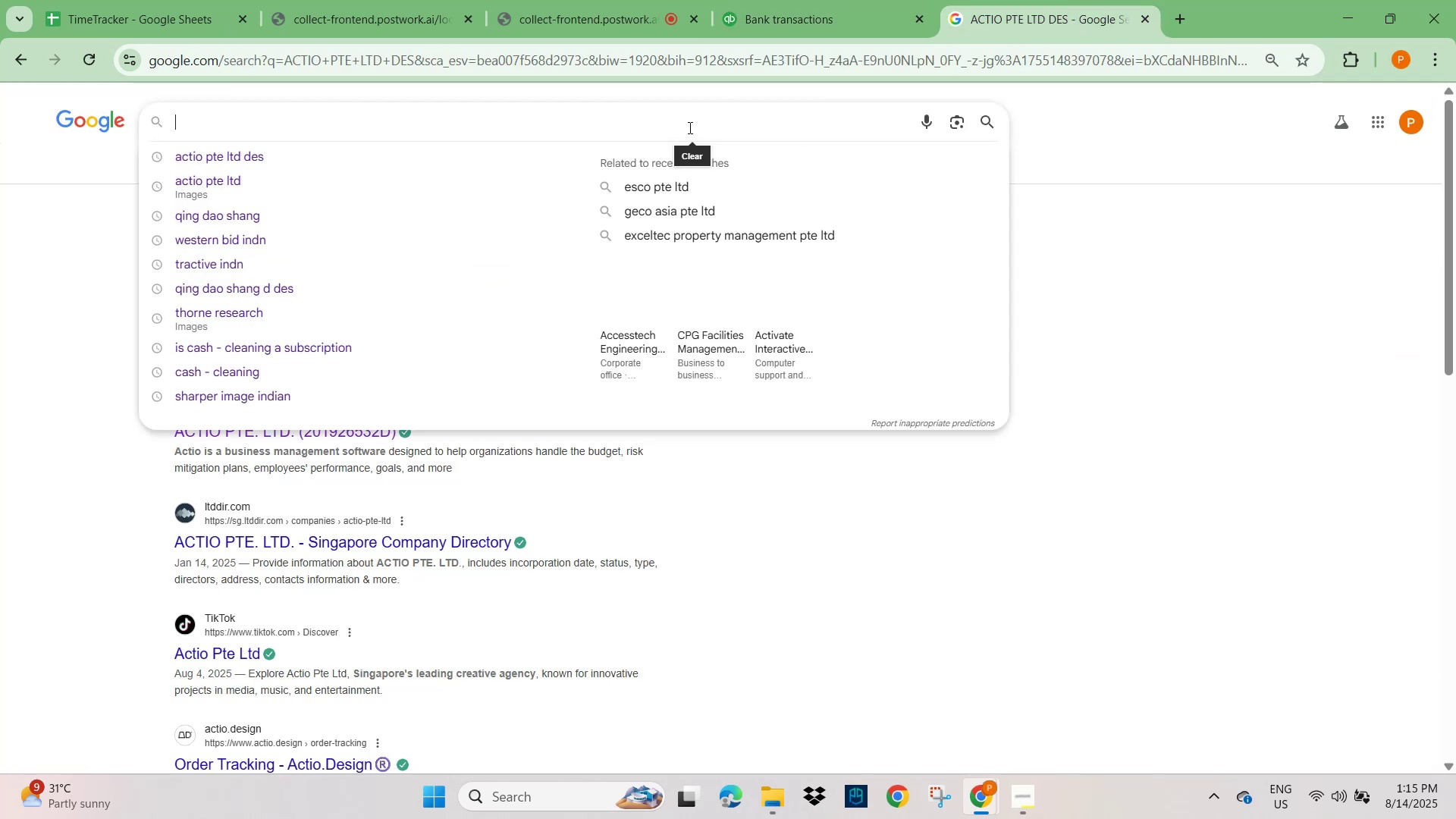 
key(Control+V)
 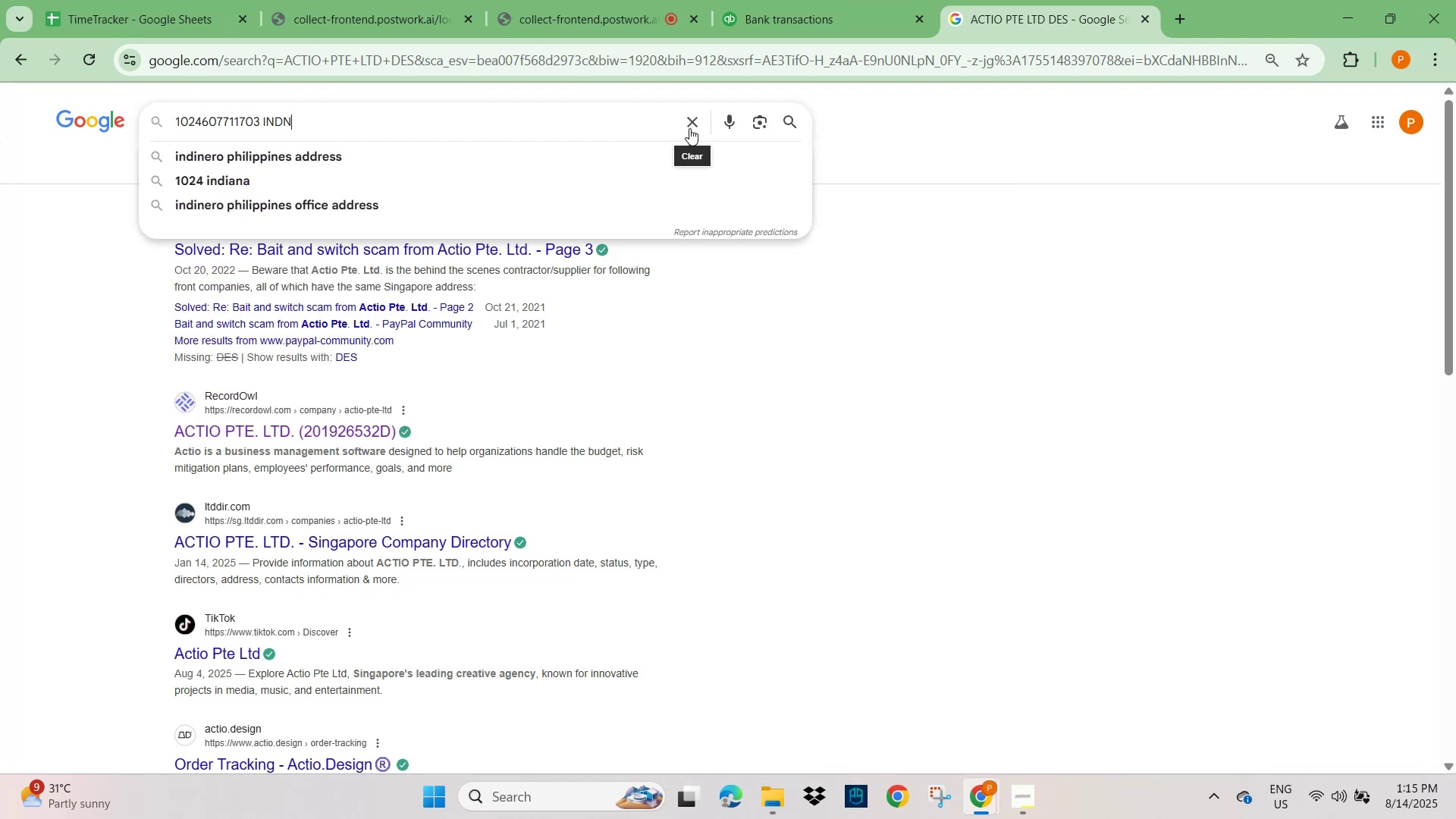 
key(NumpadEnter)
 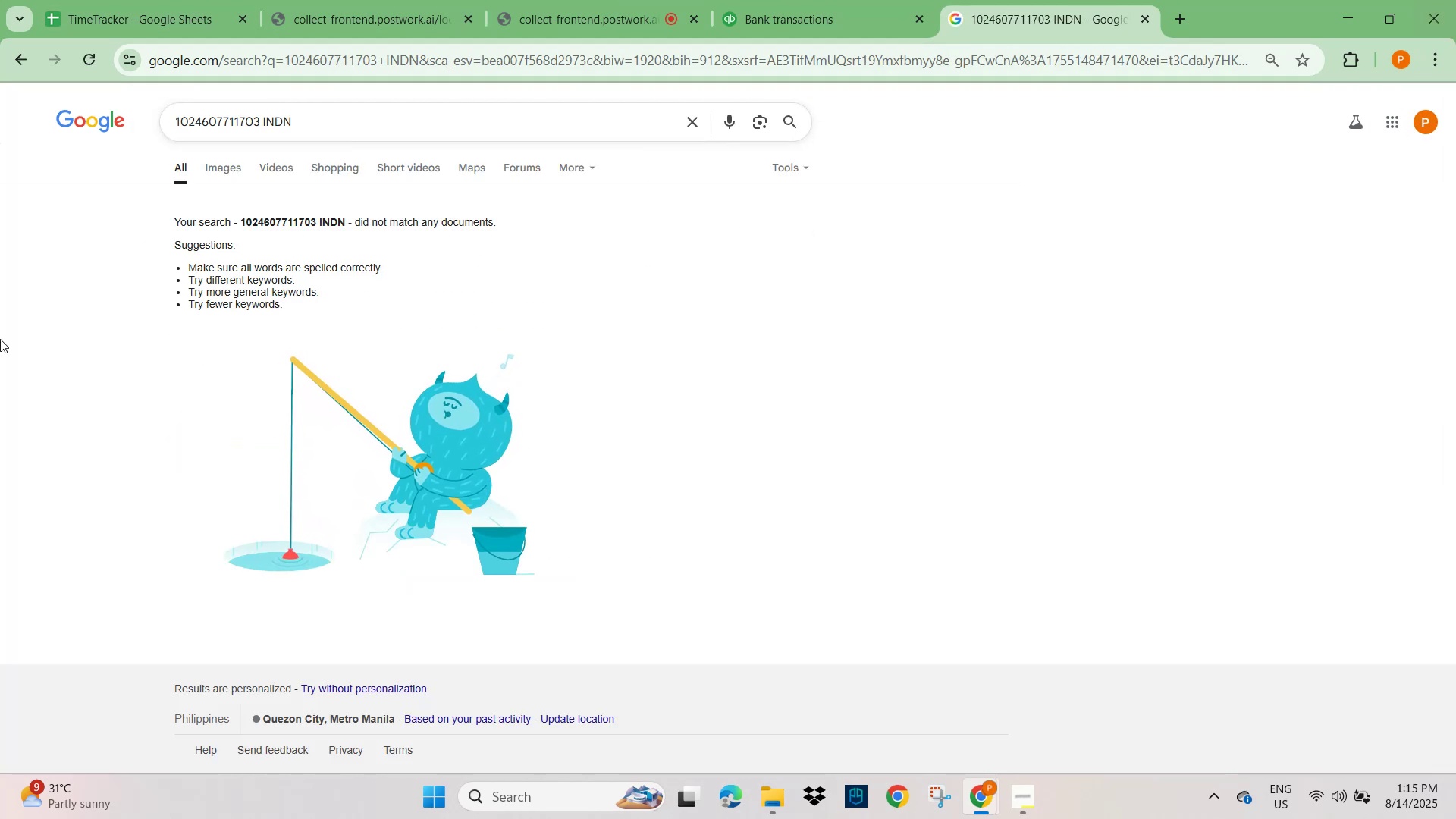 
left_click([852, 9])
 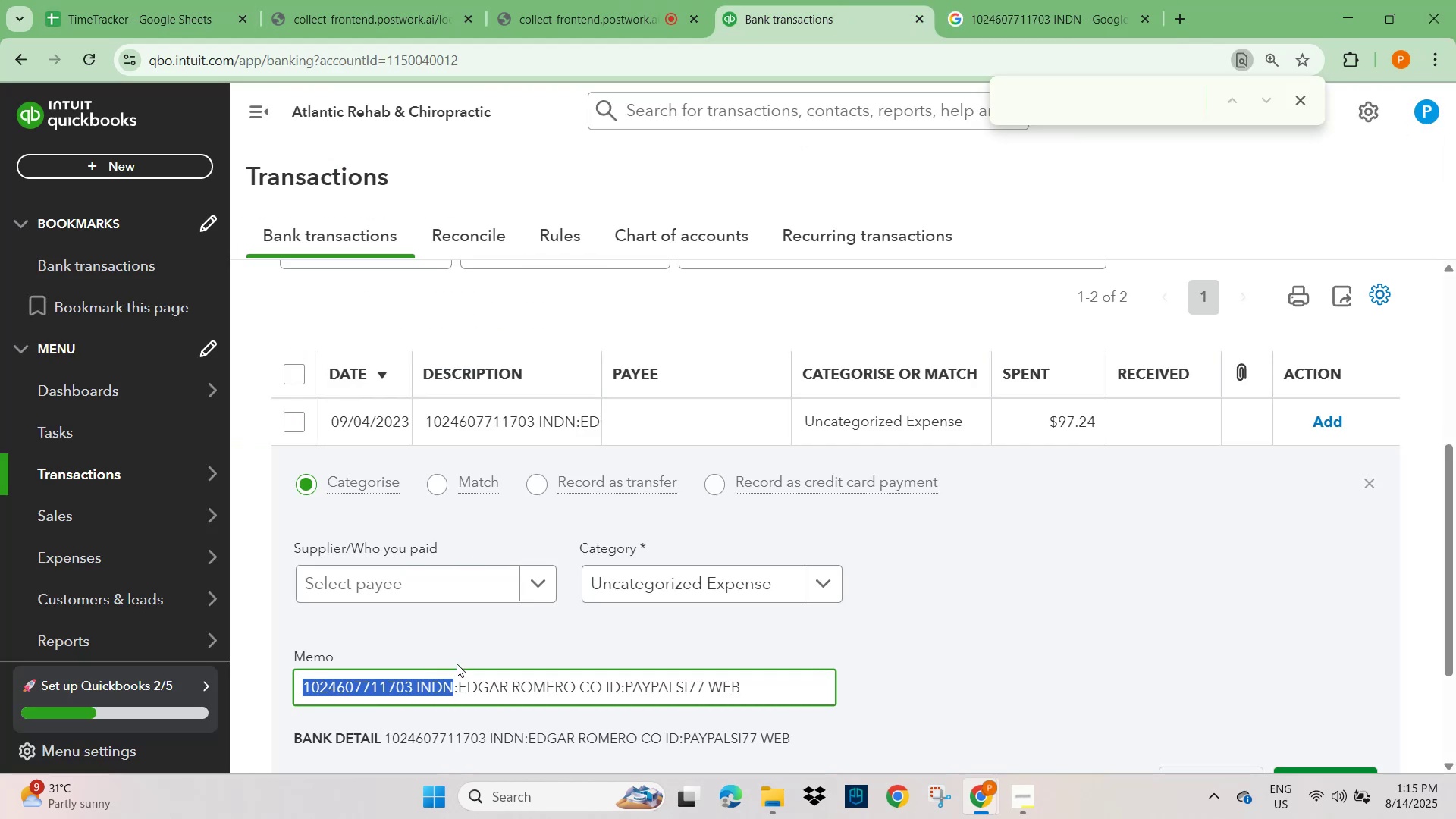 
scroll: coordinate [442, 632], scroll_direction: down, amount: 3.0
 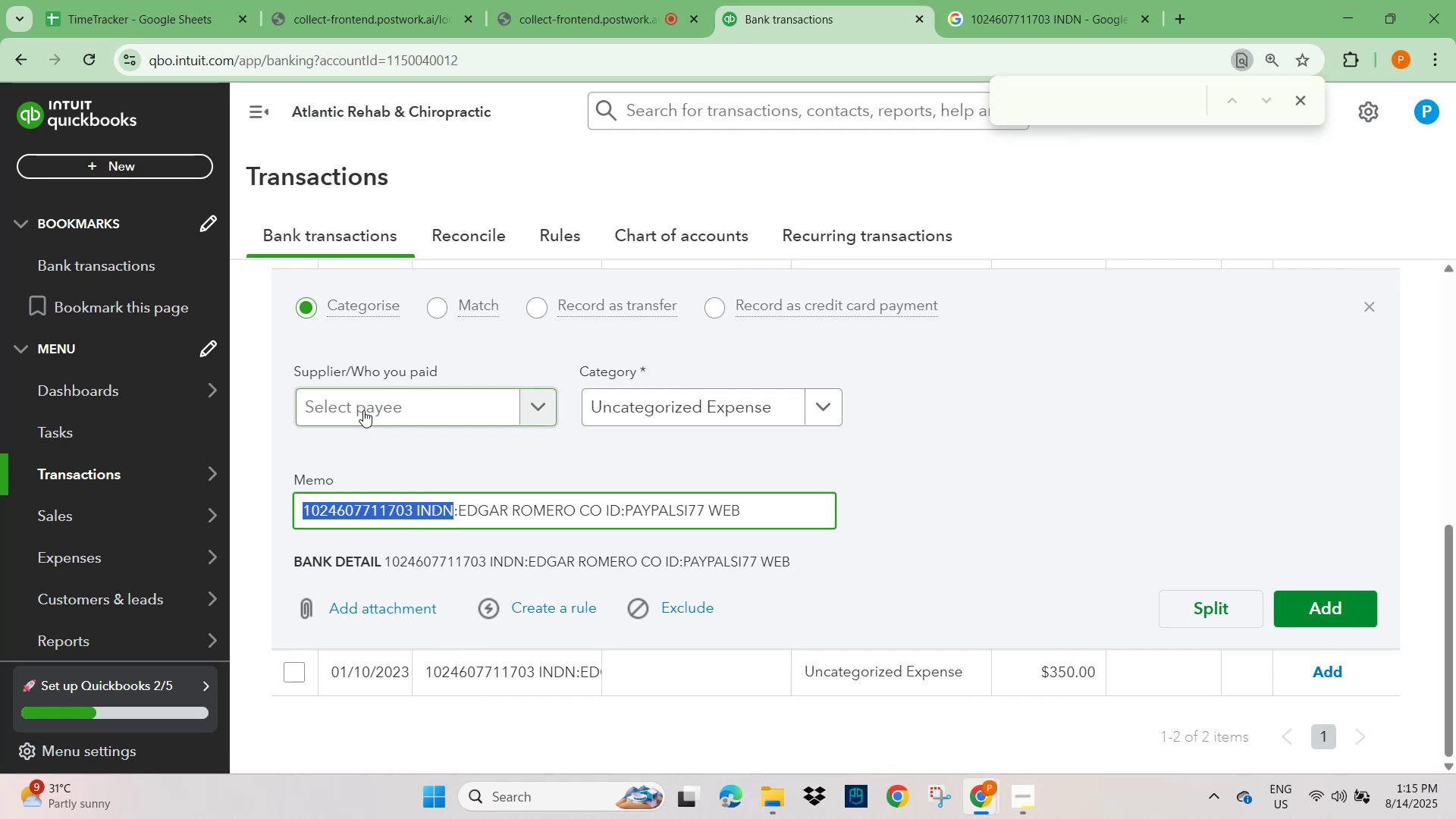 
left_click([359, 400])
 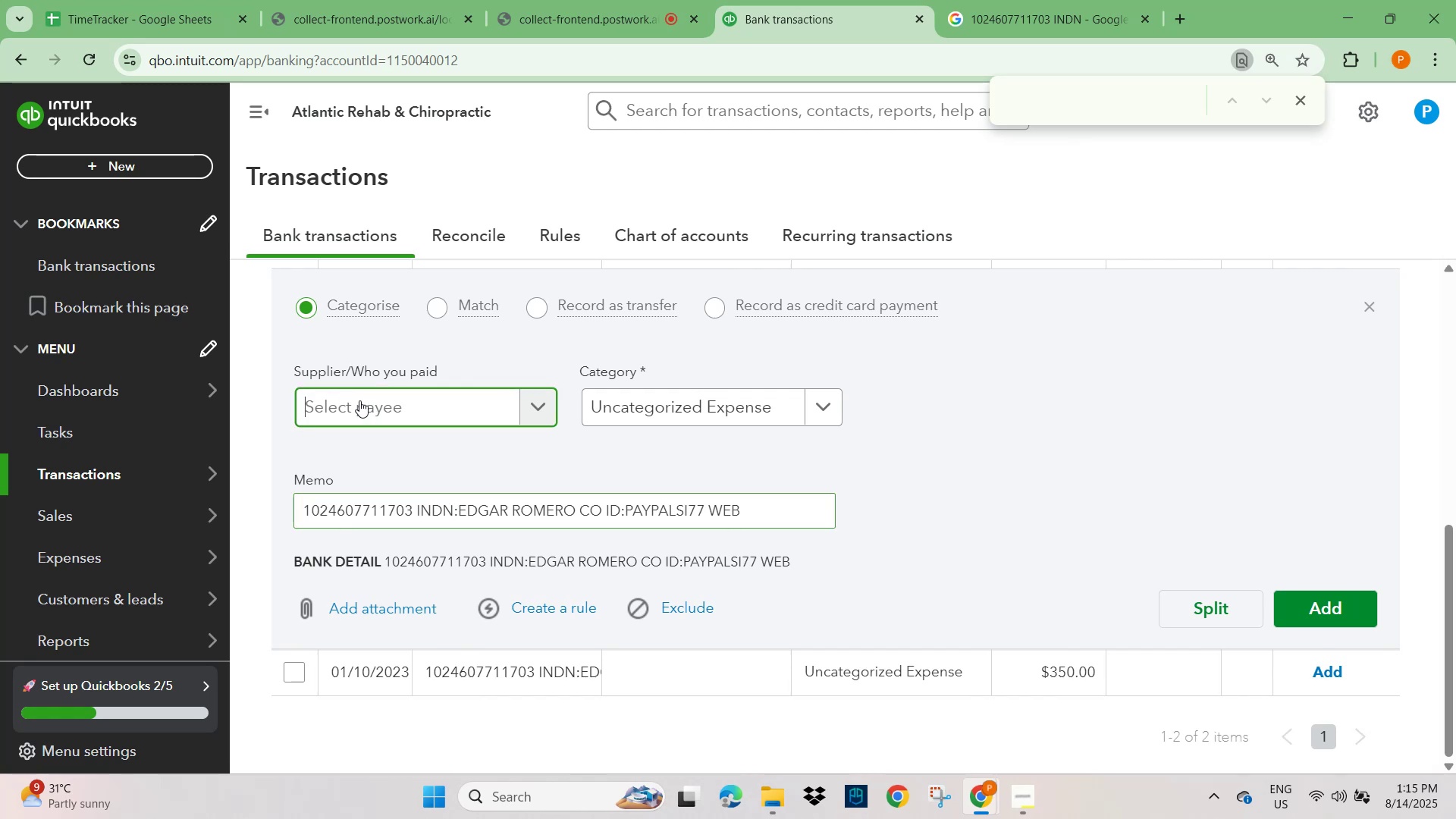 
key(Control+V)
 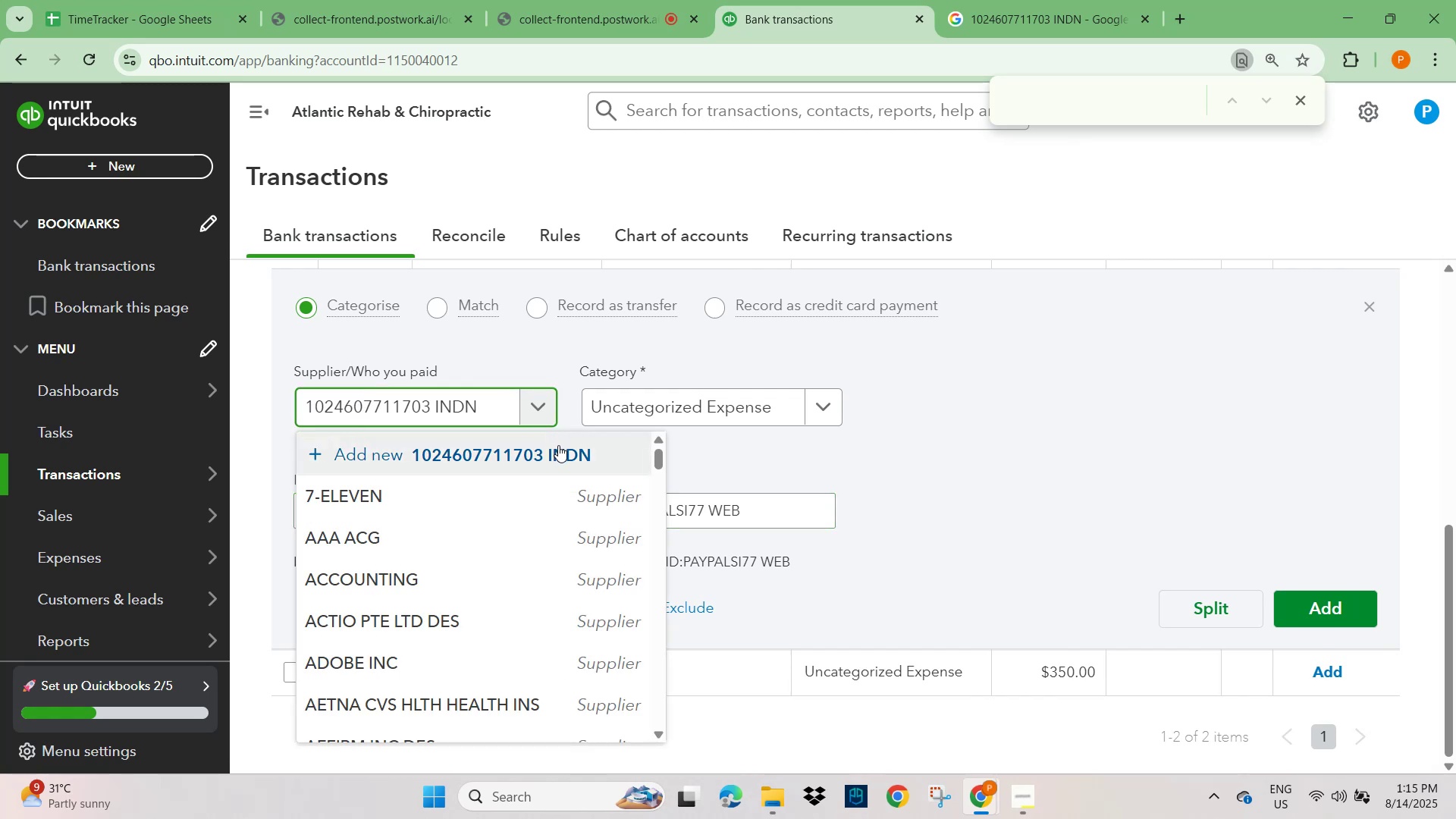 
left_click([535, 457])
 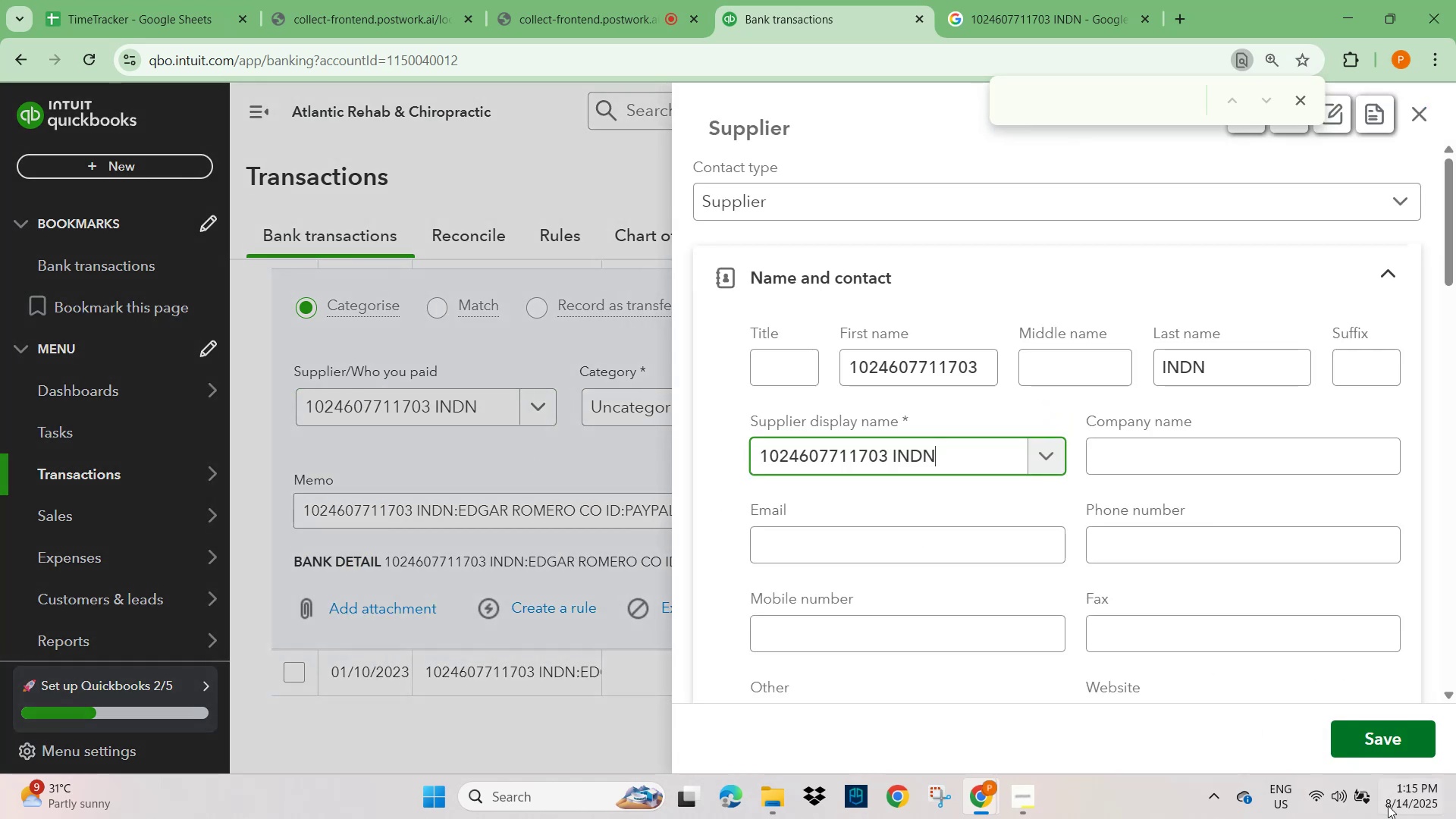 
left_click([1376, 733])
 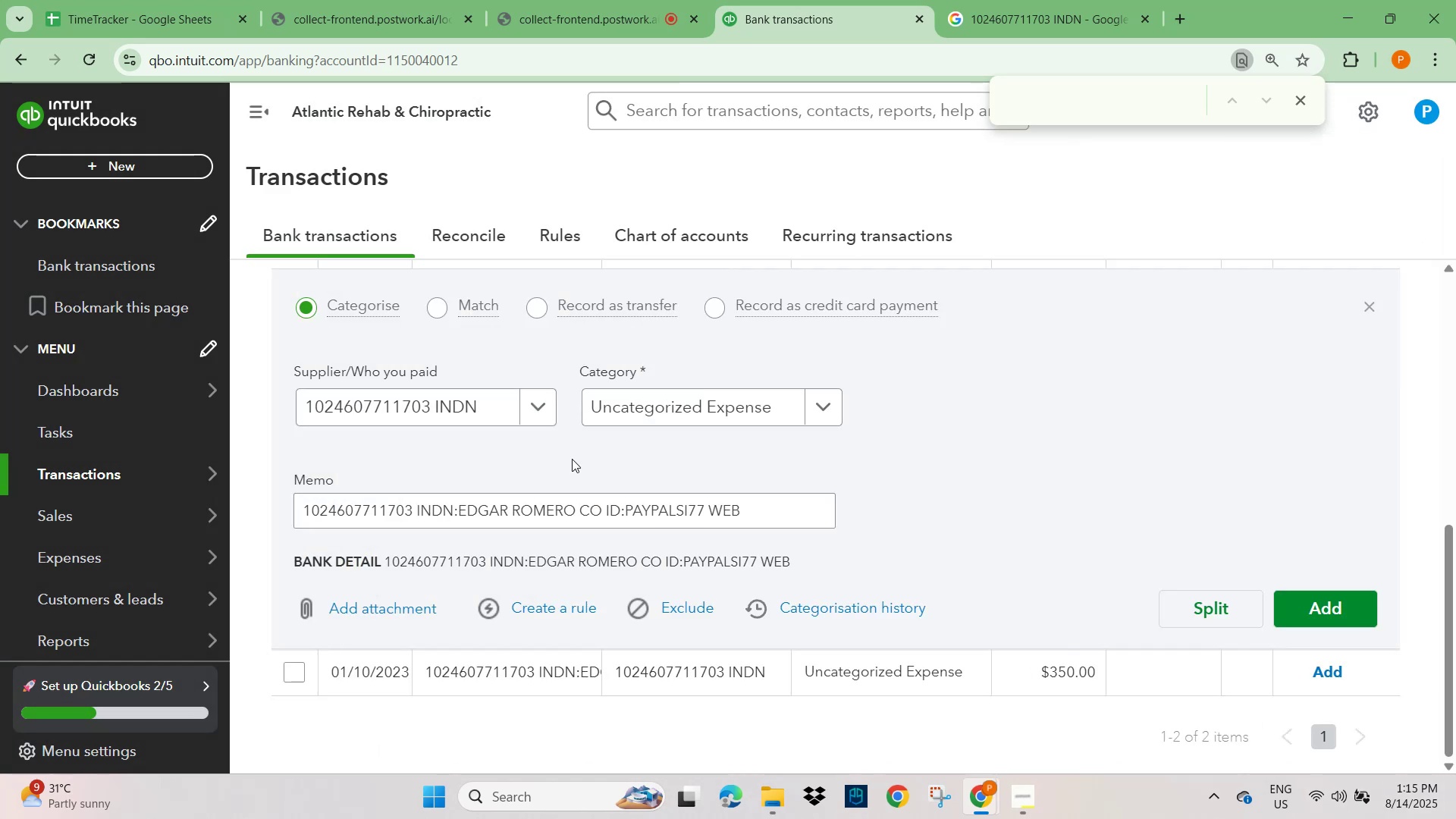 
left_click([648, 409])
 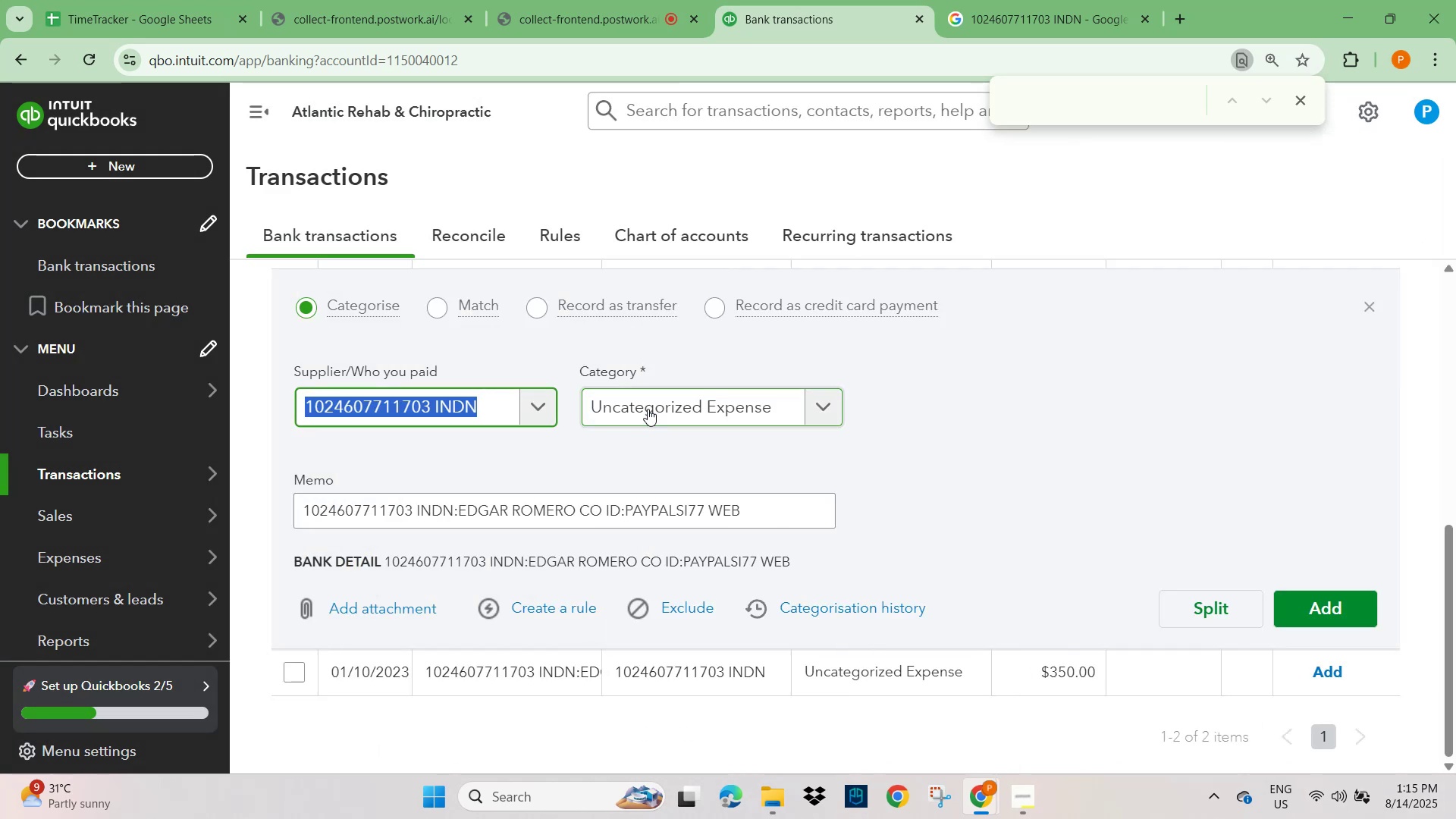 
type(GENERA)
 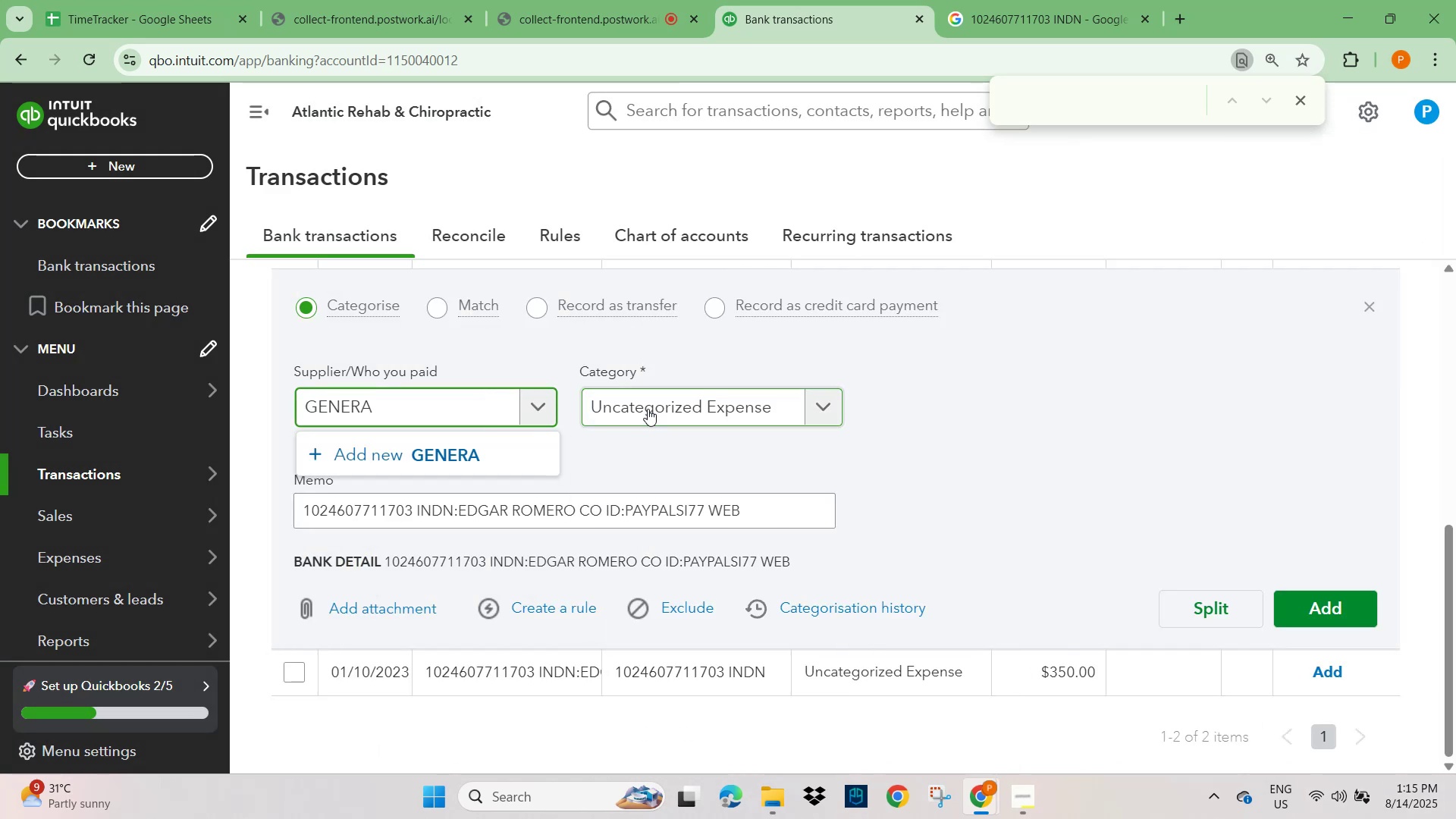 
key(Control+Z)
 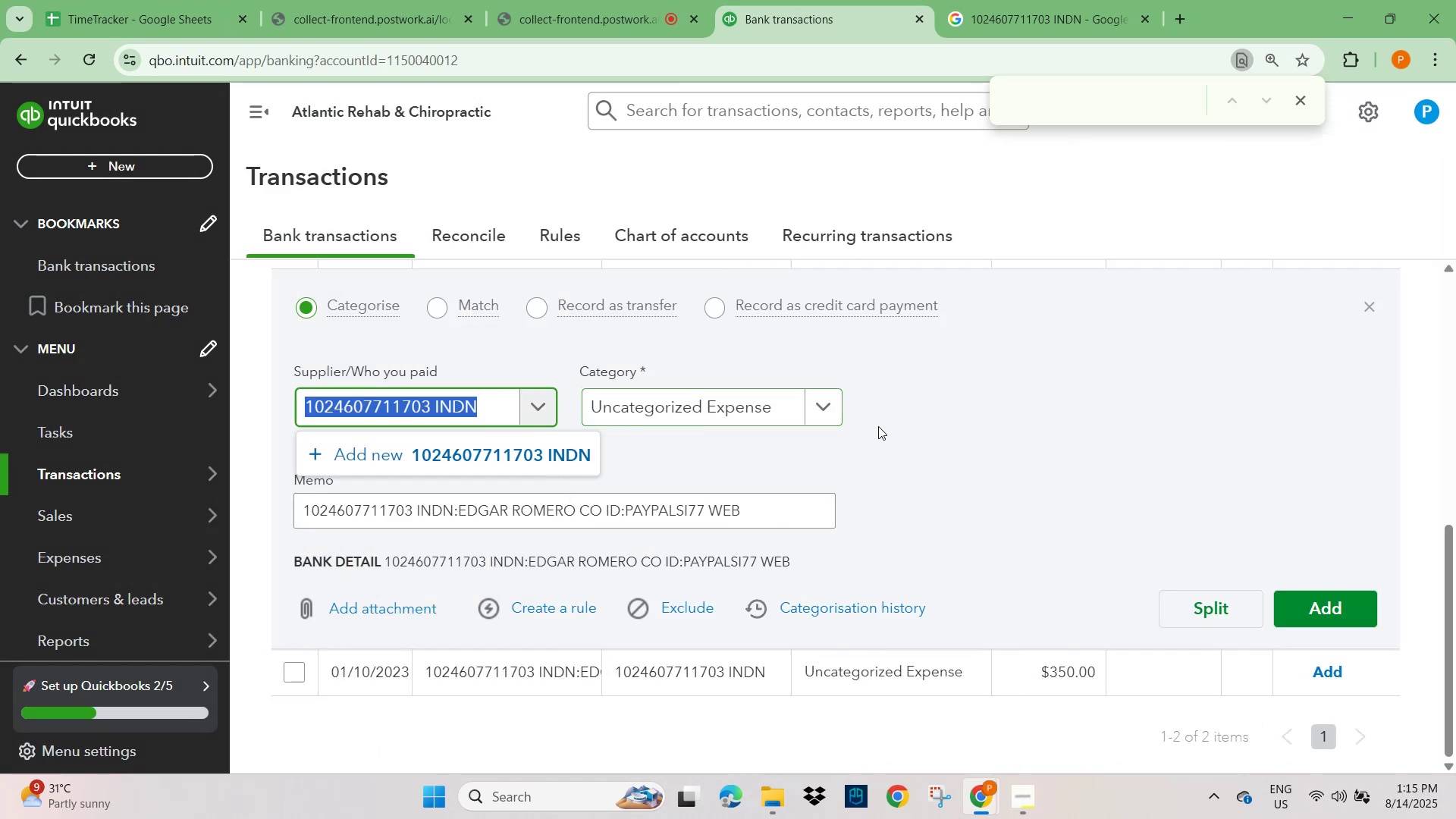 
left_click([929, 423])
 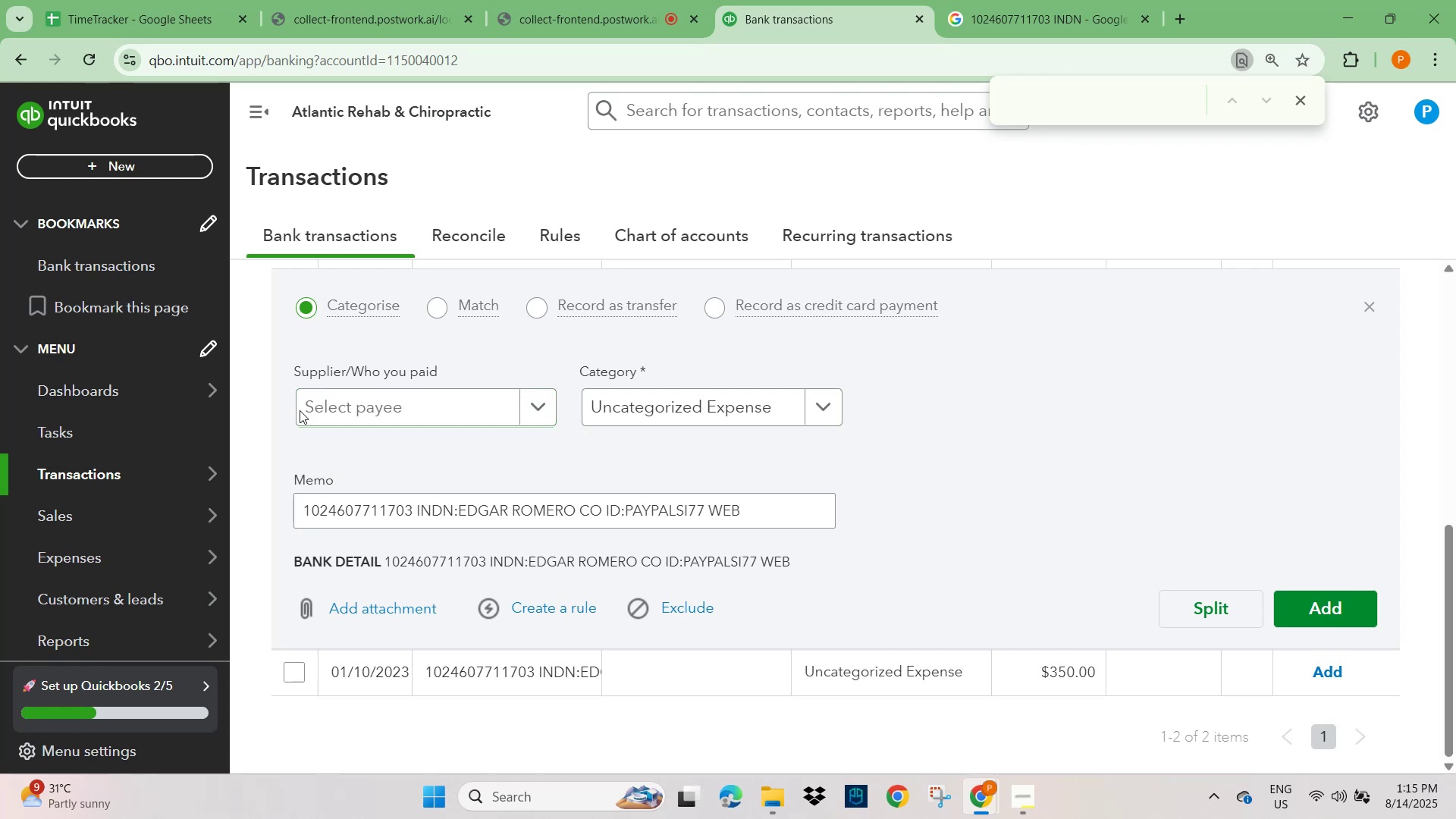 
left_click([354, 410])
 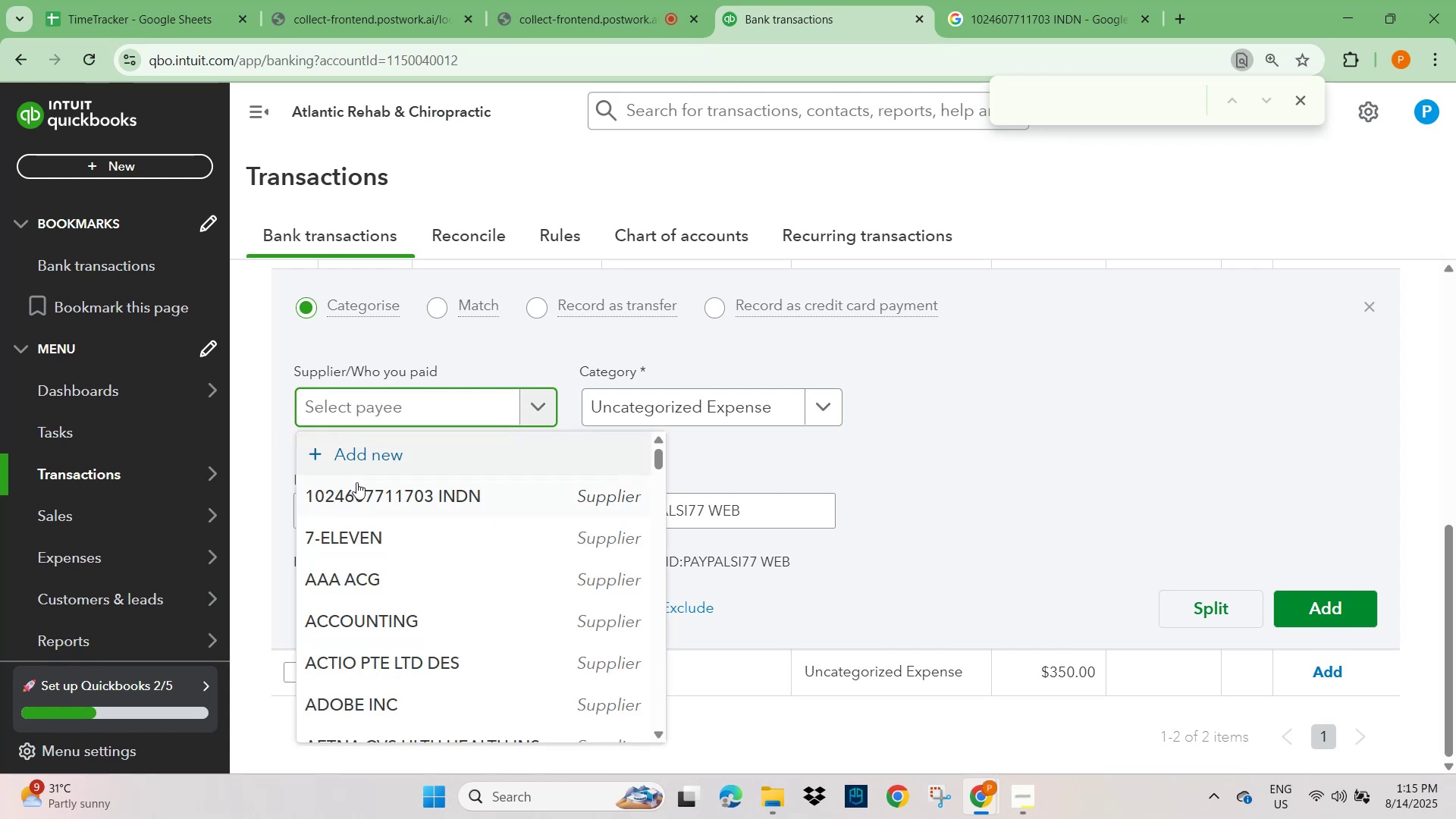 
left_click([356, 485])
 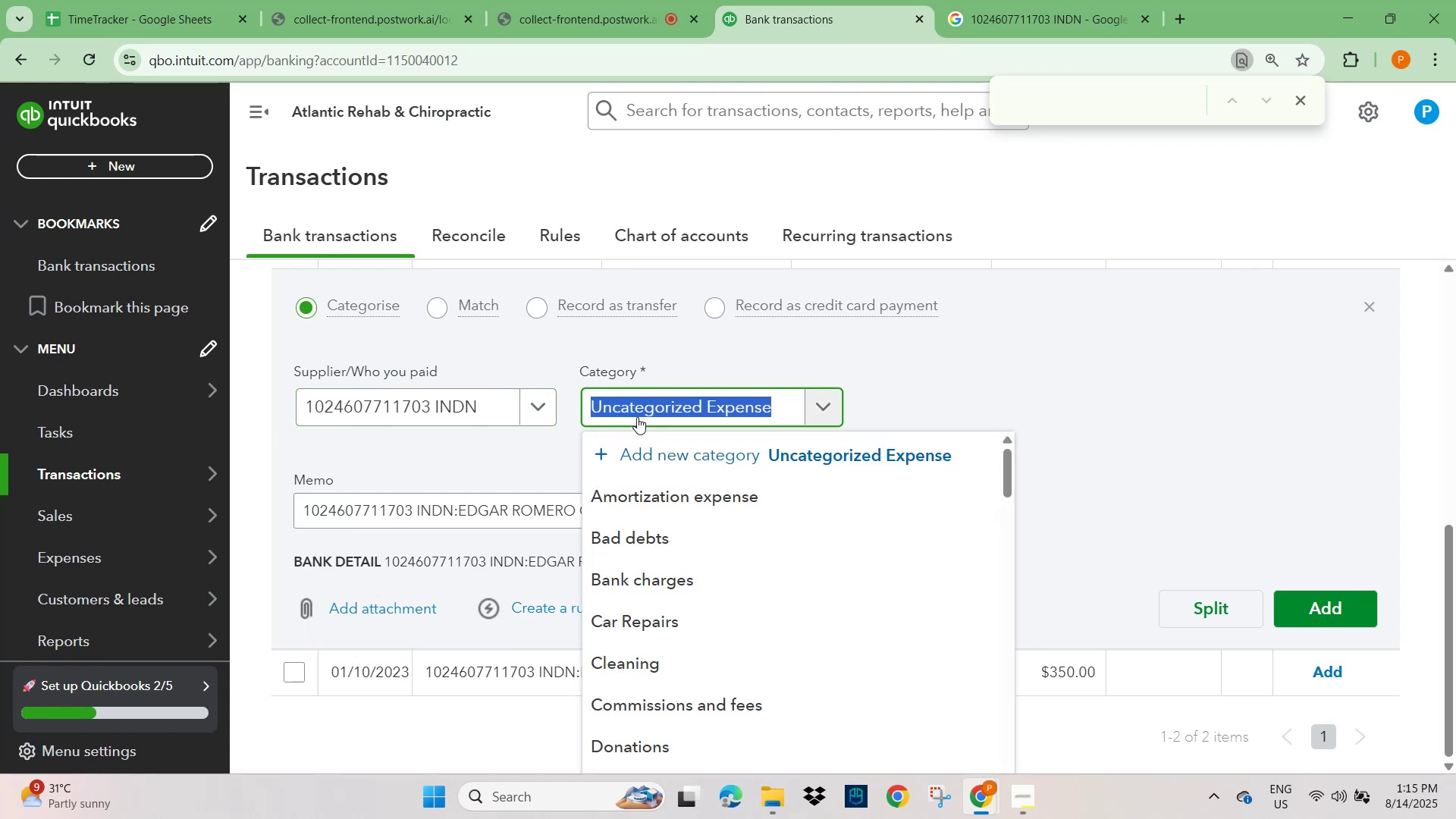 
type(GENER)
 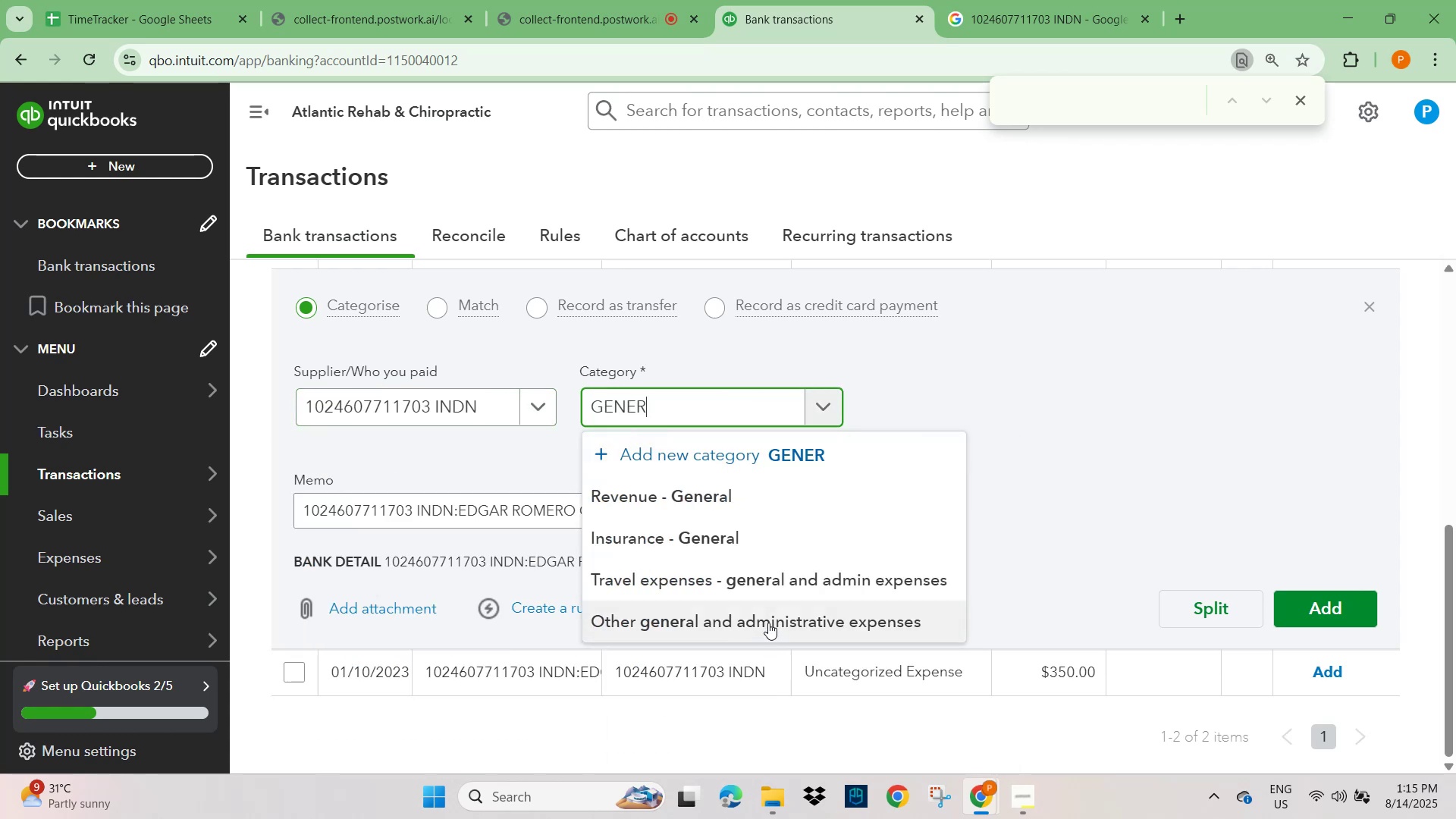 
double_click([1141, 444])
 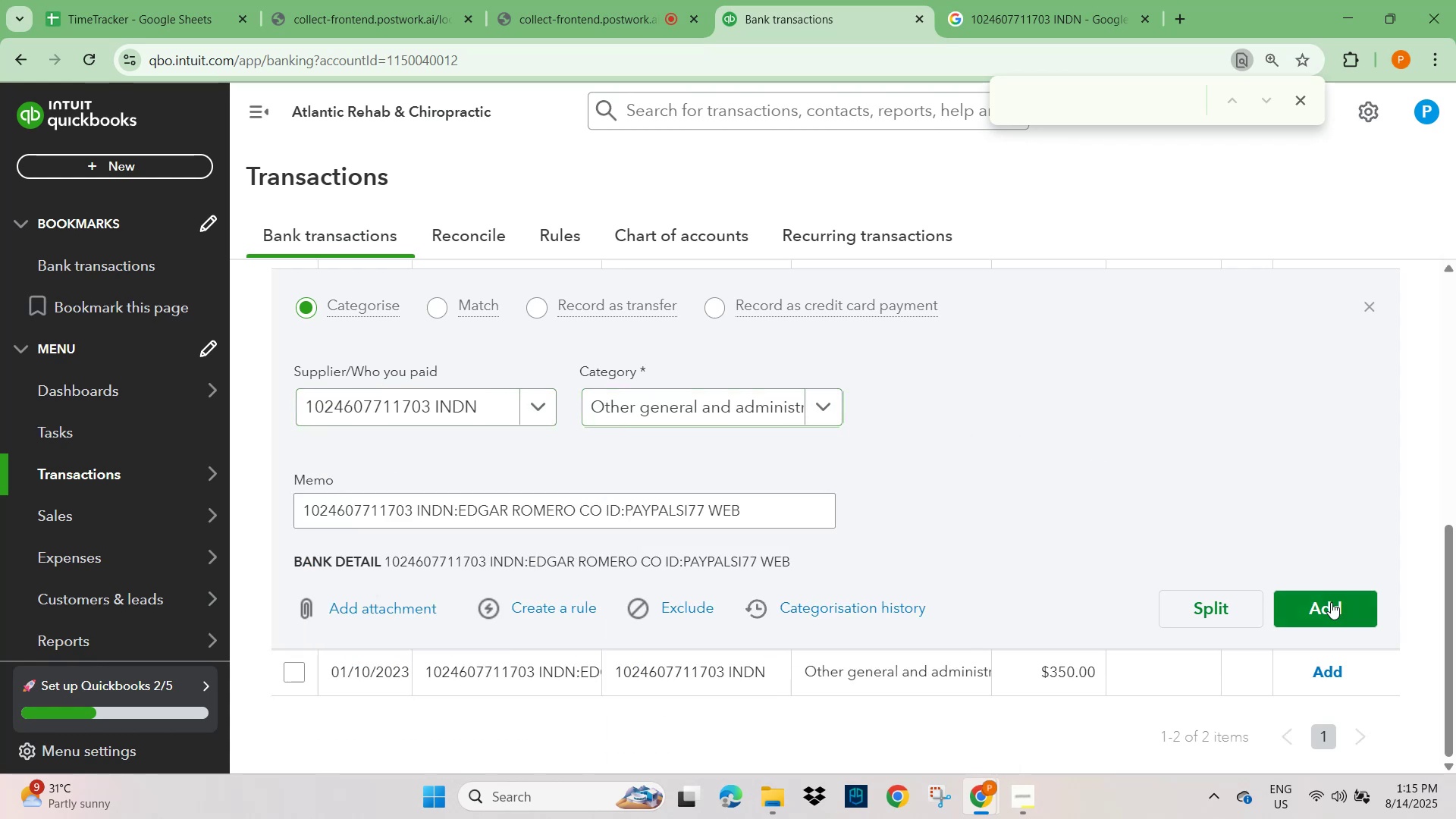 
scroll: coordinate [1128, 541], scroll_direction: down, amount: 1.0
 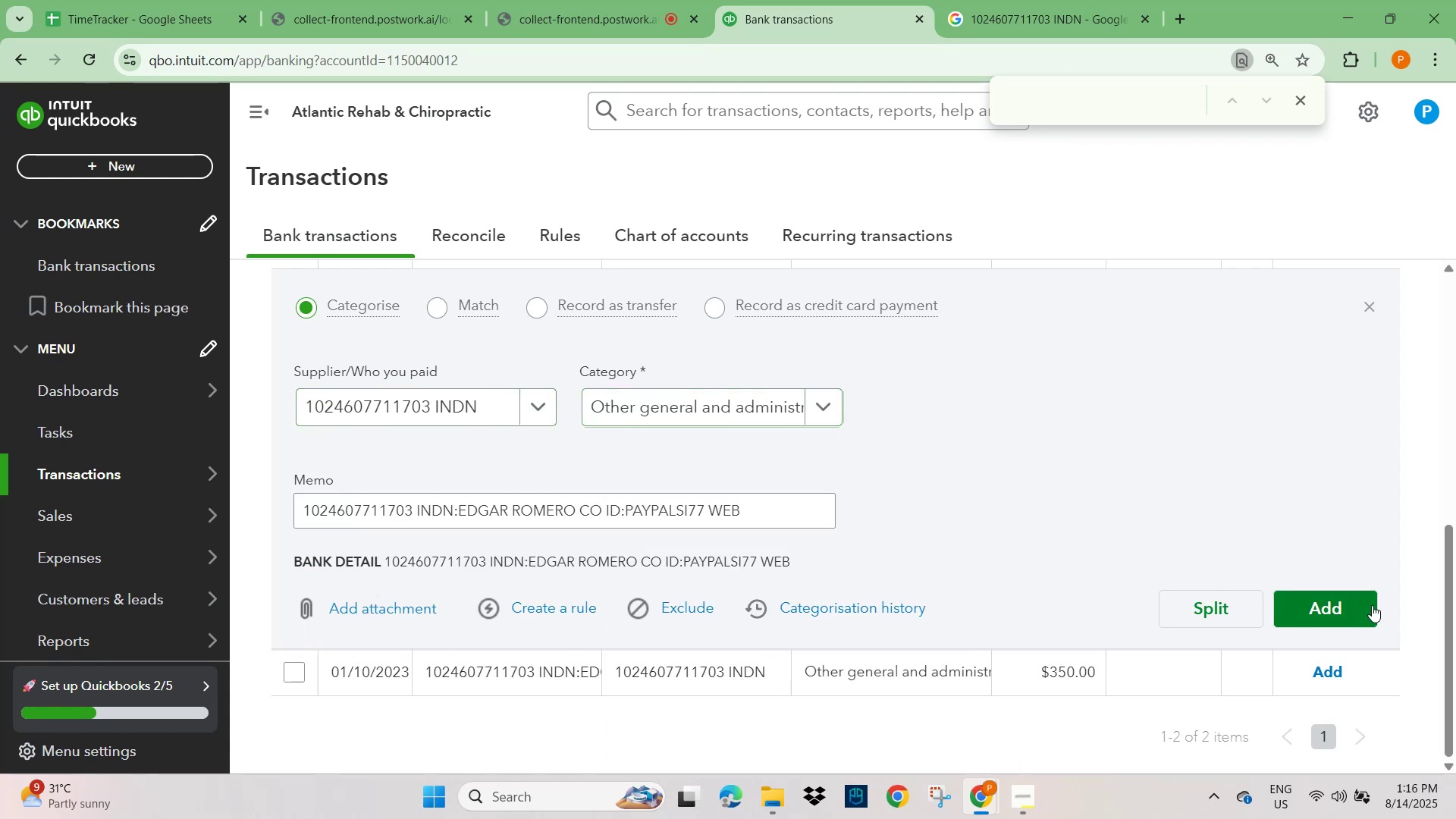 
left_click([1357, 600])
 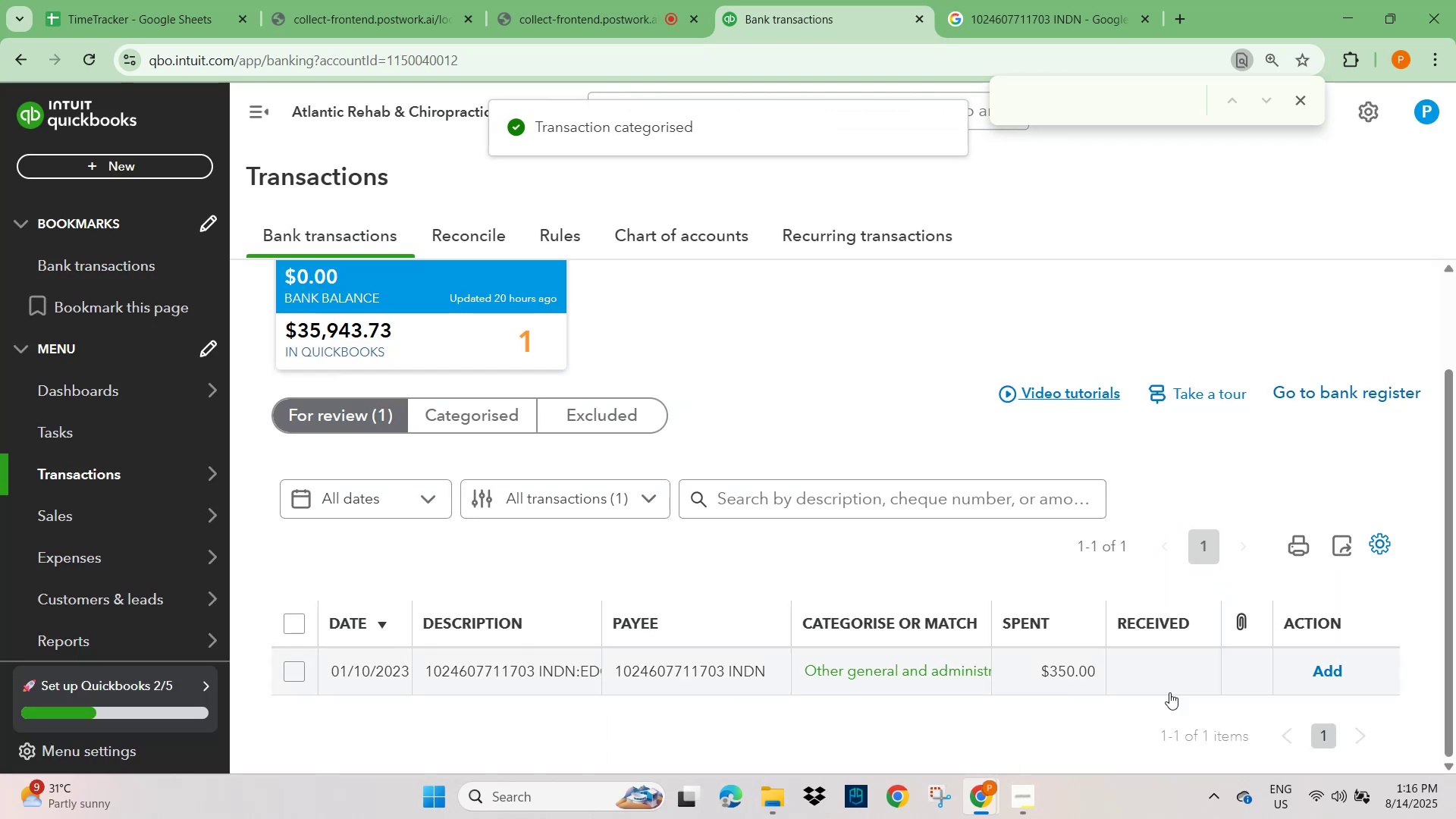 
left_click([1339, 671])
 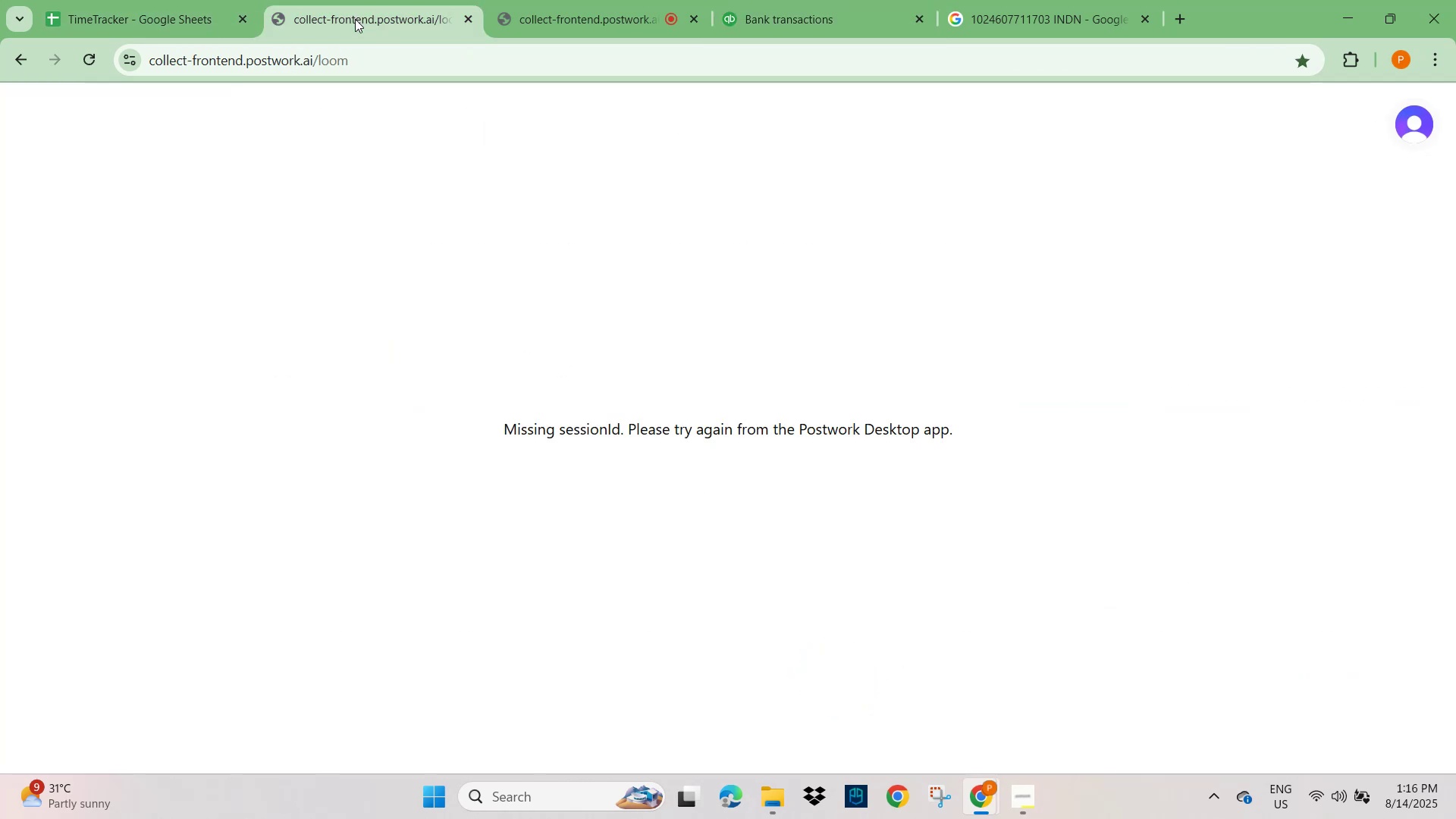 
left_click([147, 8])
 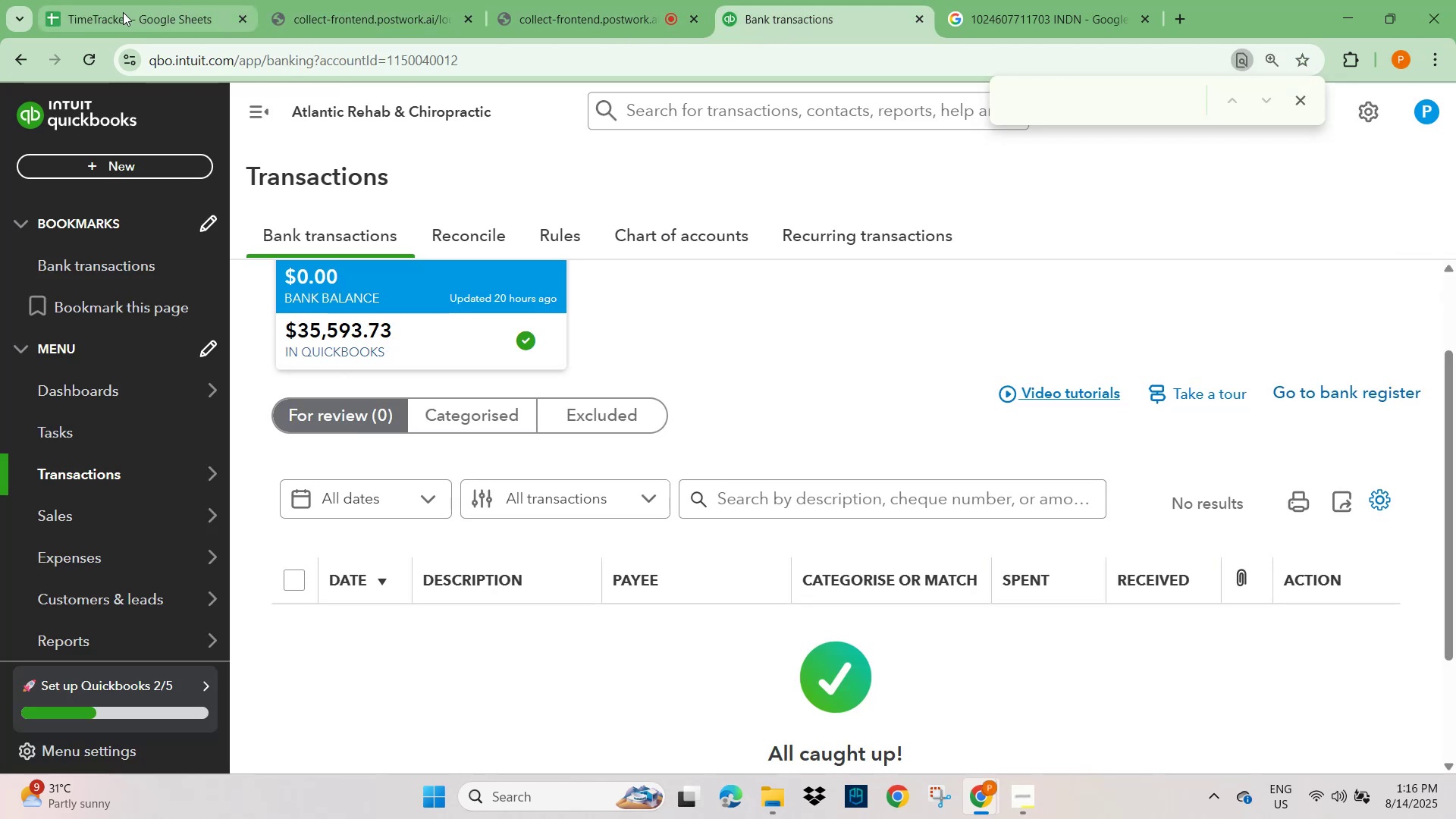 
wait(5.71)
 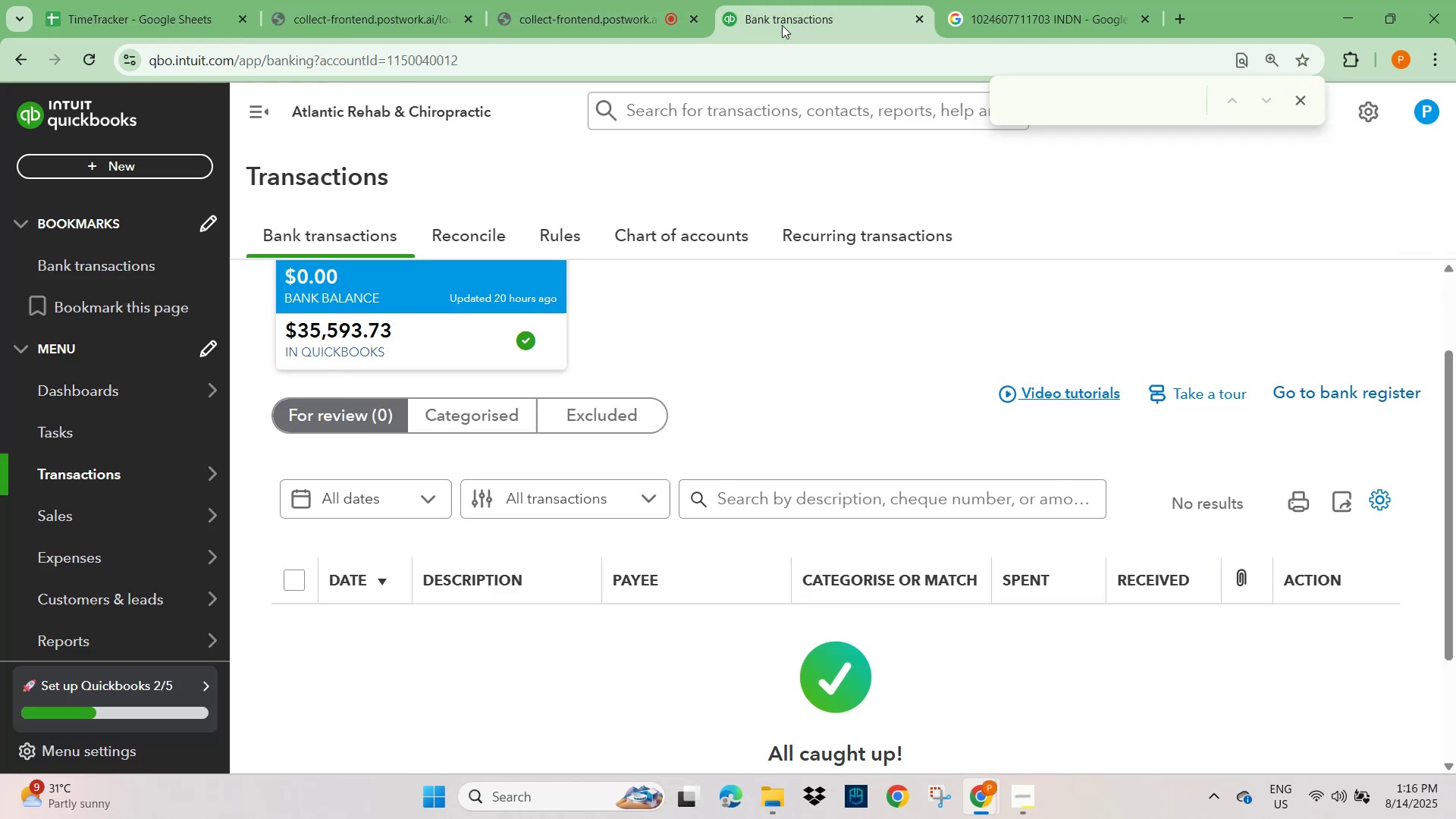 
left_click([122, 11])
 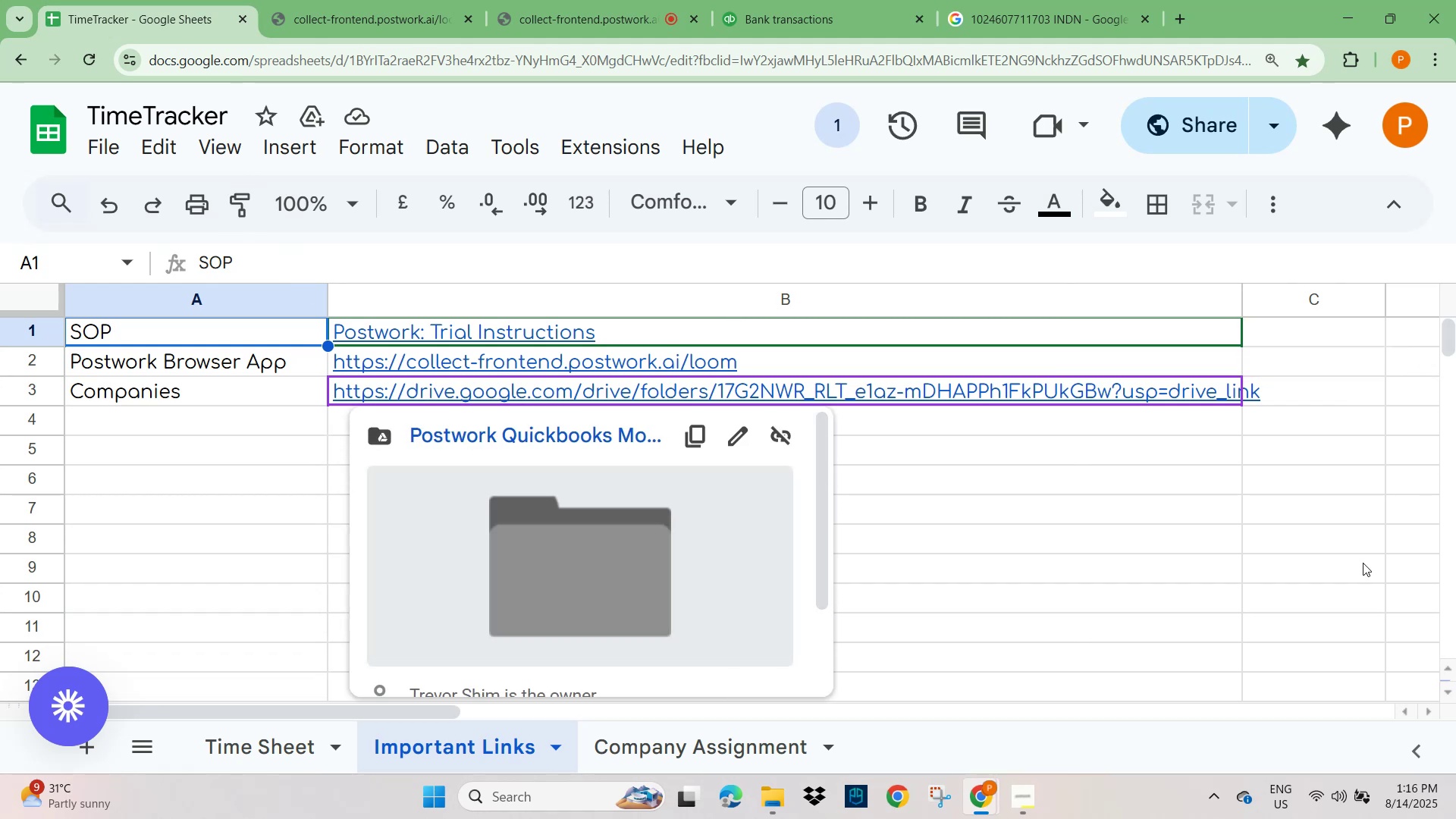 
left_click([516, 435])
 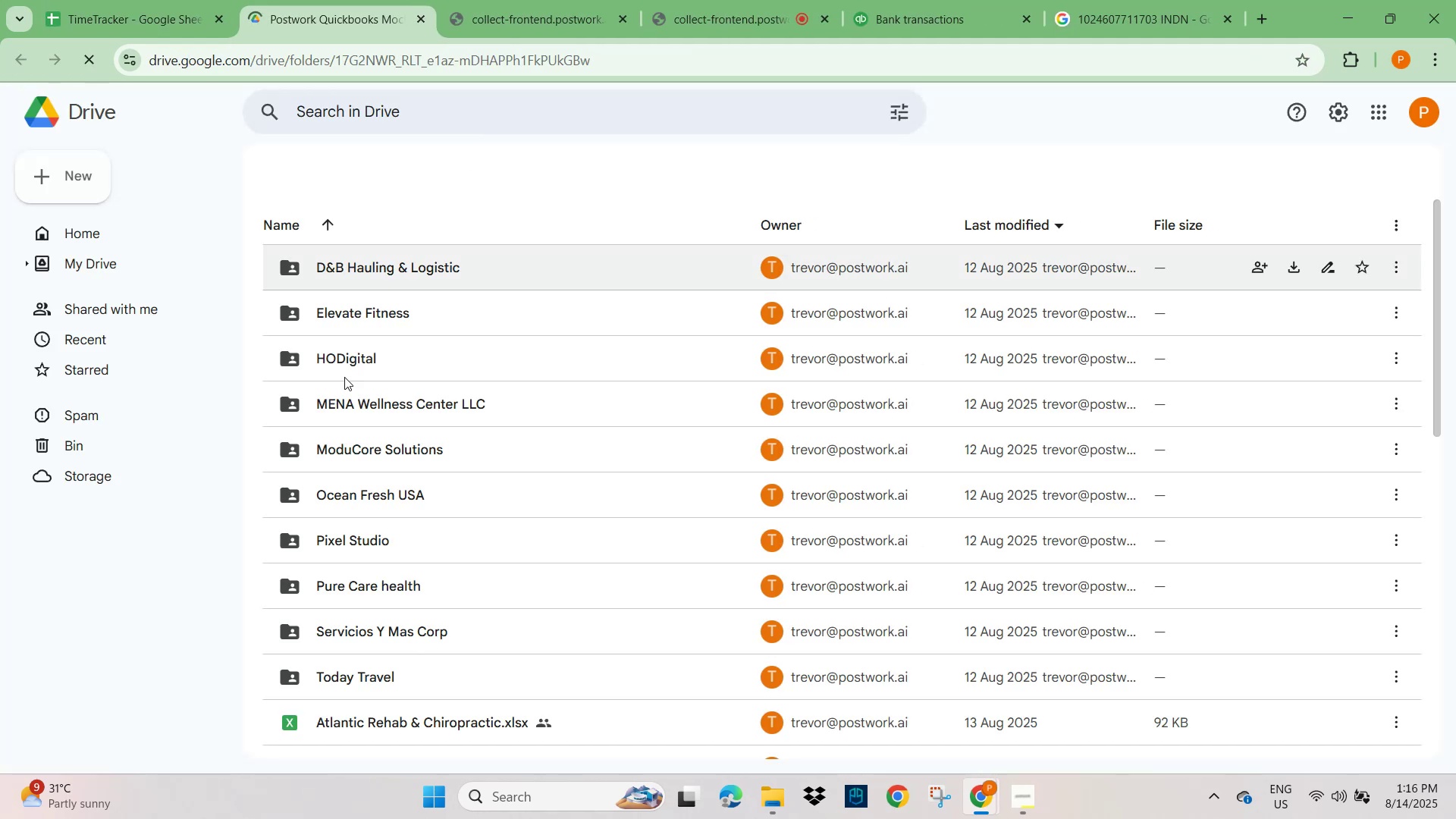 
scroll: coordinate [372, 626], scroll_direction: down, amount: 5.0
 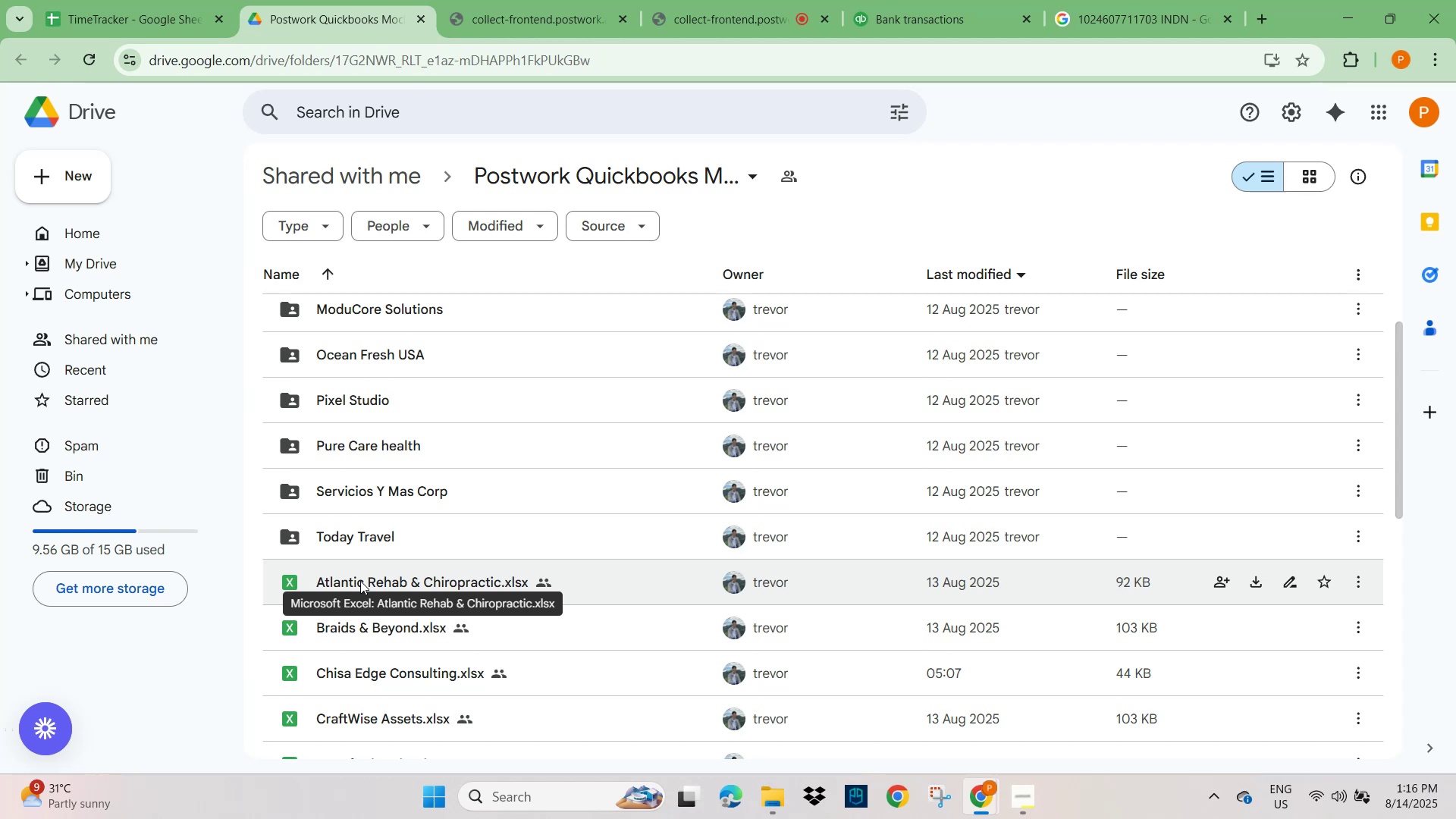 
double_click([360, 581])
 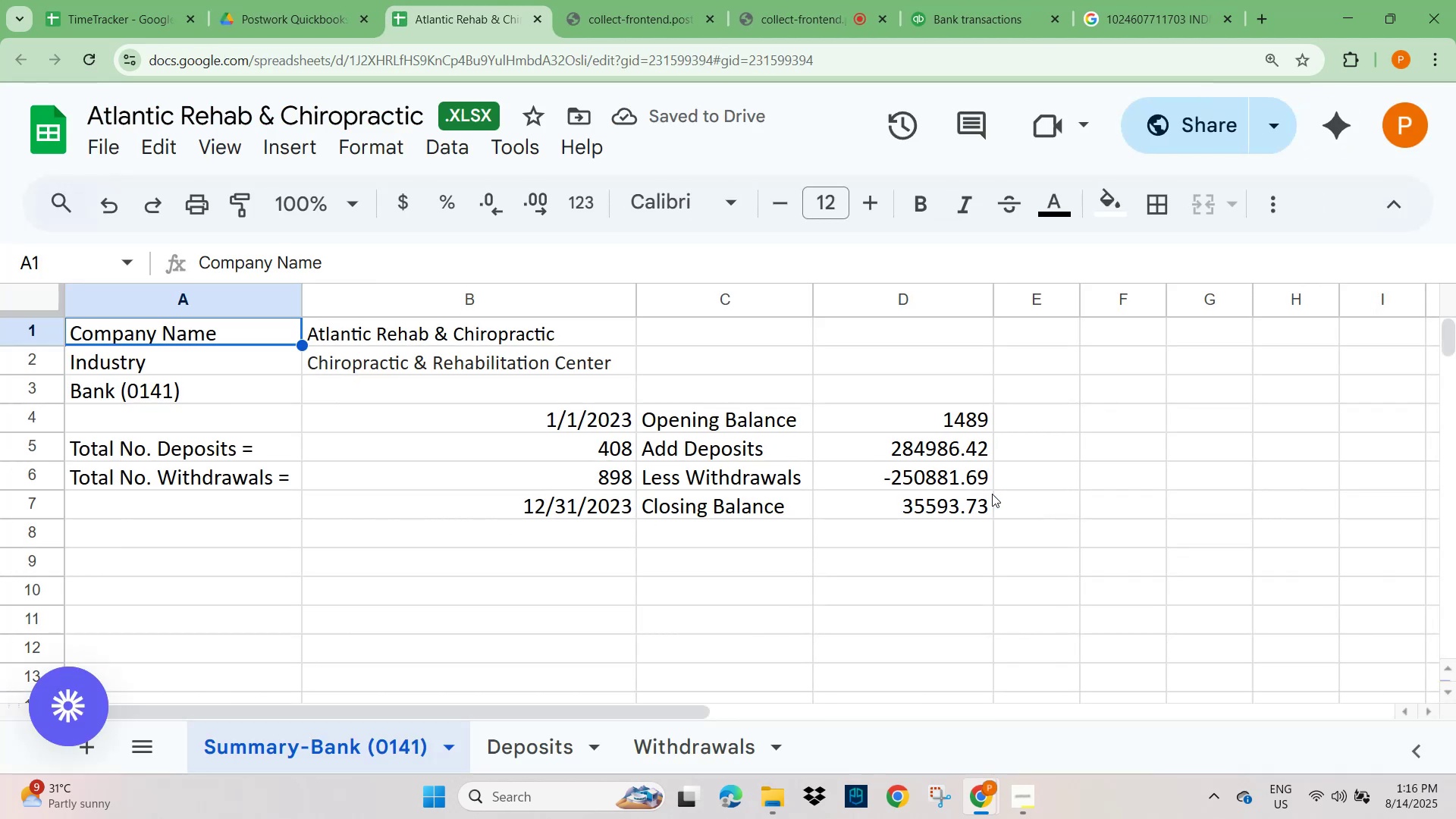 
wait(6.13)
 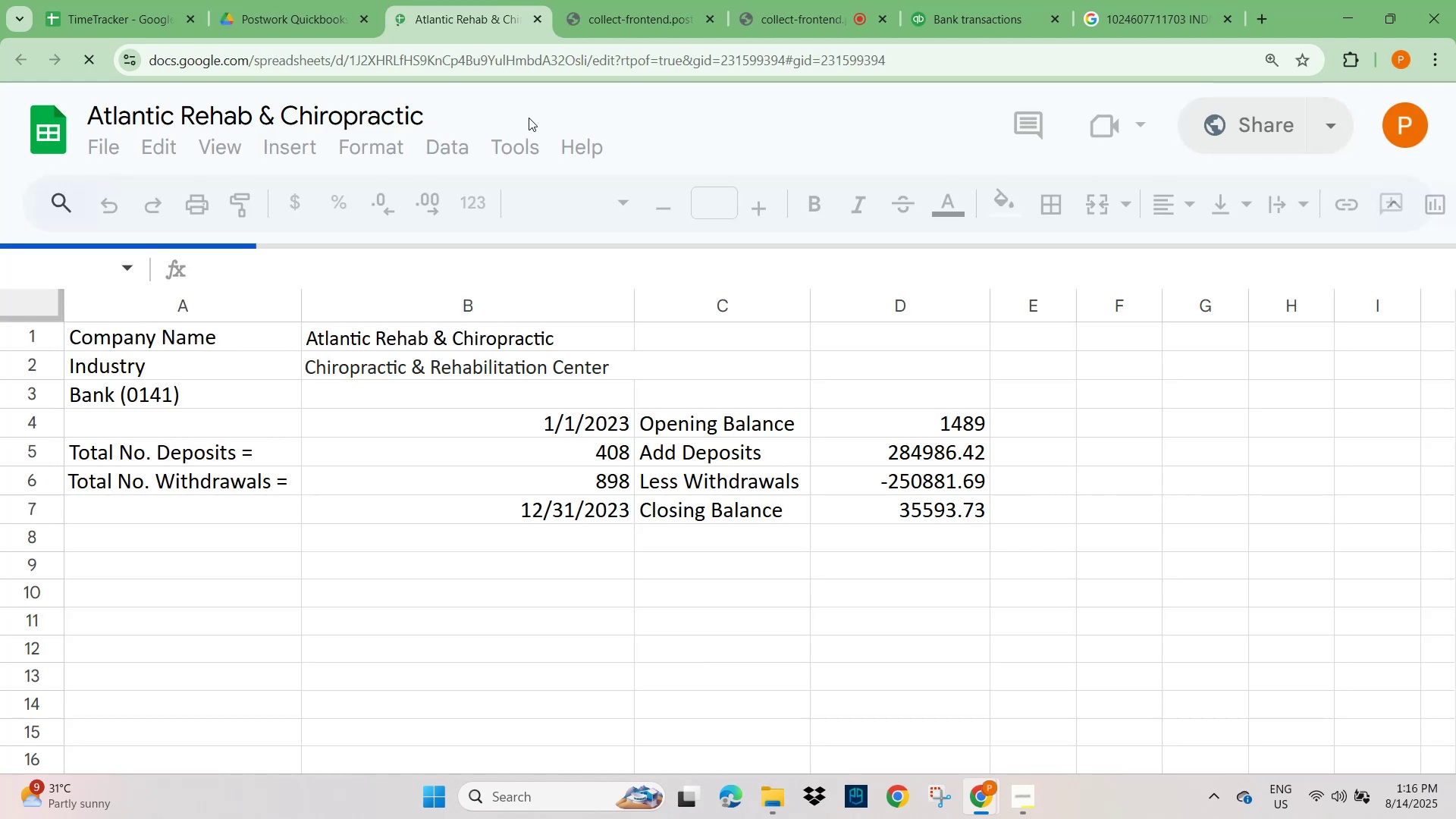 
left_click([927, 505])
 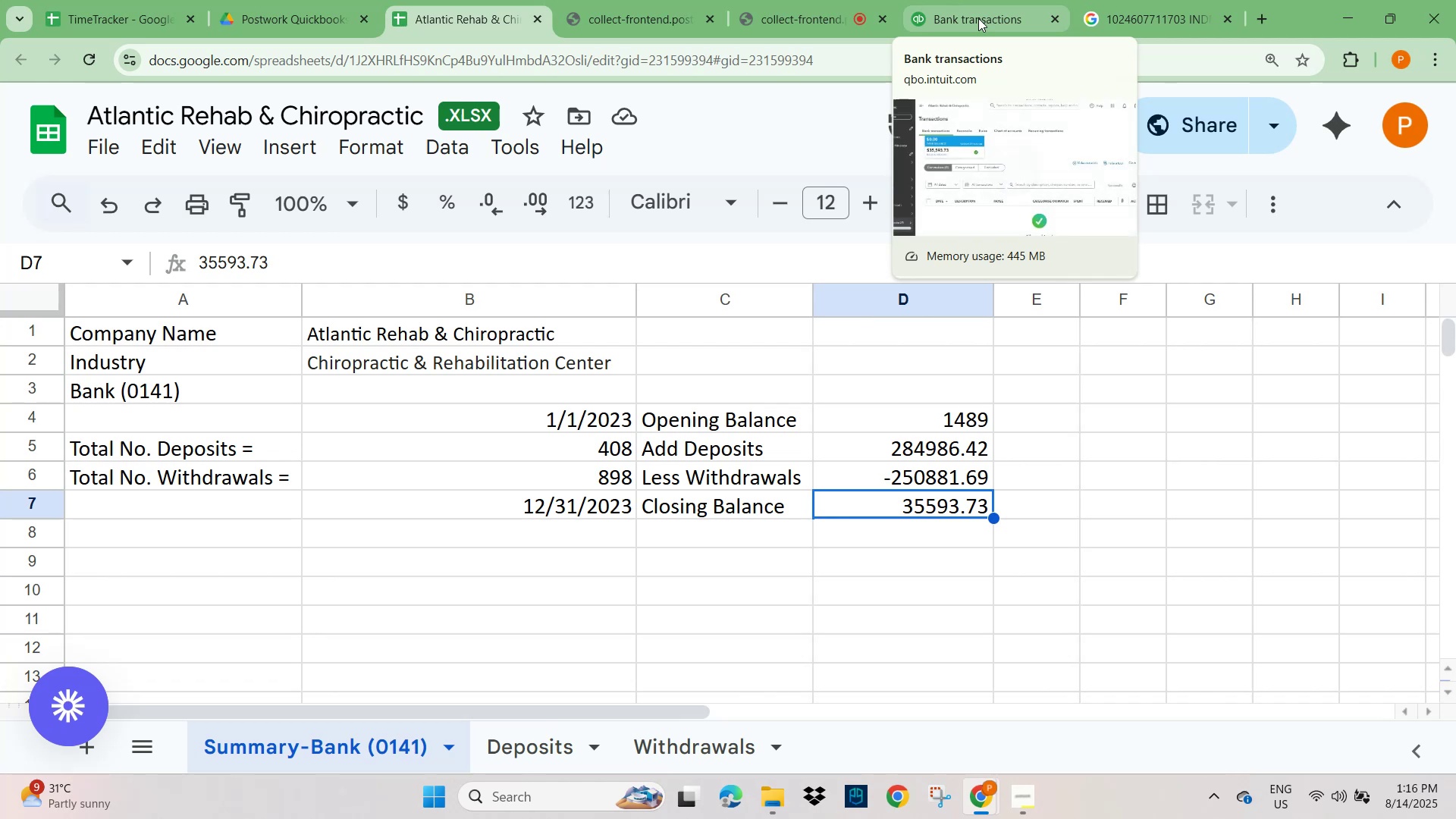 
left_click([978, 18])
 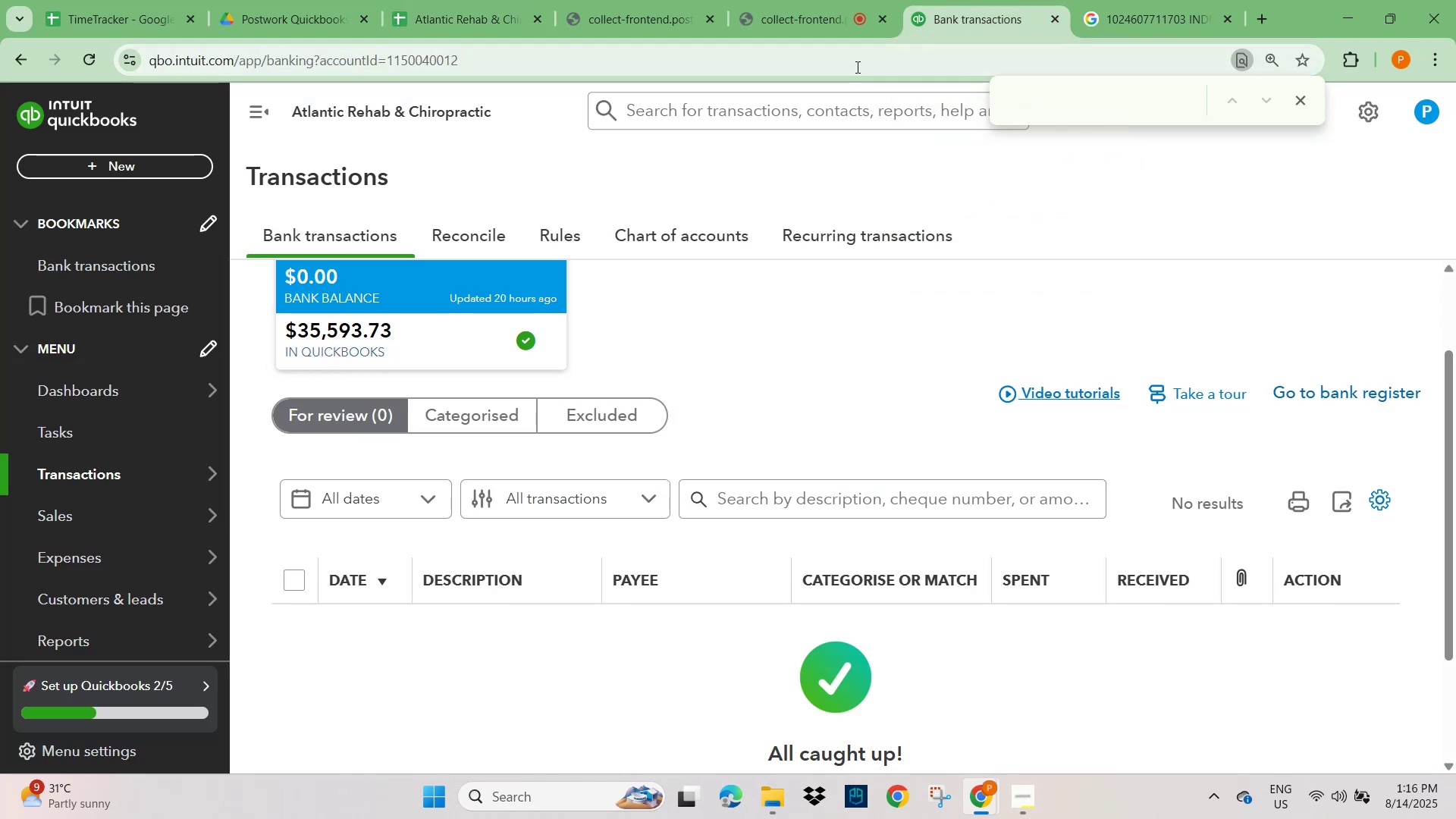 
wait(7.4)
 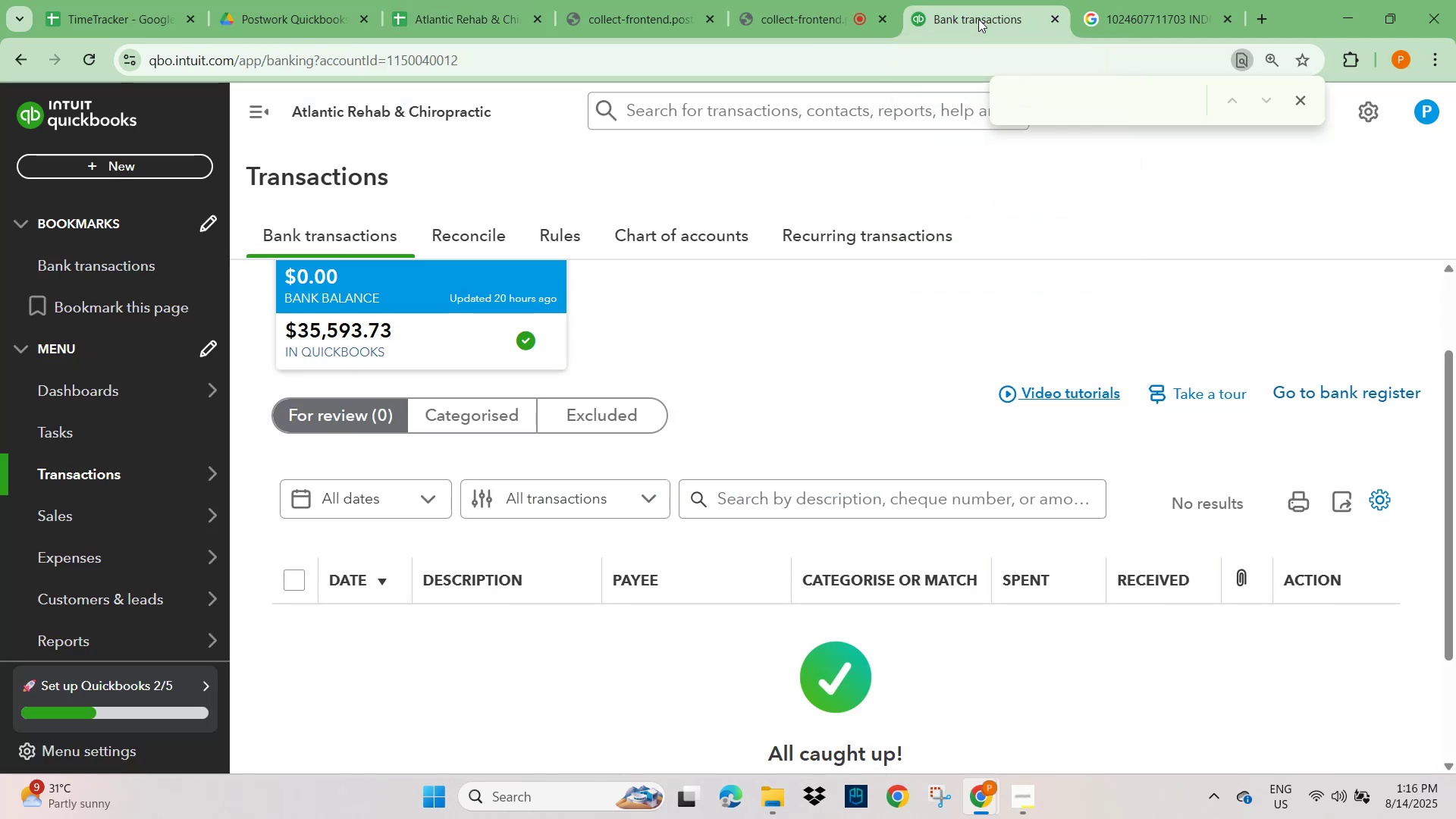 
left_click([296, 17])
 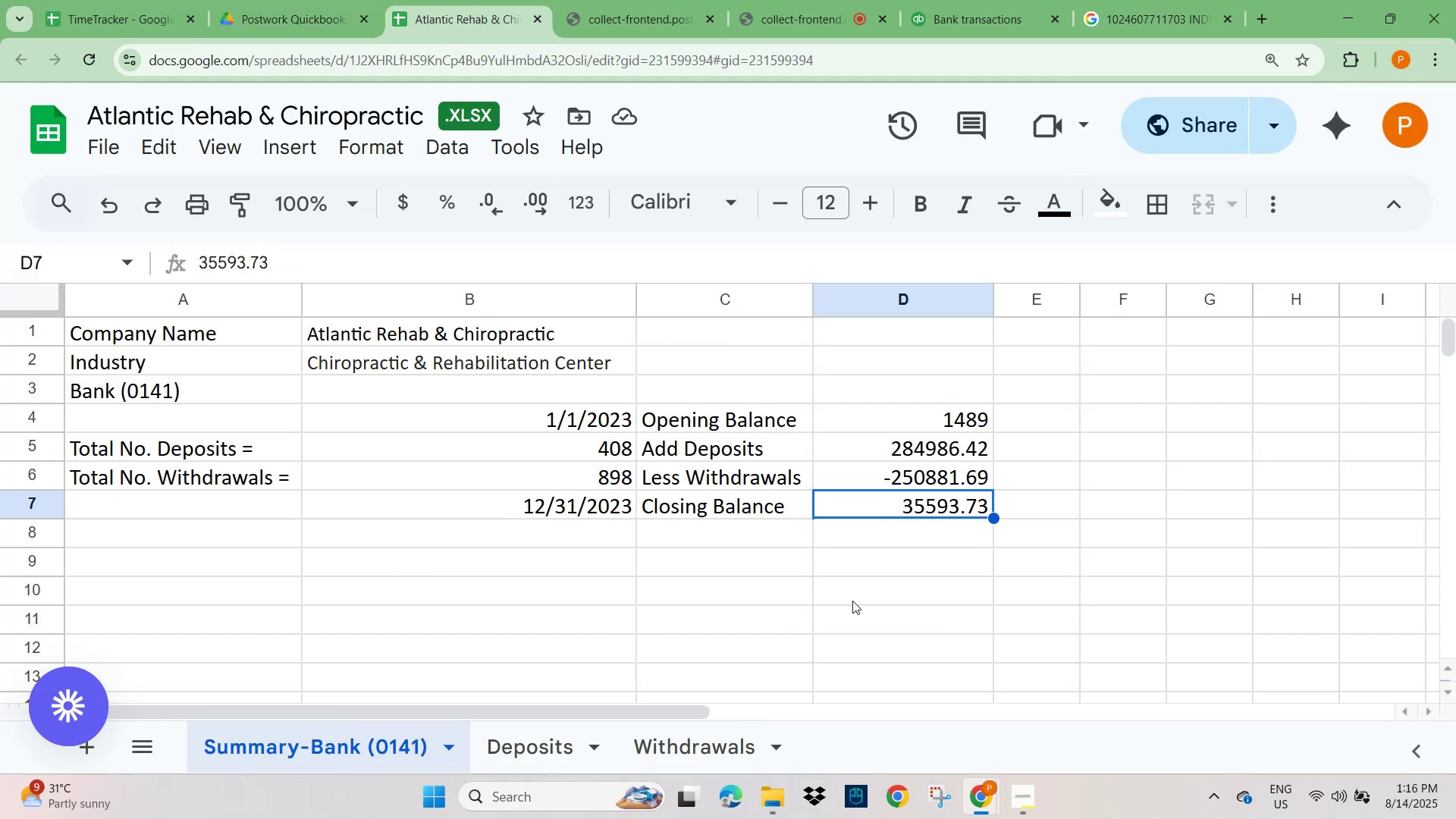 
wait(5.48)
 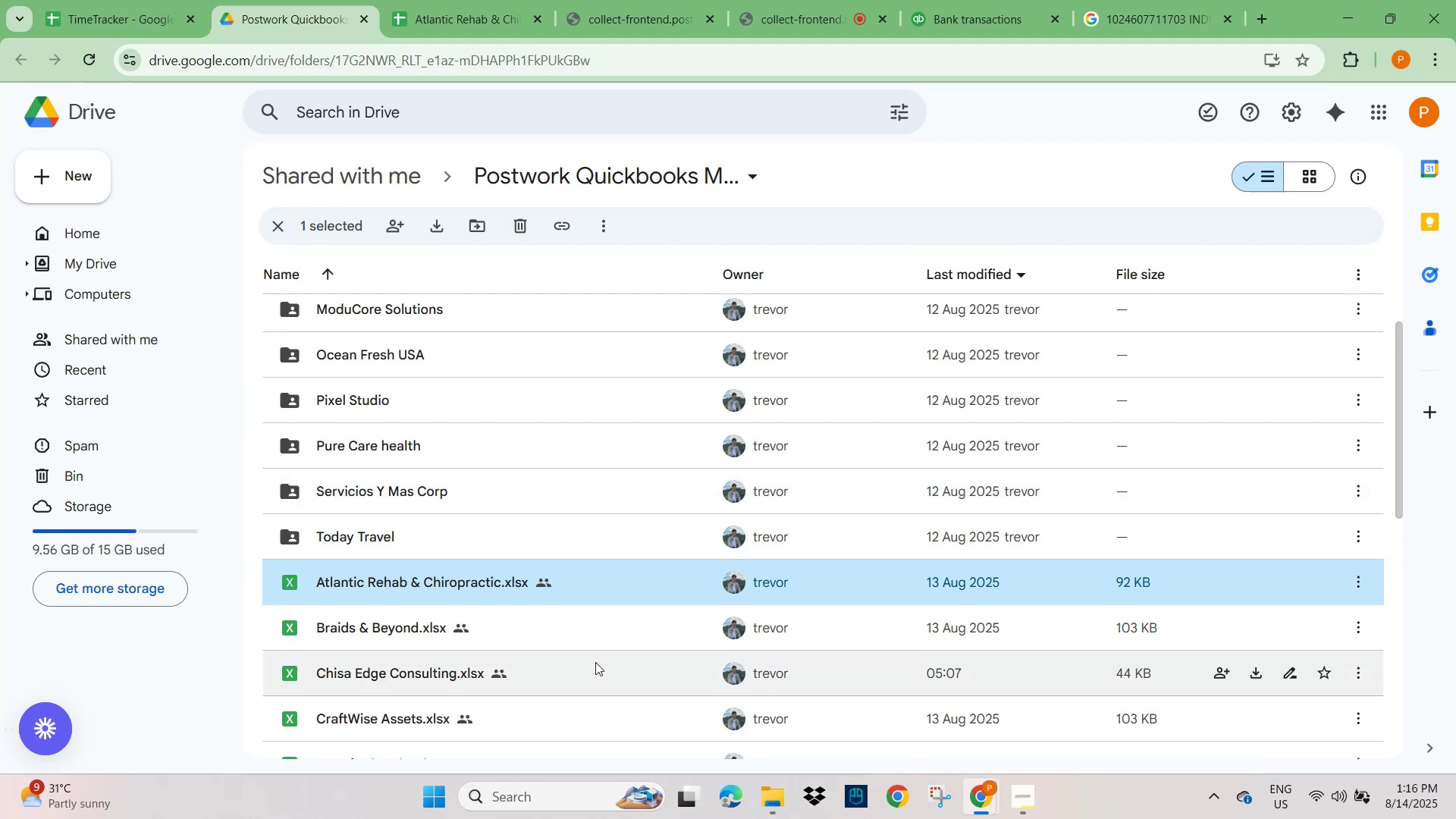 
left_click([975, 11])
 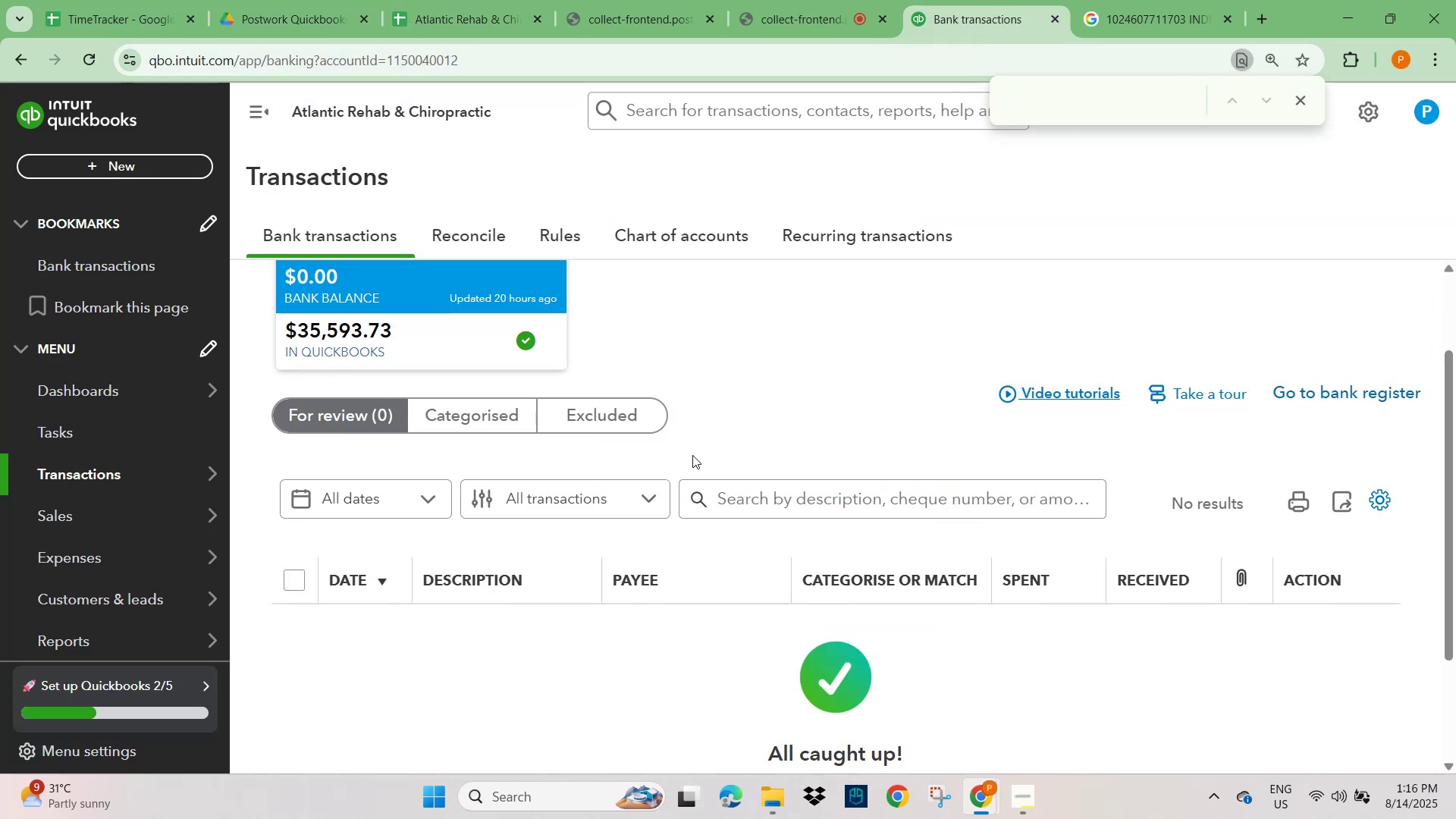 
scroll: coordinate [846, 476], scroll_direction: down, amount: 2.0
 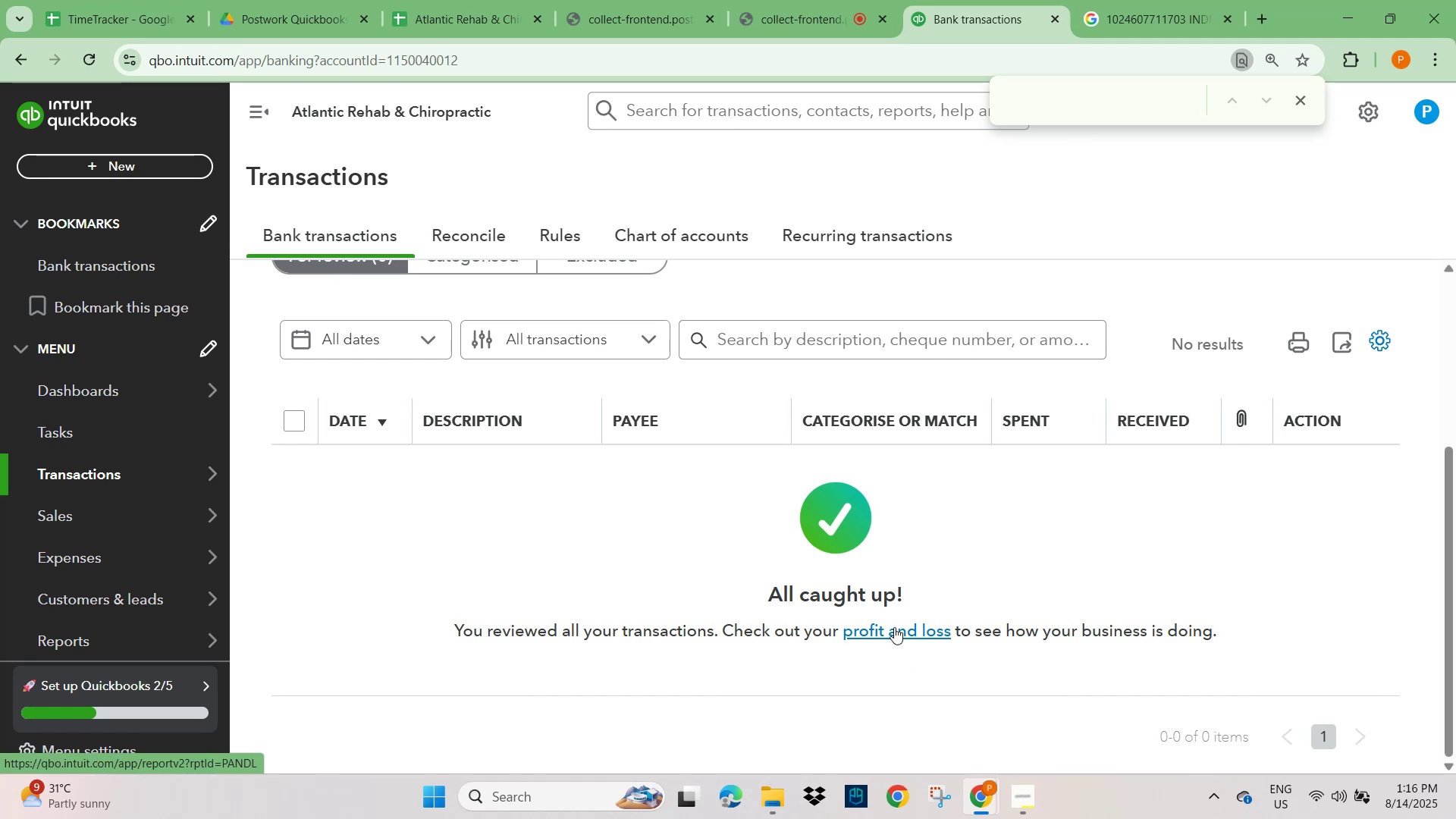 
wait(7.96)
 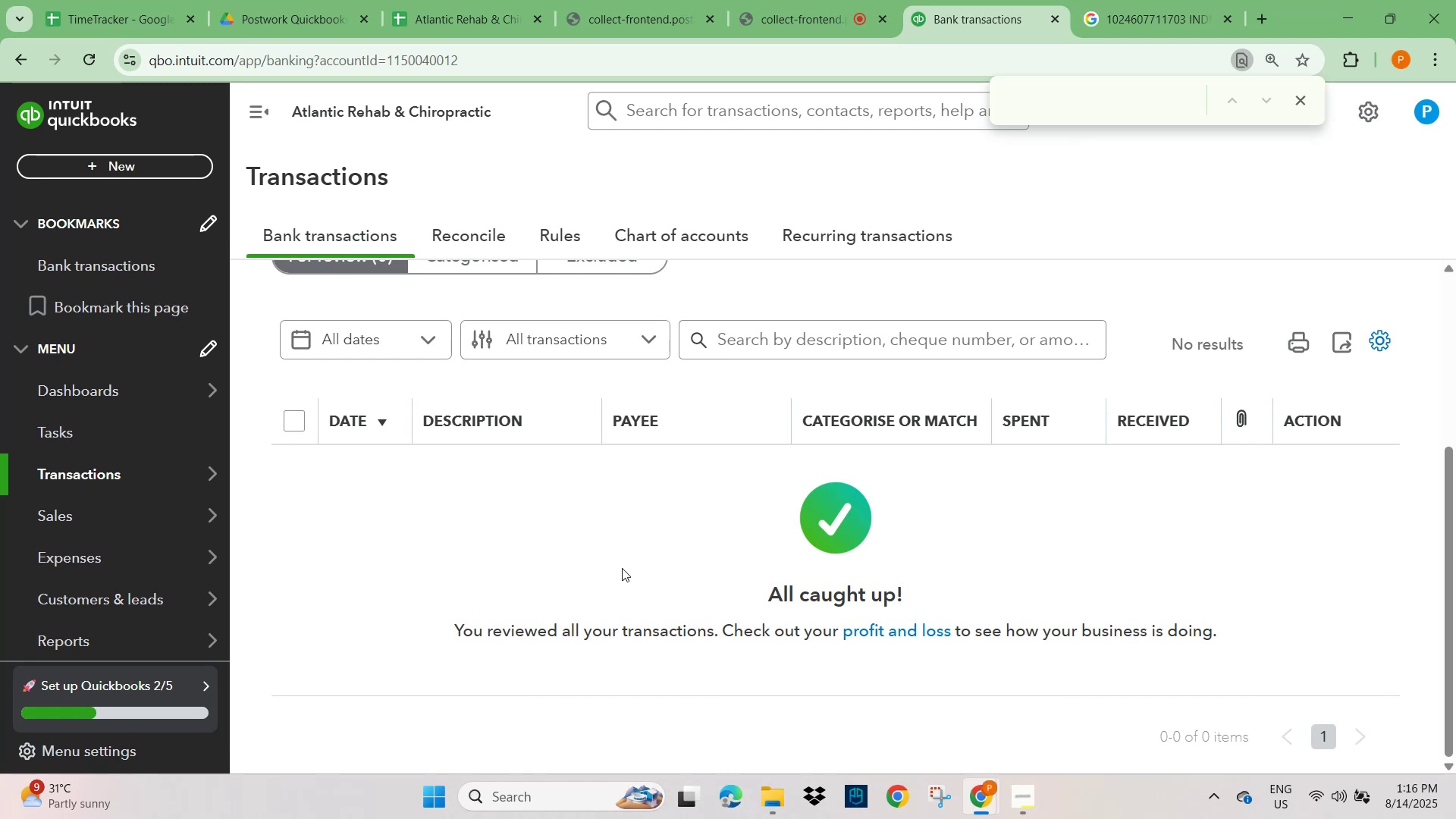 
left_click([893, 627])
 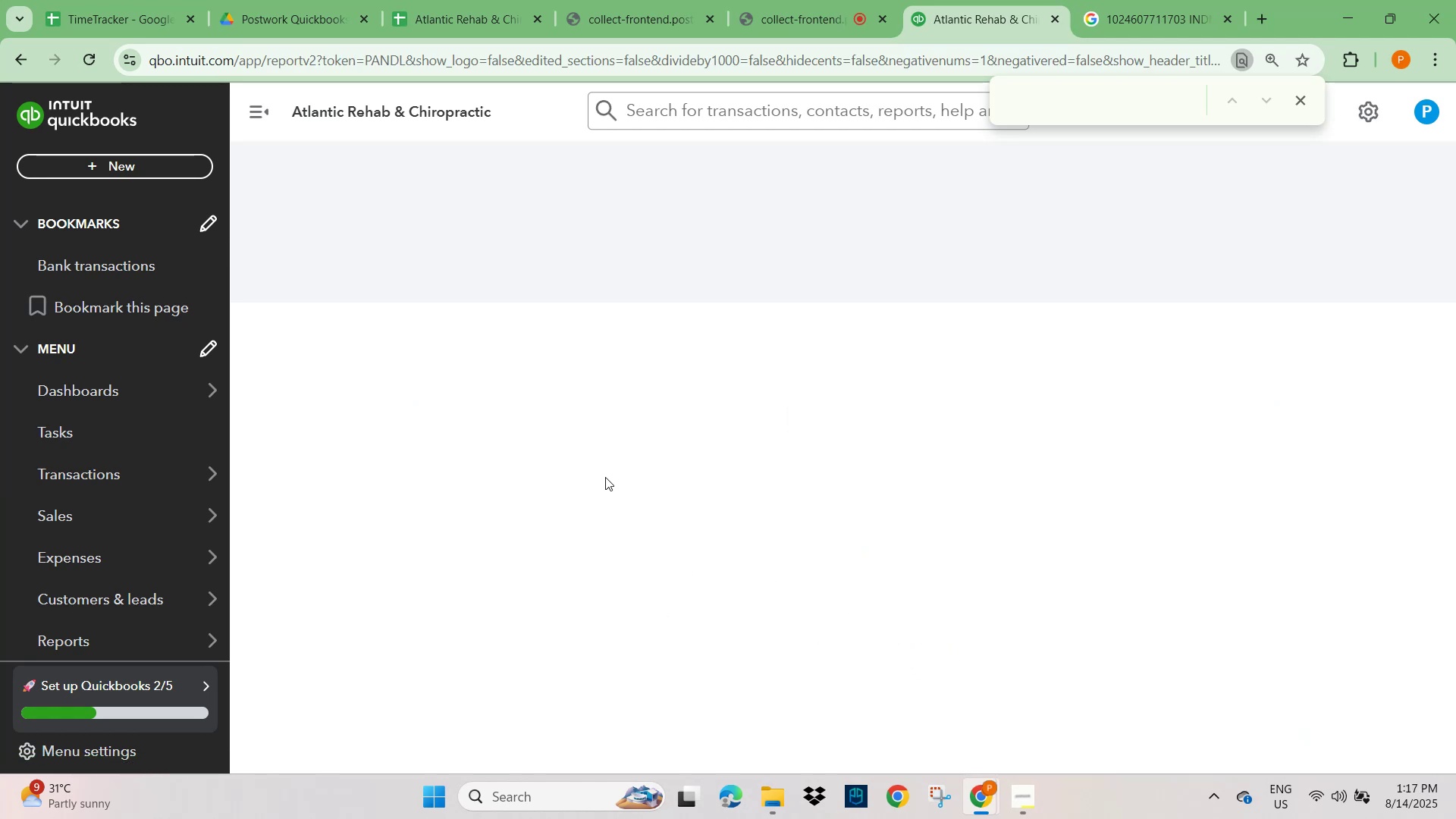 
mouse_move([857, 491])
 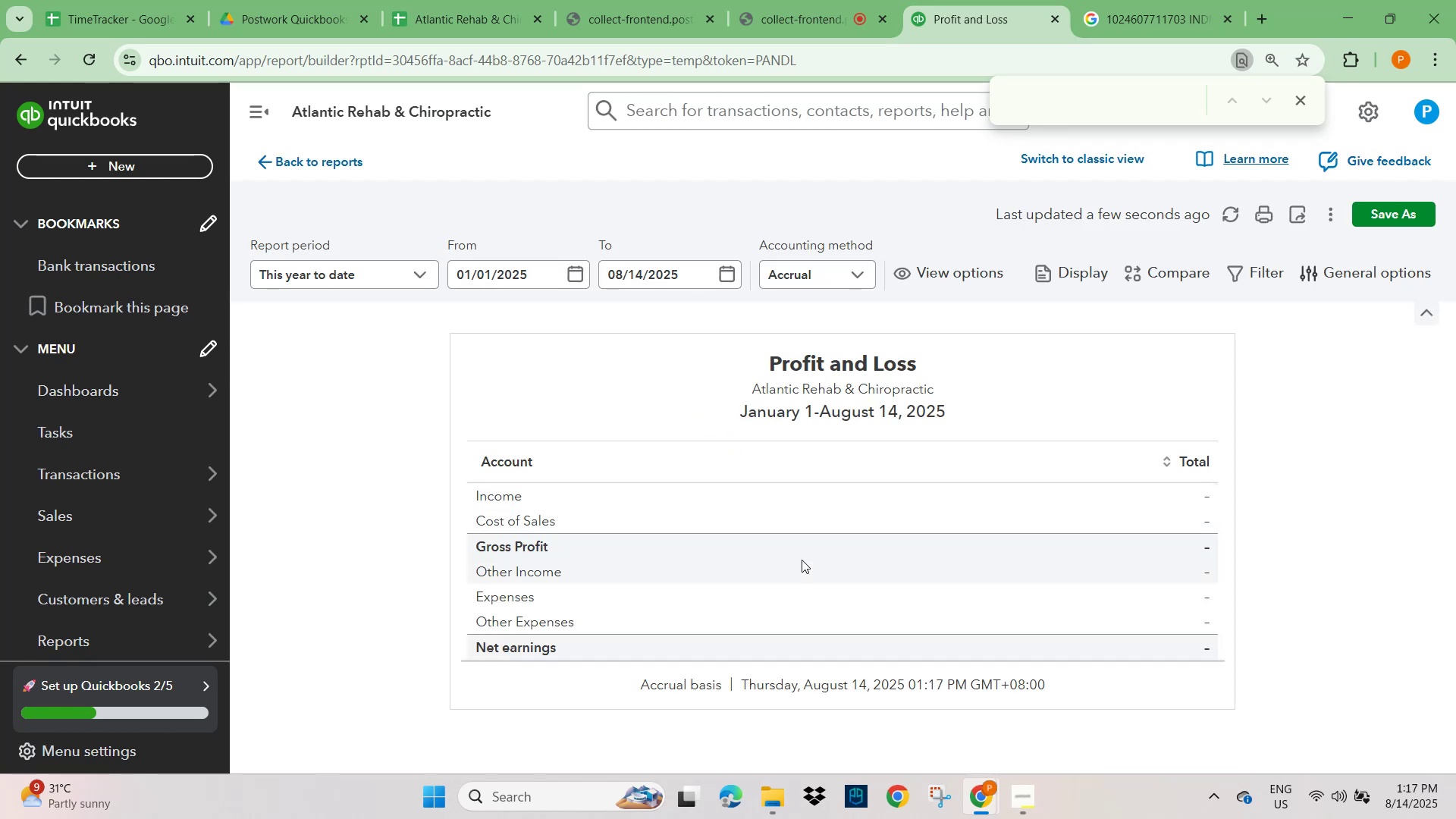 
scroll: coordinate [802, 560], scroll_direction: down, amount: 1.0
 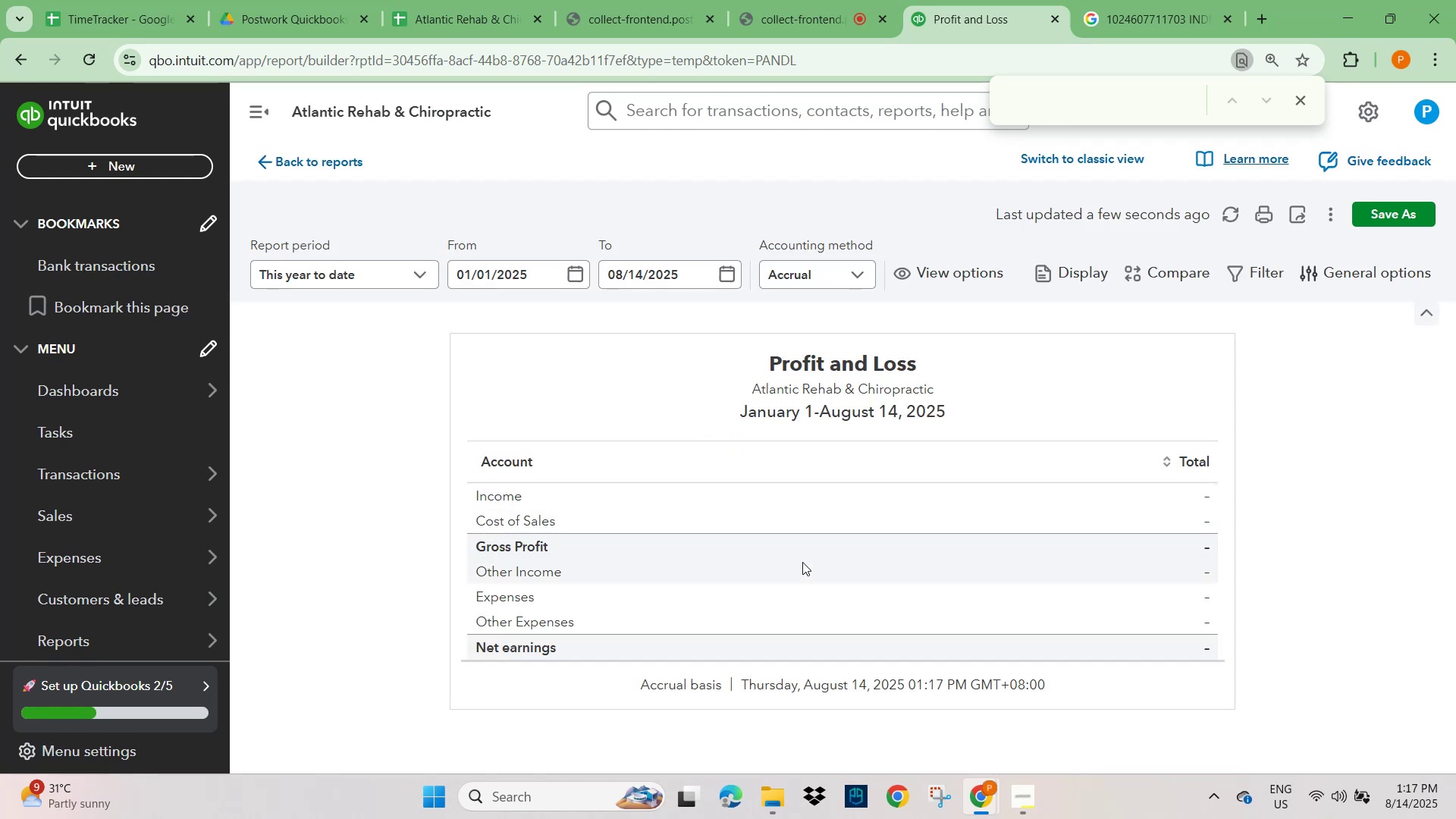 
scroll: coordinate [71, 460], scroll_direction: up, amount: 2.0
 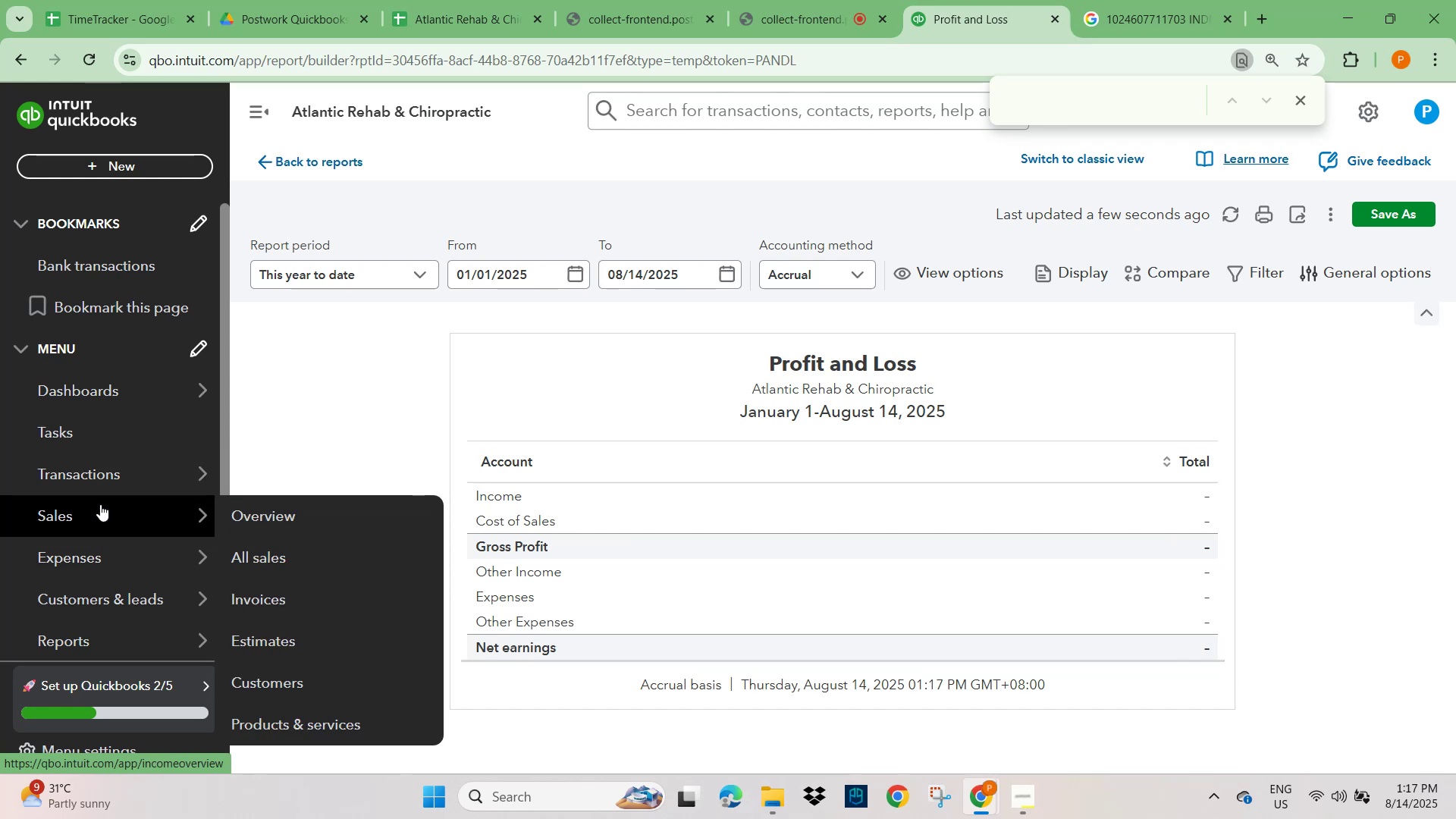 
left_click([108, 475])
 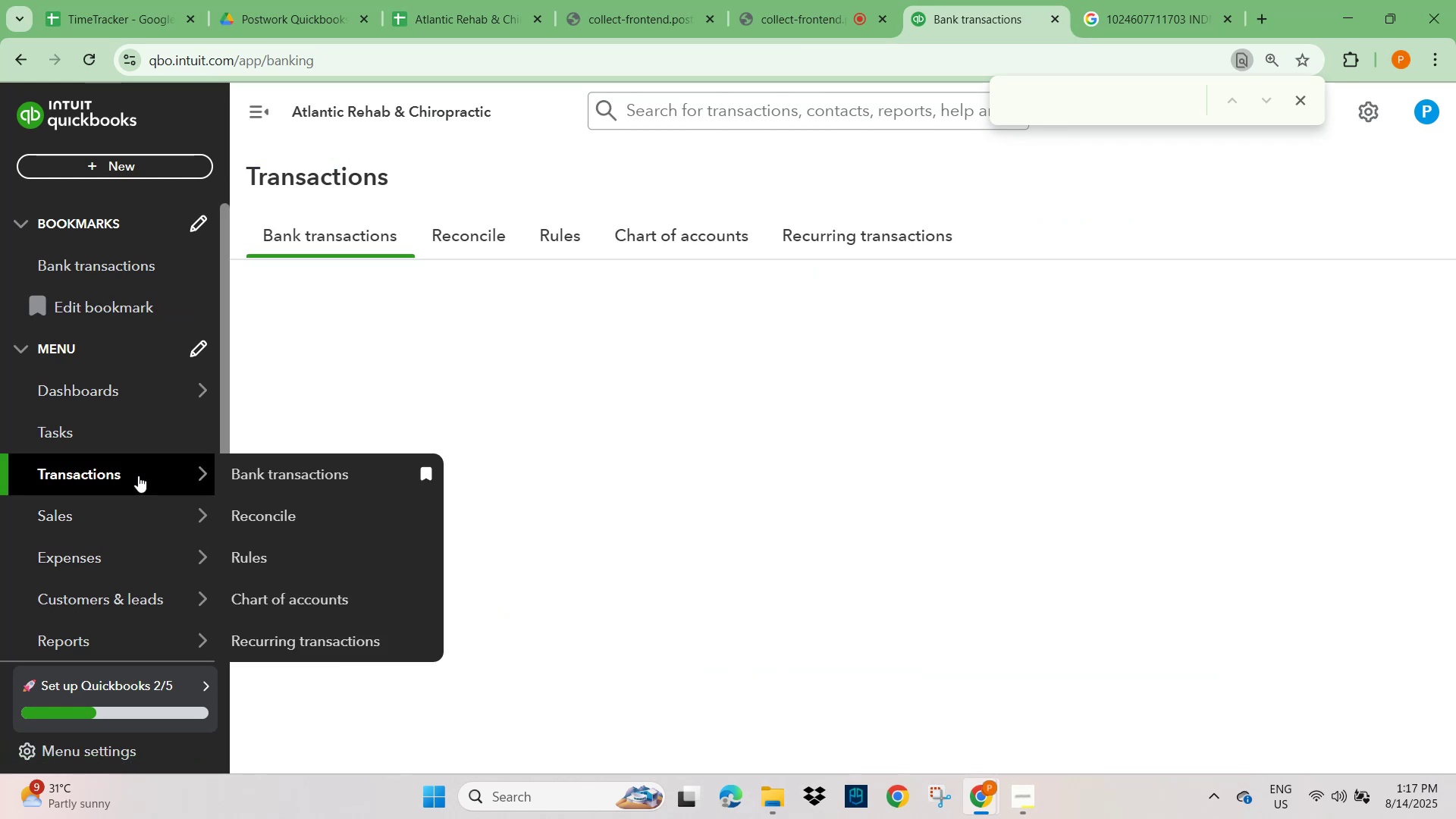 
left_click([326, 464])
 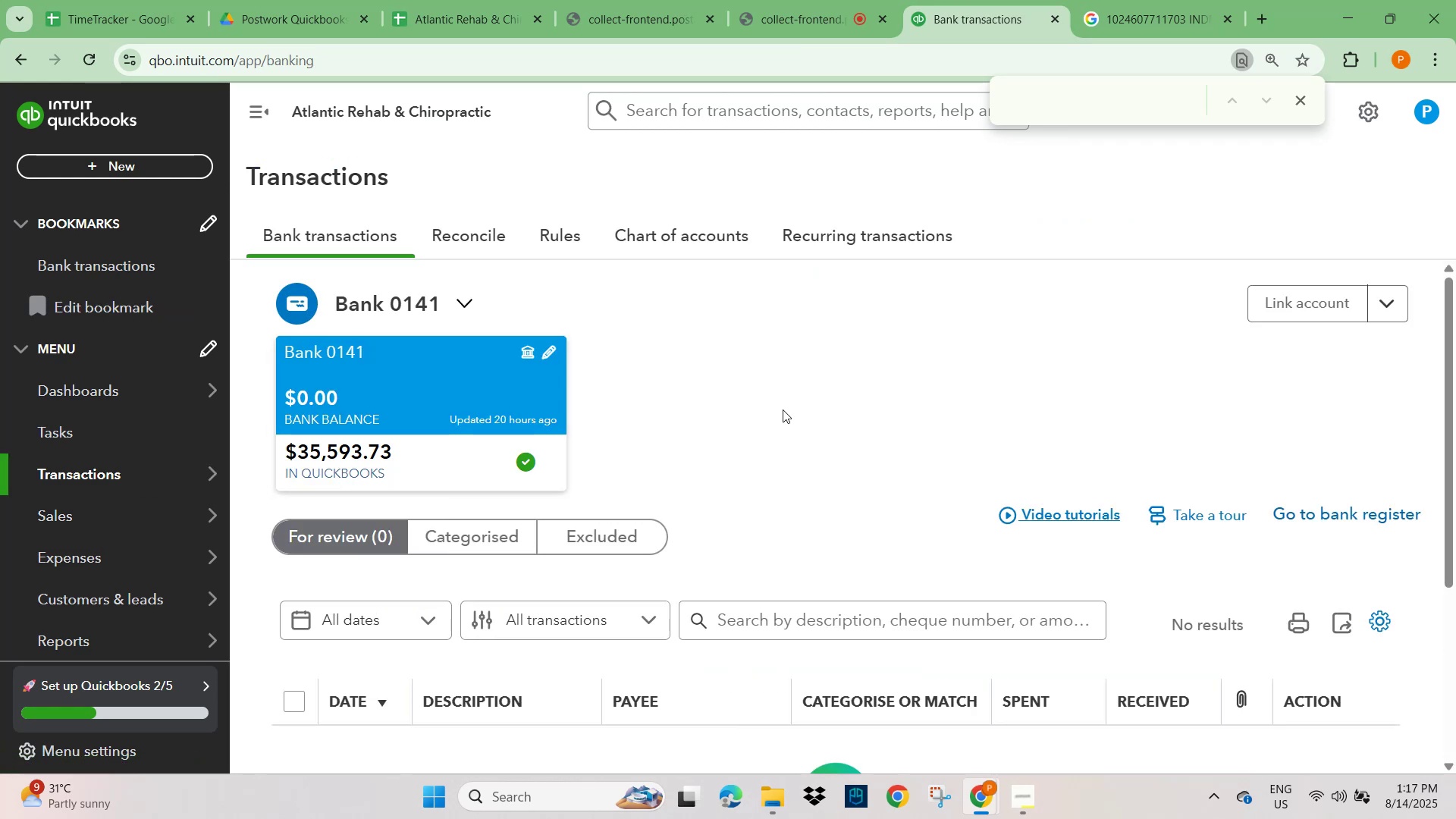 
left_click([827, 388])
 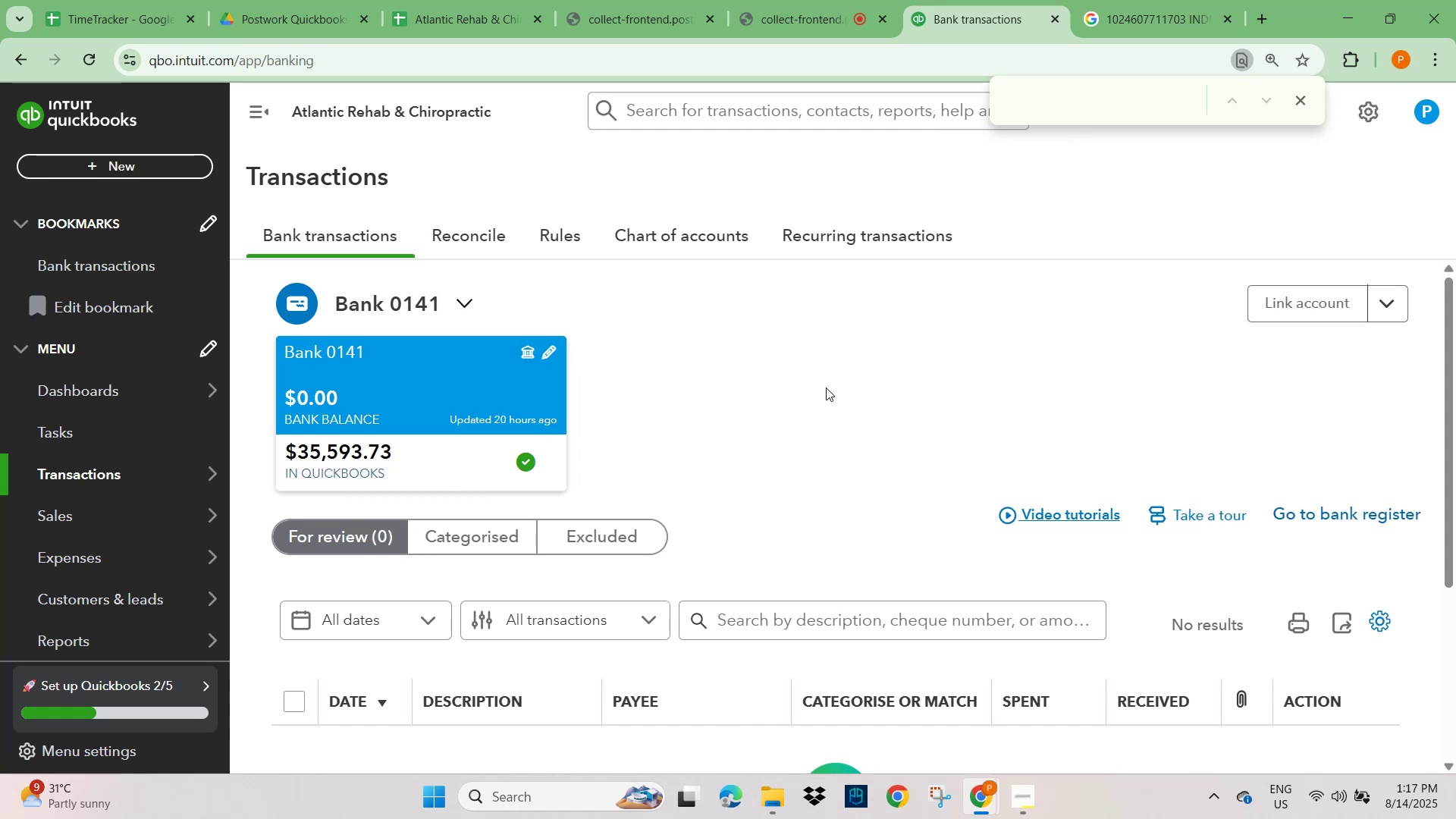 
wait(12.9)
 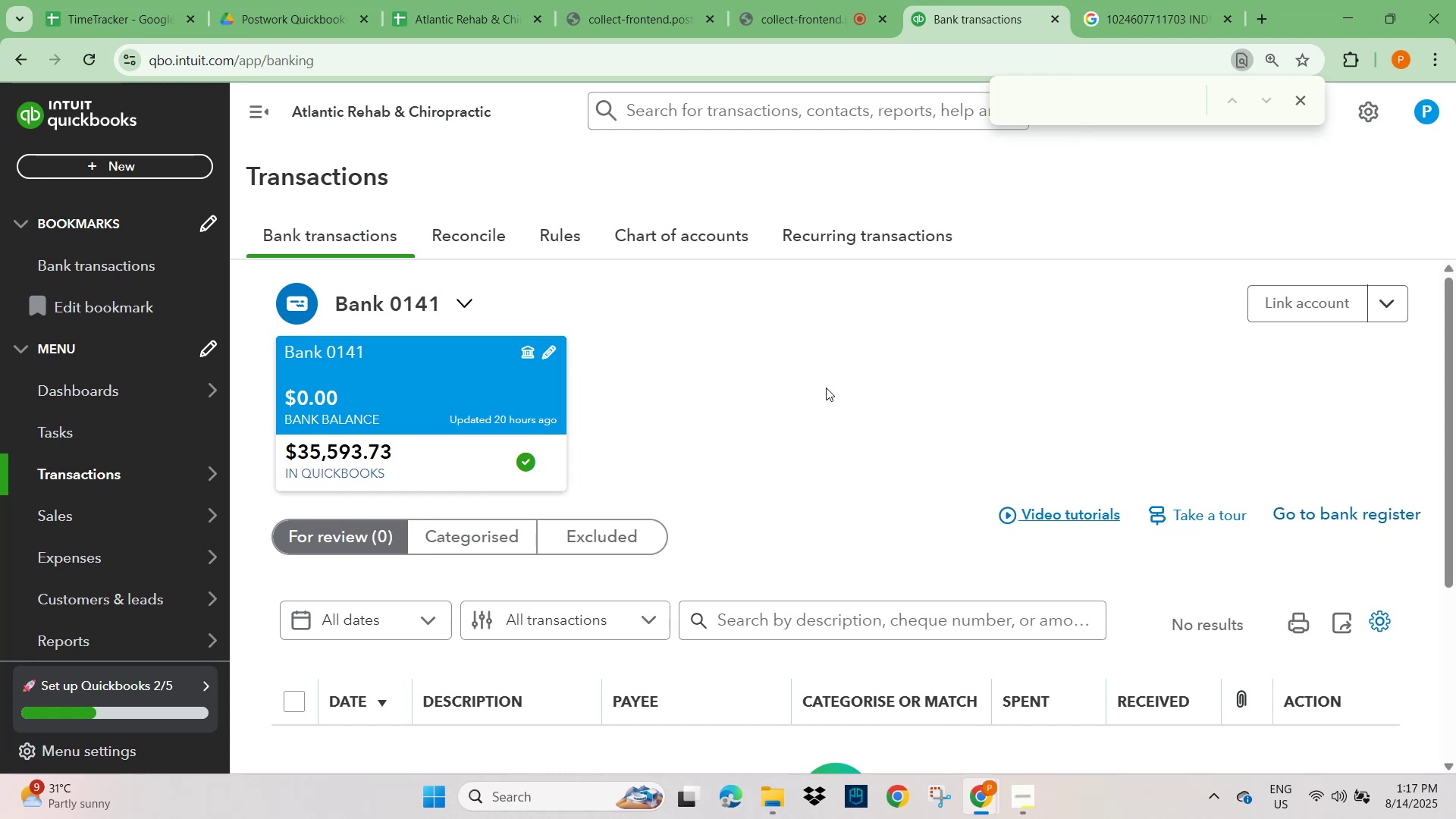 
left_click([444, 16])
 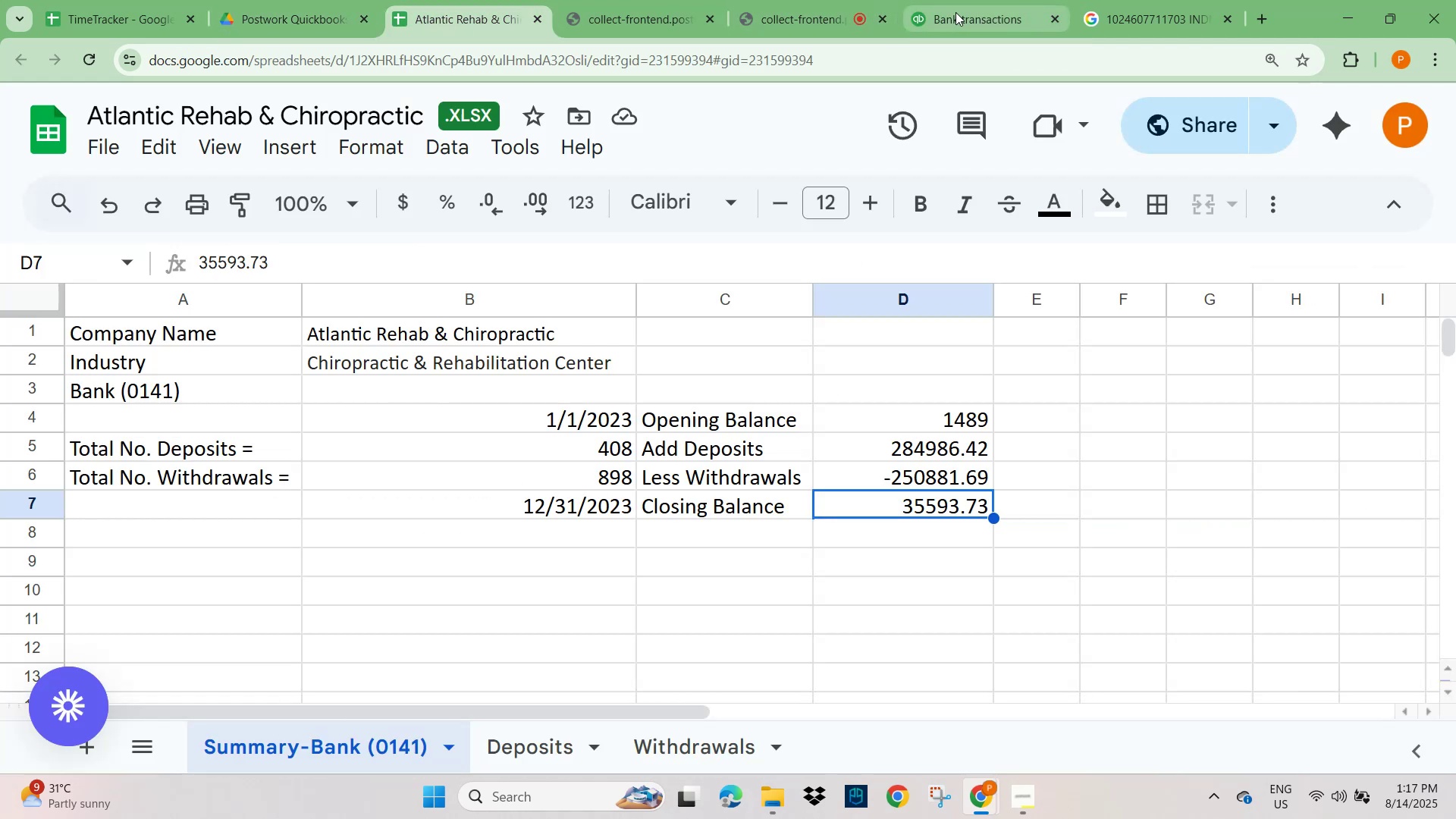 
left_click([956, 12])
 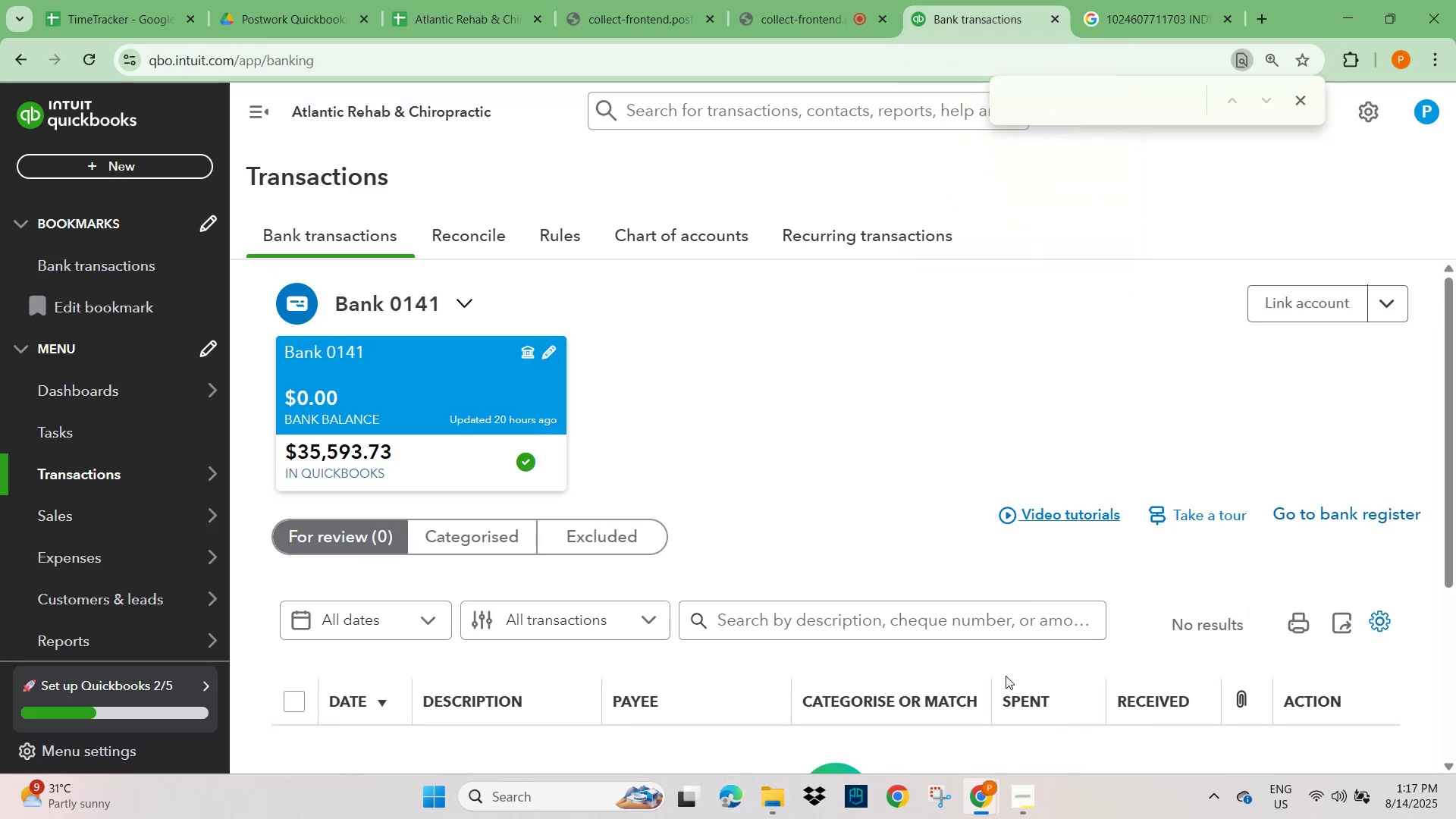 
left_click([808, 18])
 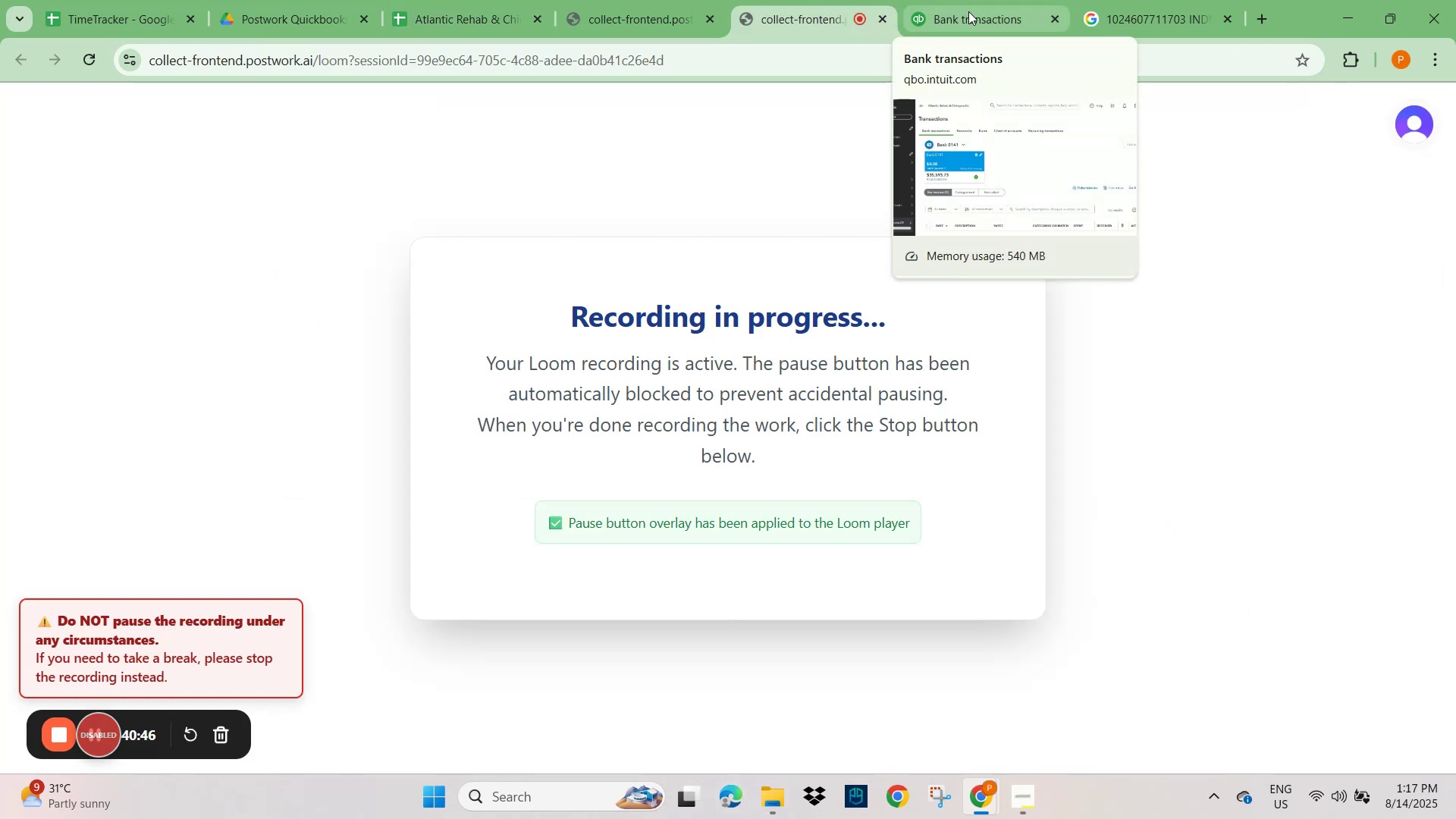 
left_click([968, 11])
 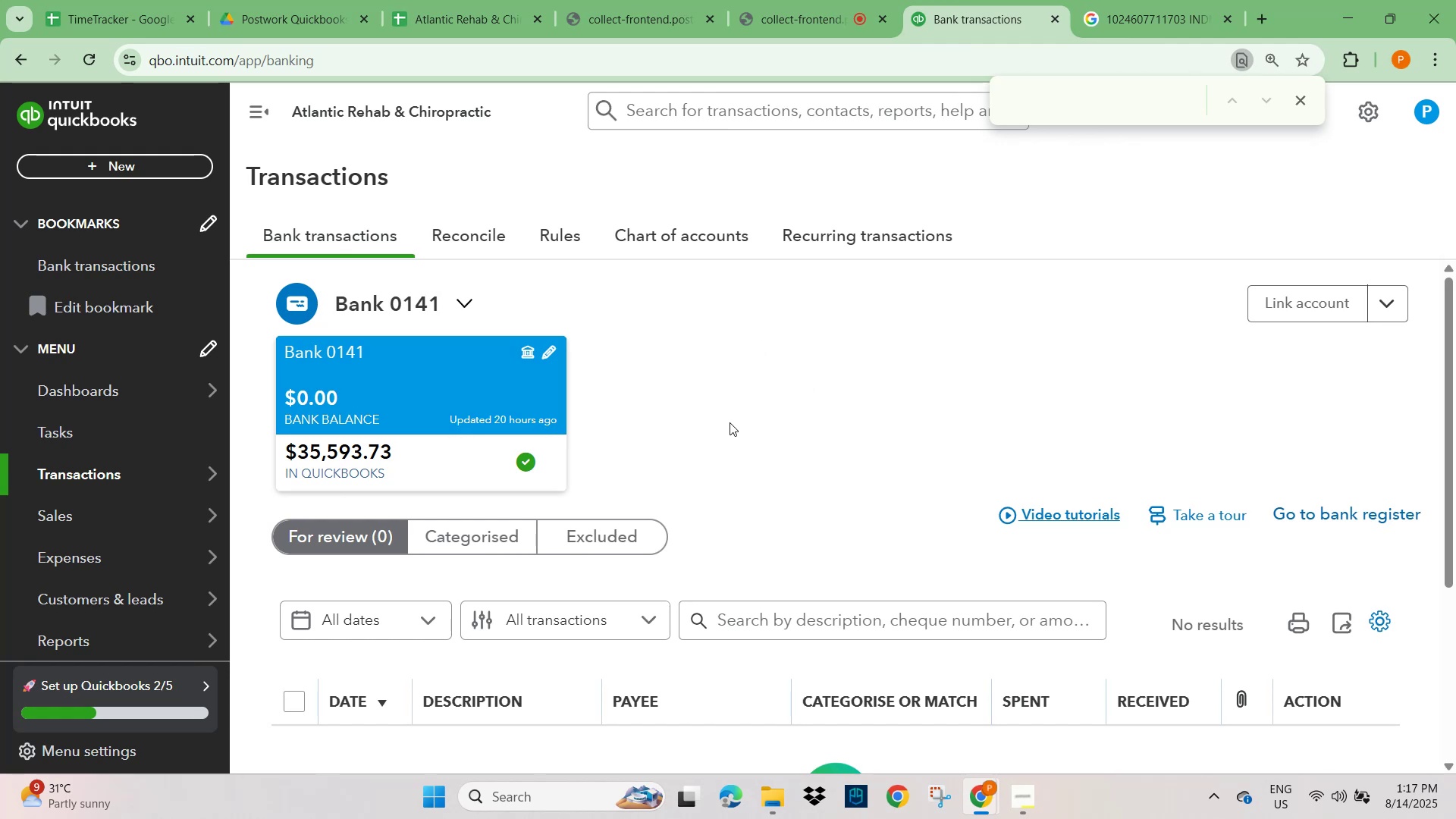 
wait(6.7)
 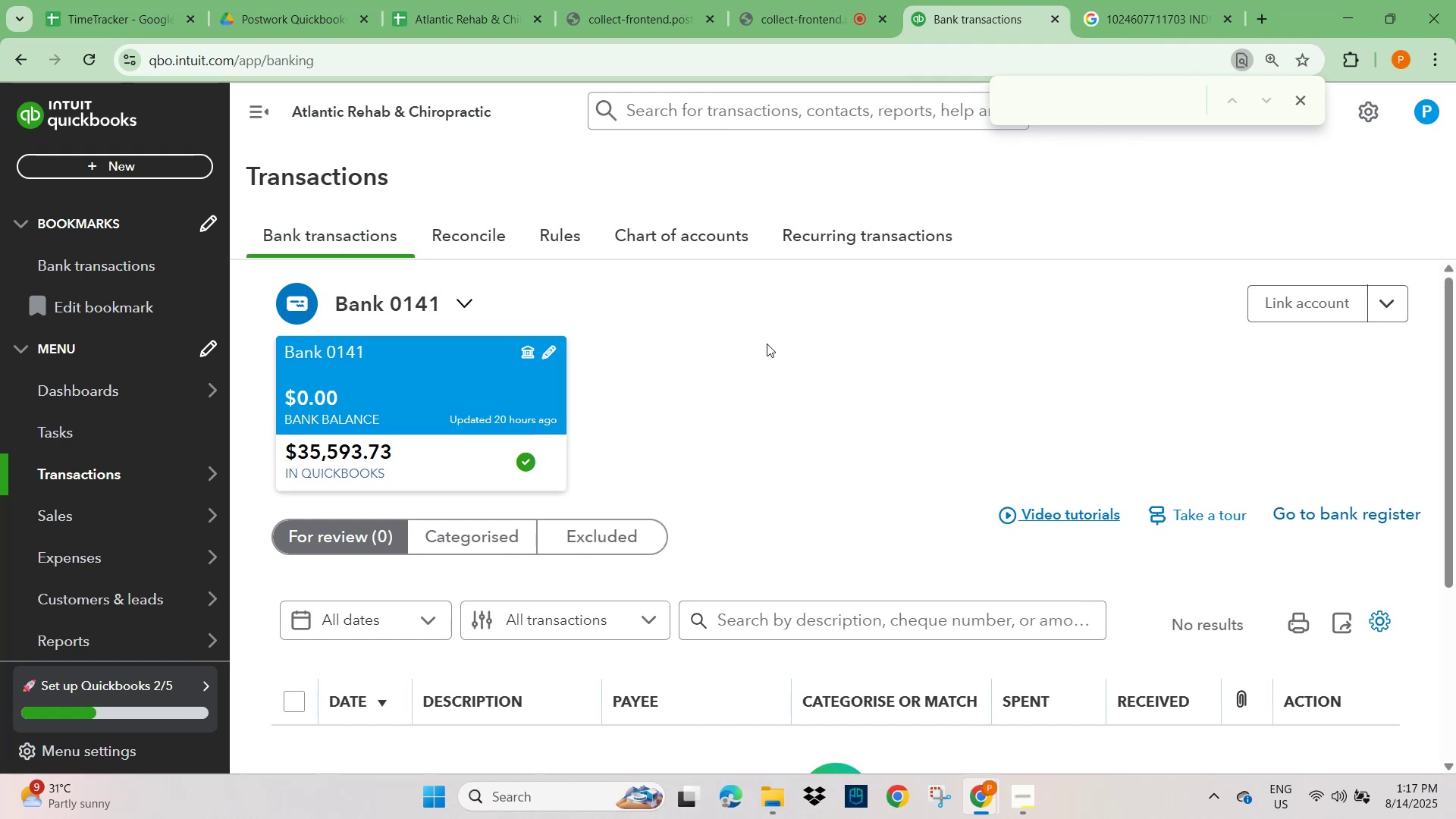 
scroll: coordinate [772, 424], scroll_direction: up, amount: 5.0
 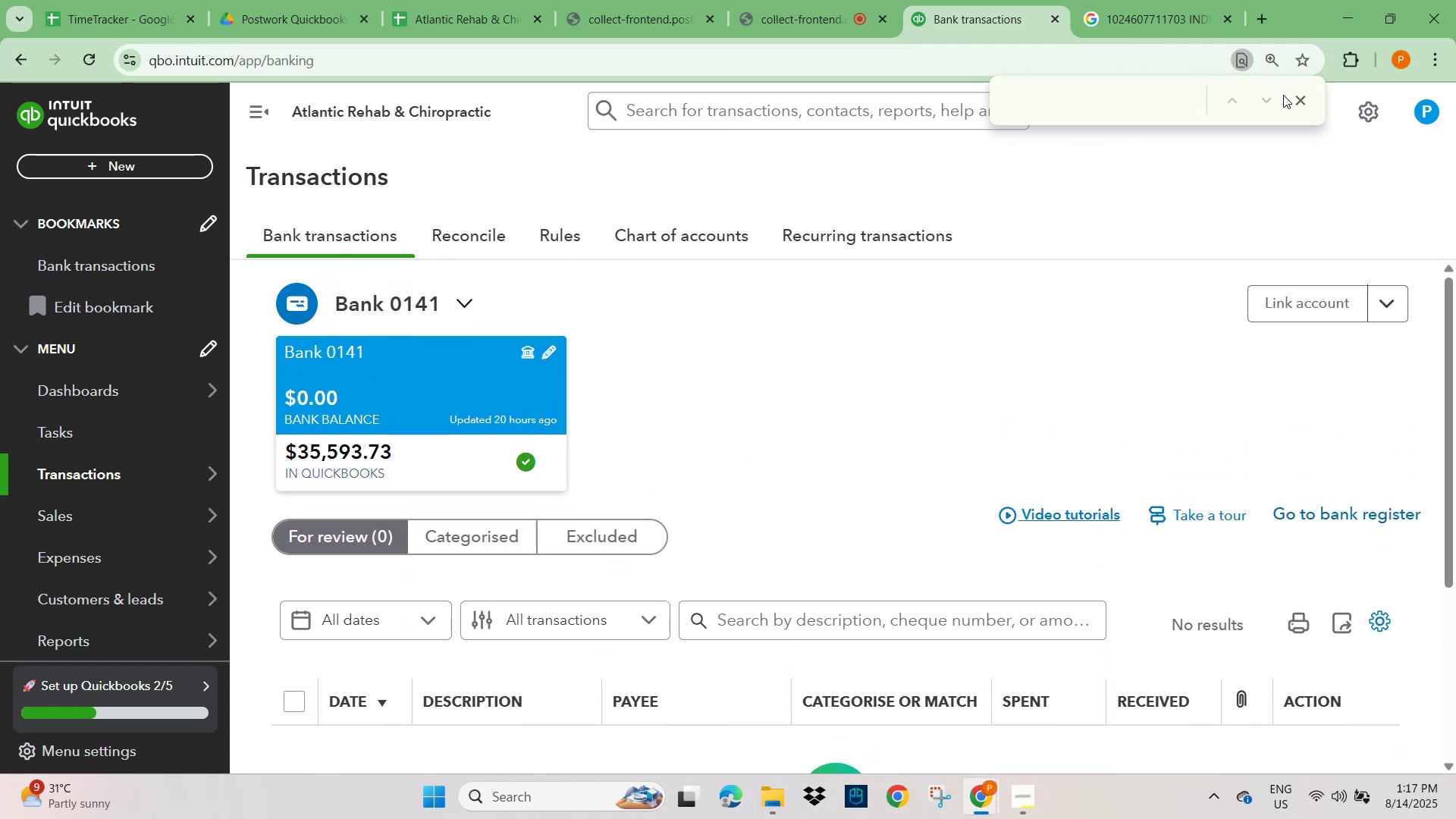 
left_click([1303, 101])
 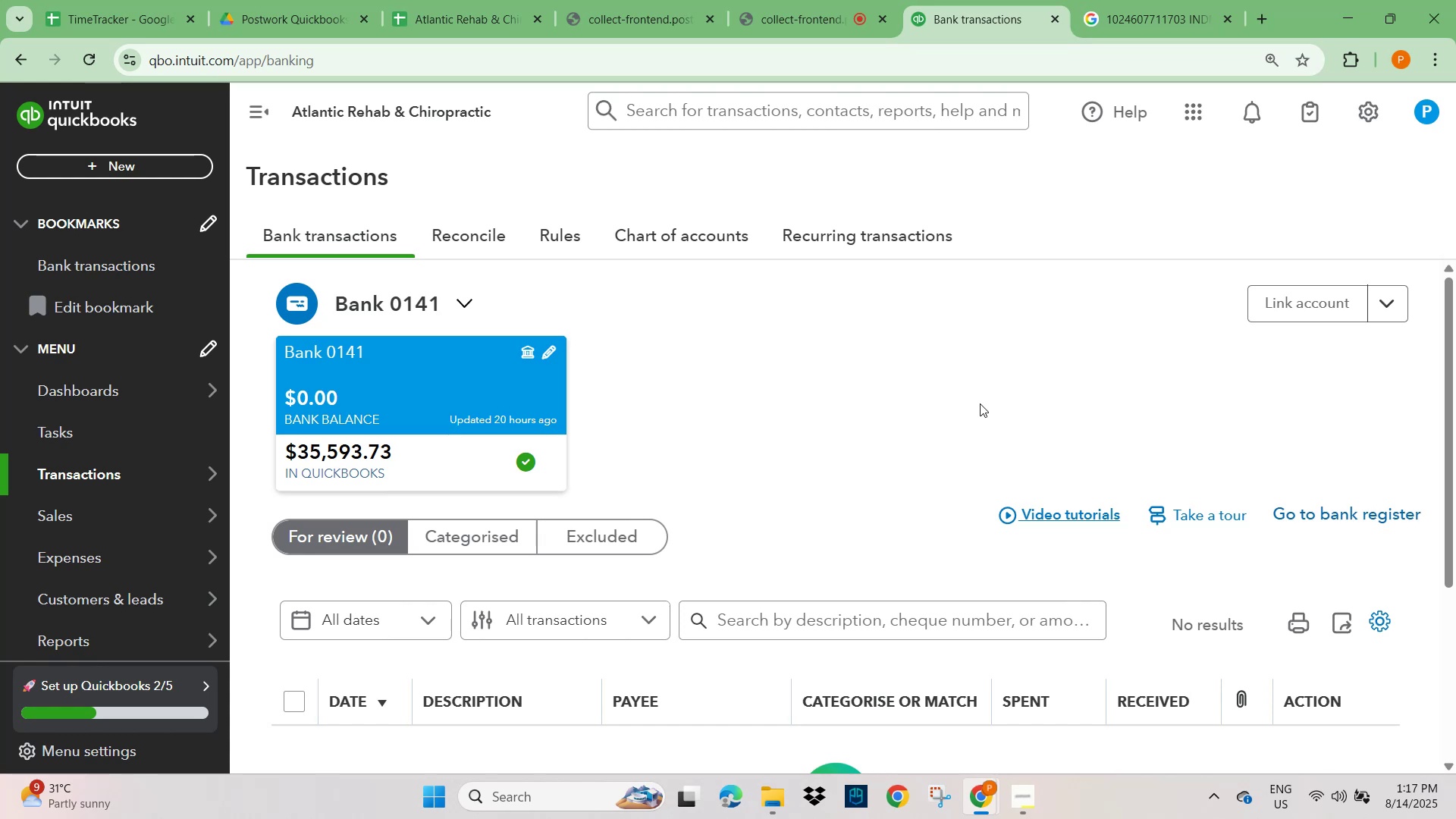 
scroll: coordinate [980, 403], scroll_direction: down, amount: 1.0
 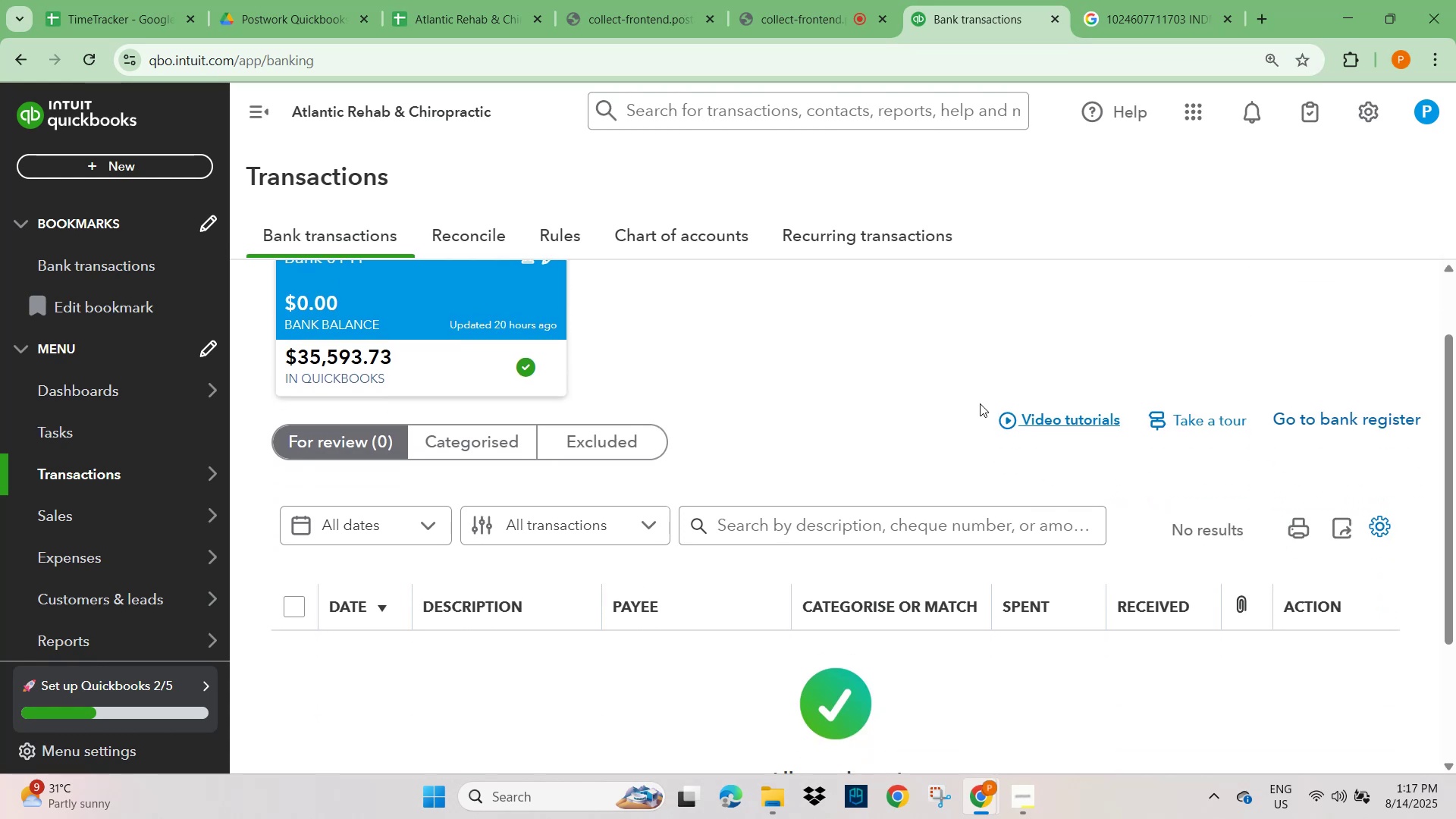 
scroll: coordinate [980, 403], scroll_direction: up, amount: 1.0
 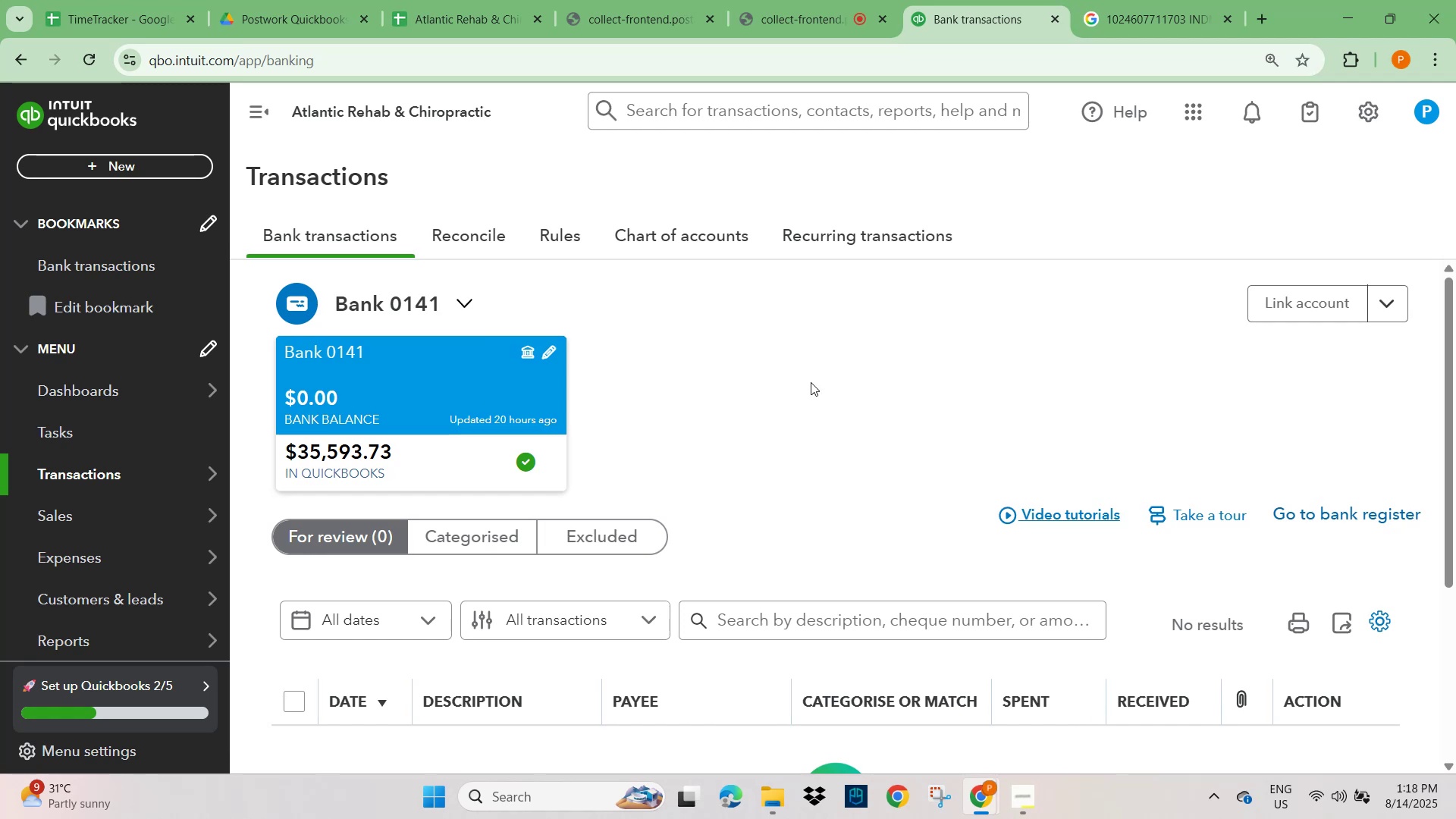 
wait(6.04)
 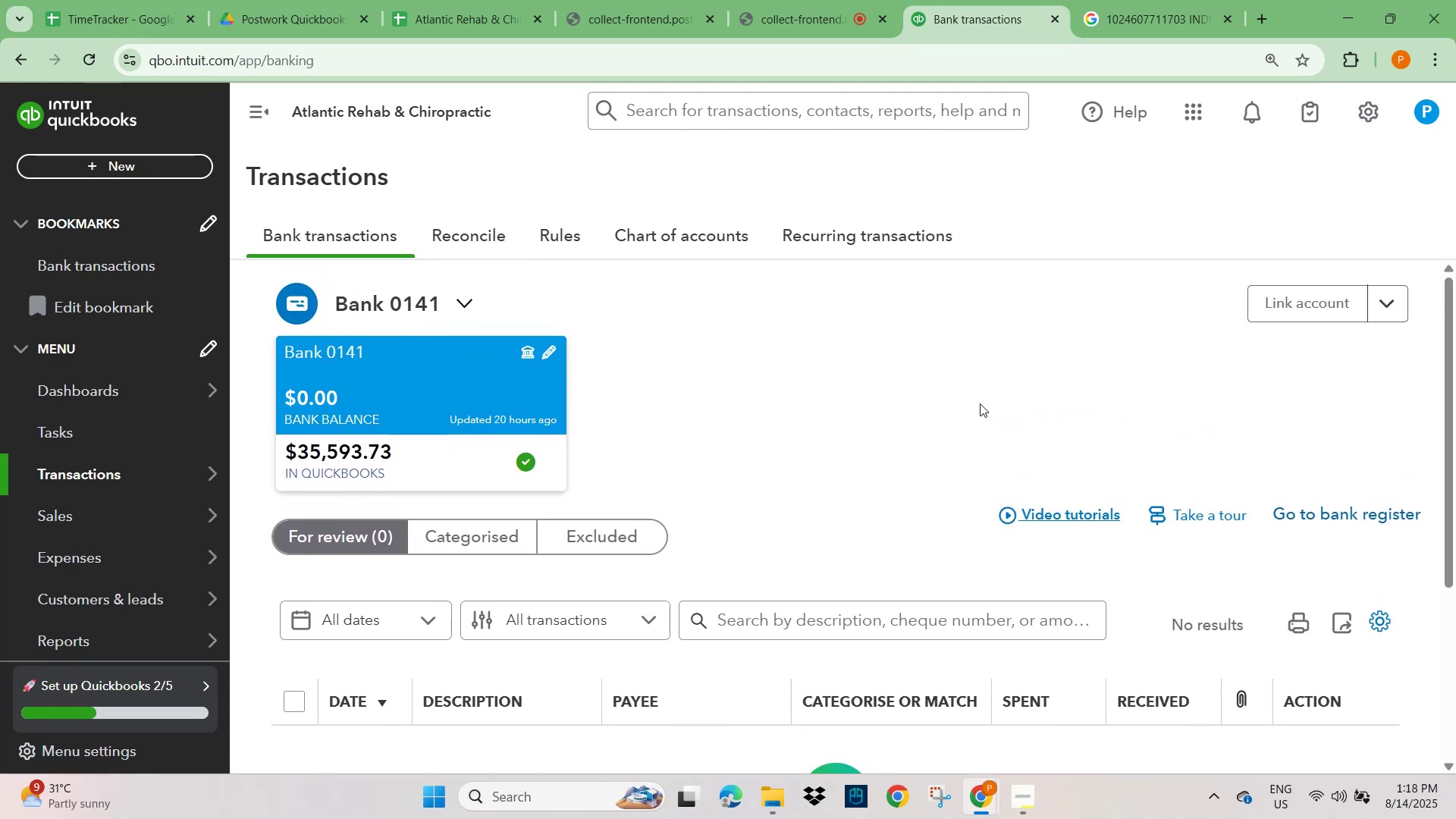 
left_click([89, 401])
 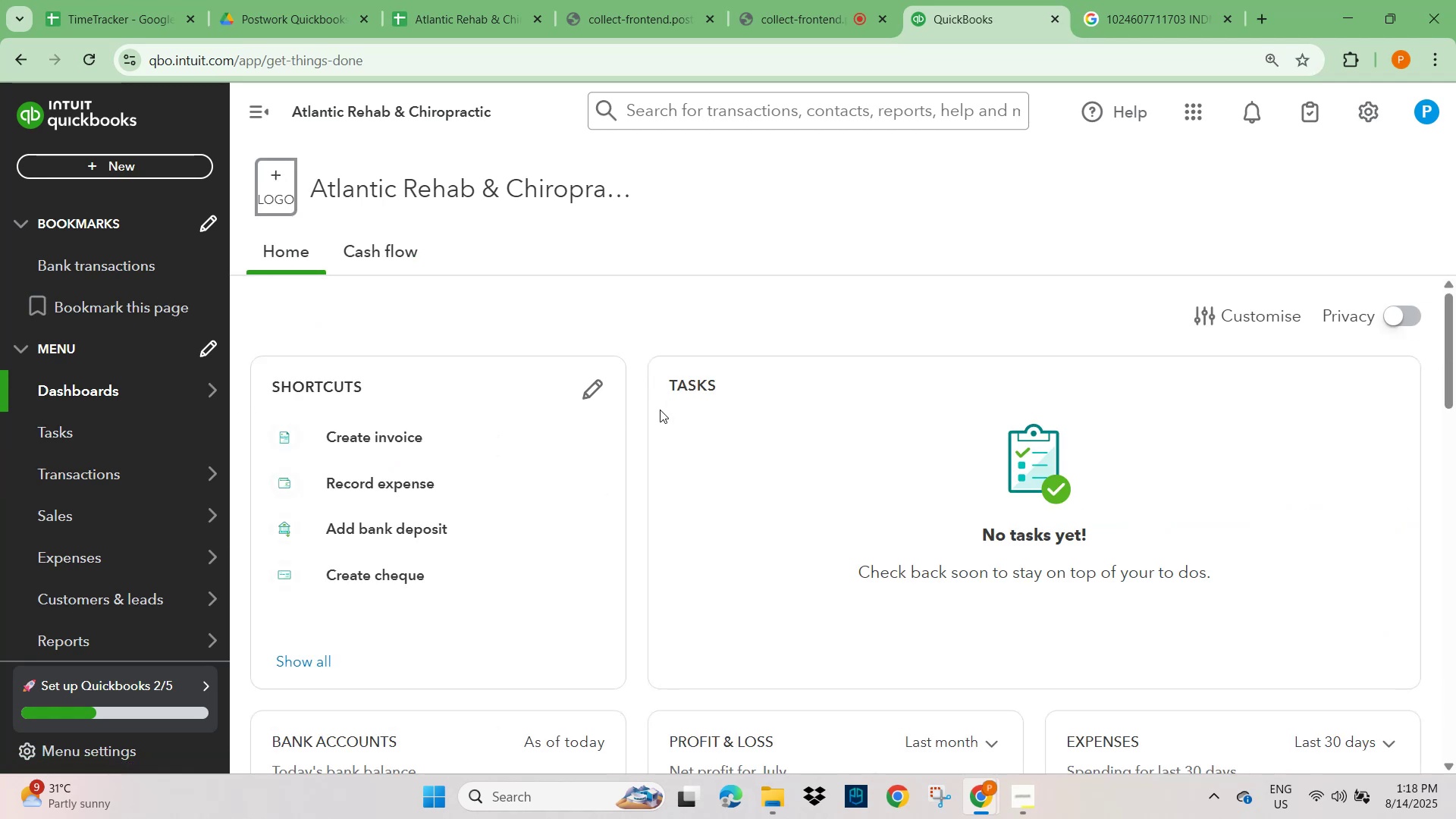 
scroll: coordinate [783, 422], scroll_direction: down, amount: 5.0
 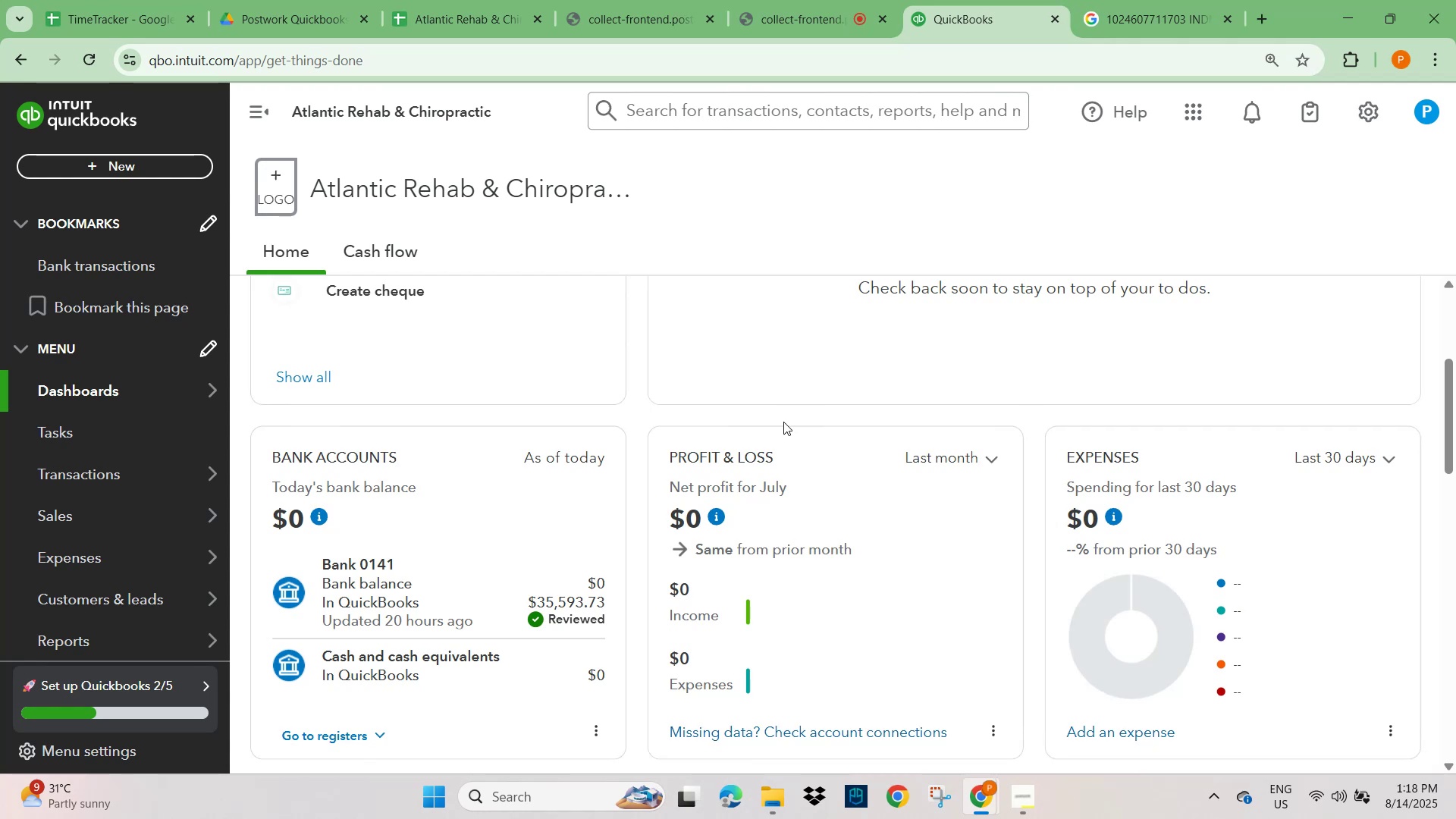 
wait(5.06)
 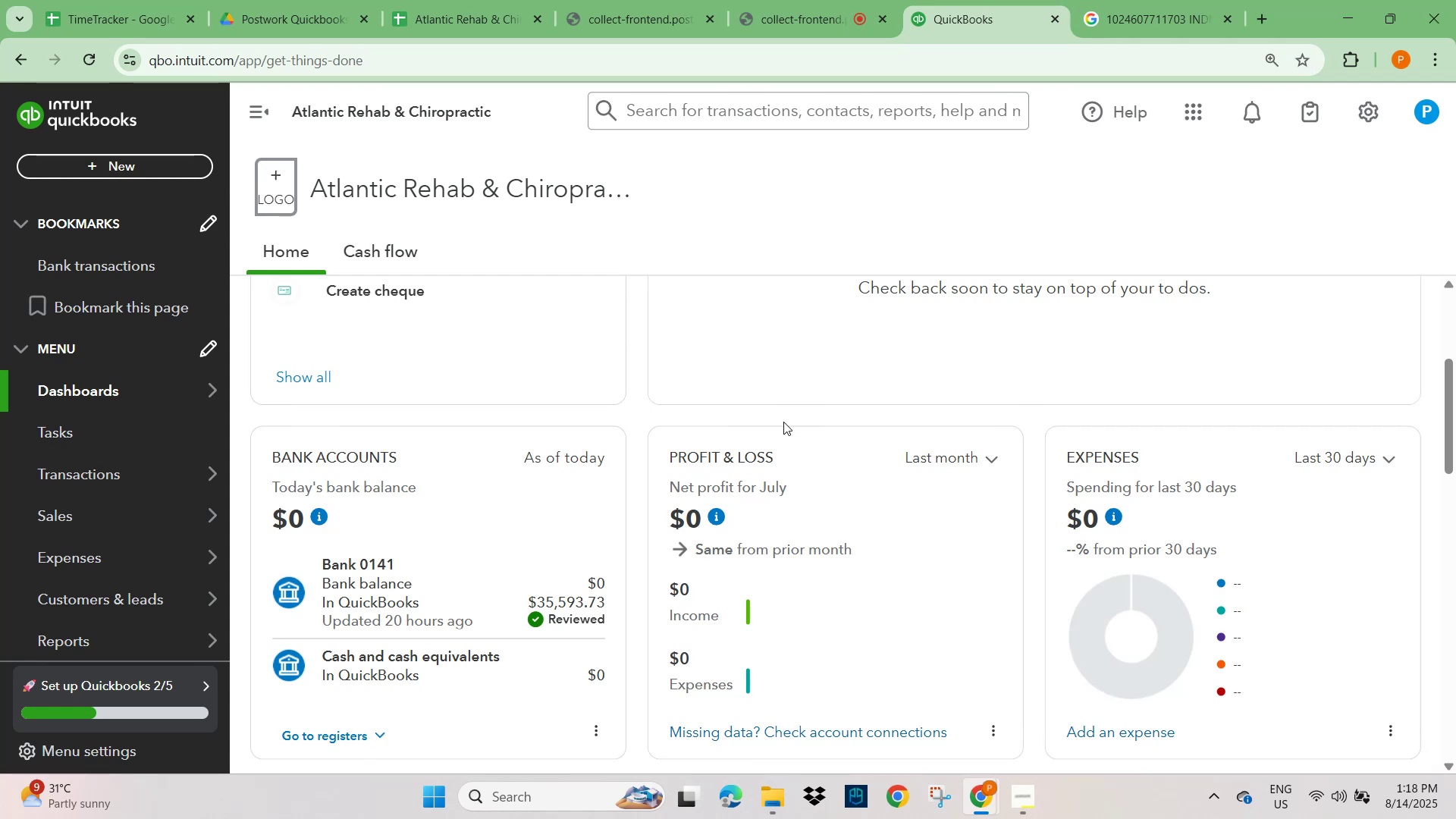 
scroll: coordinate [444, 607], scroll_direction: down, amount: 2.0
 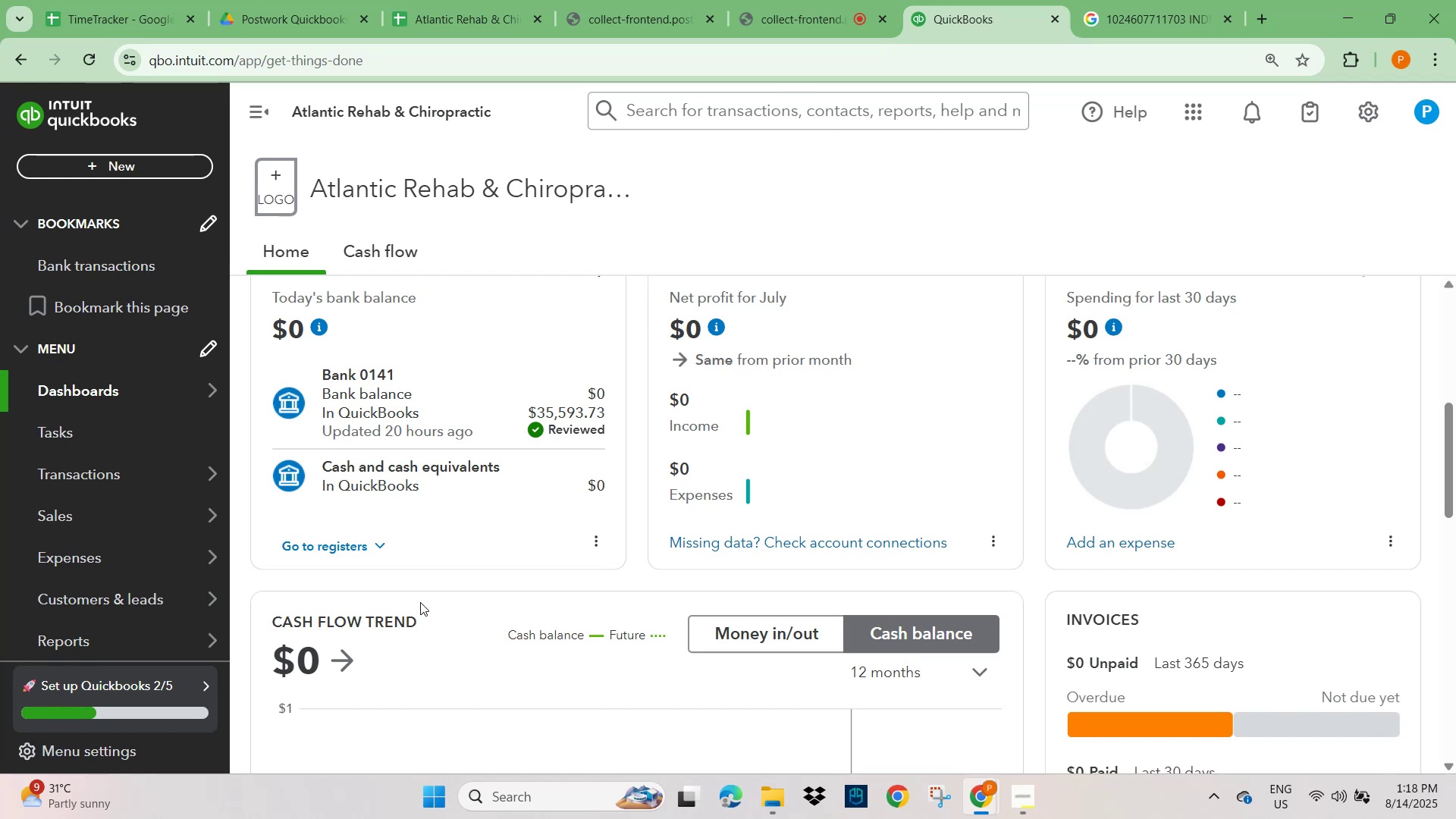 
wait(11.05)
 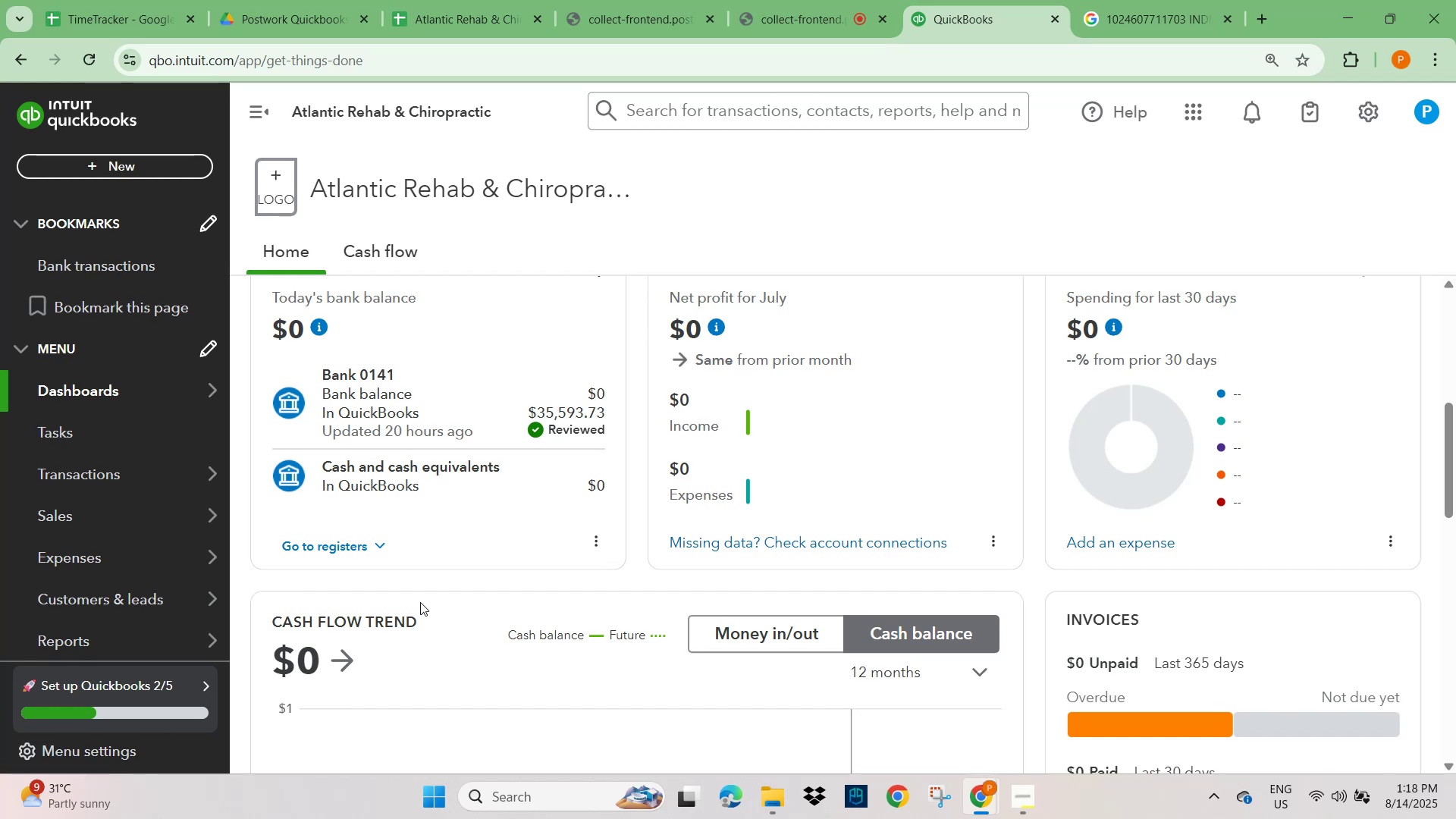 
scroll: coordinate [748, 508], scroll_direction: down, amount: 10.0
 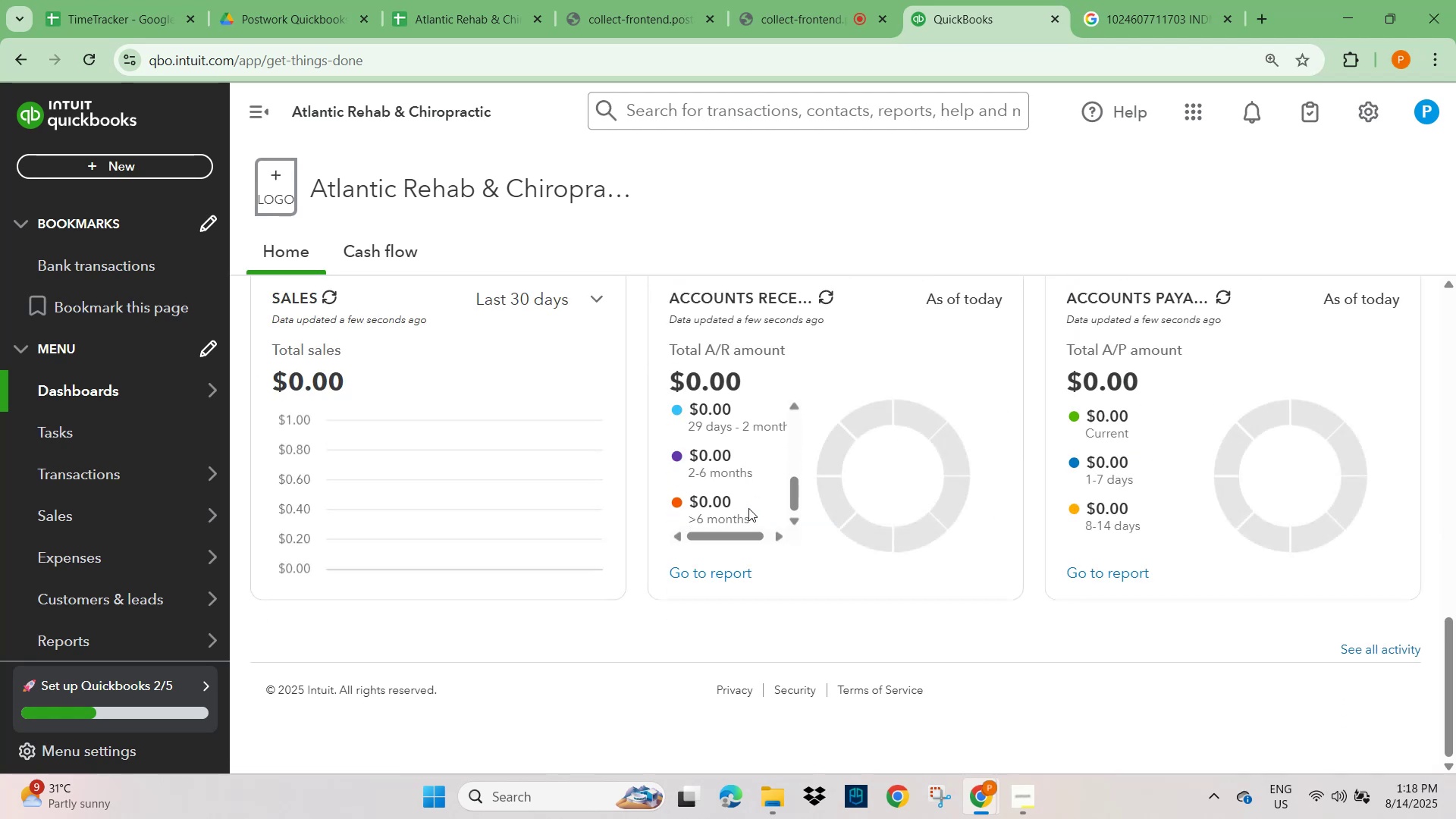 
scroll: coordinate [1021, 574], scroll_direction: down, amount: 13.0
 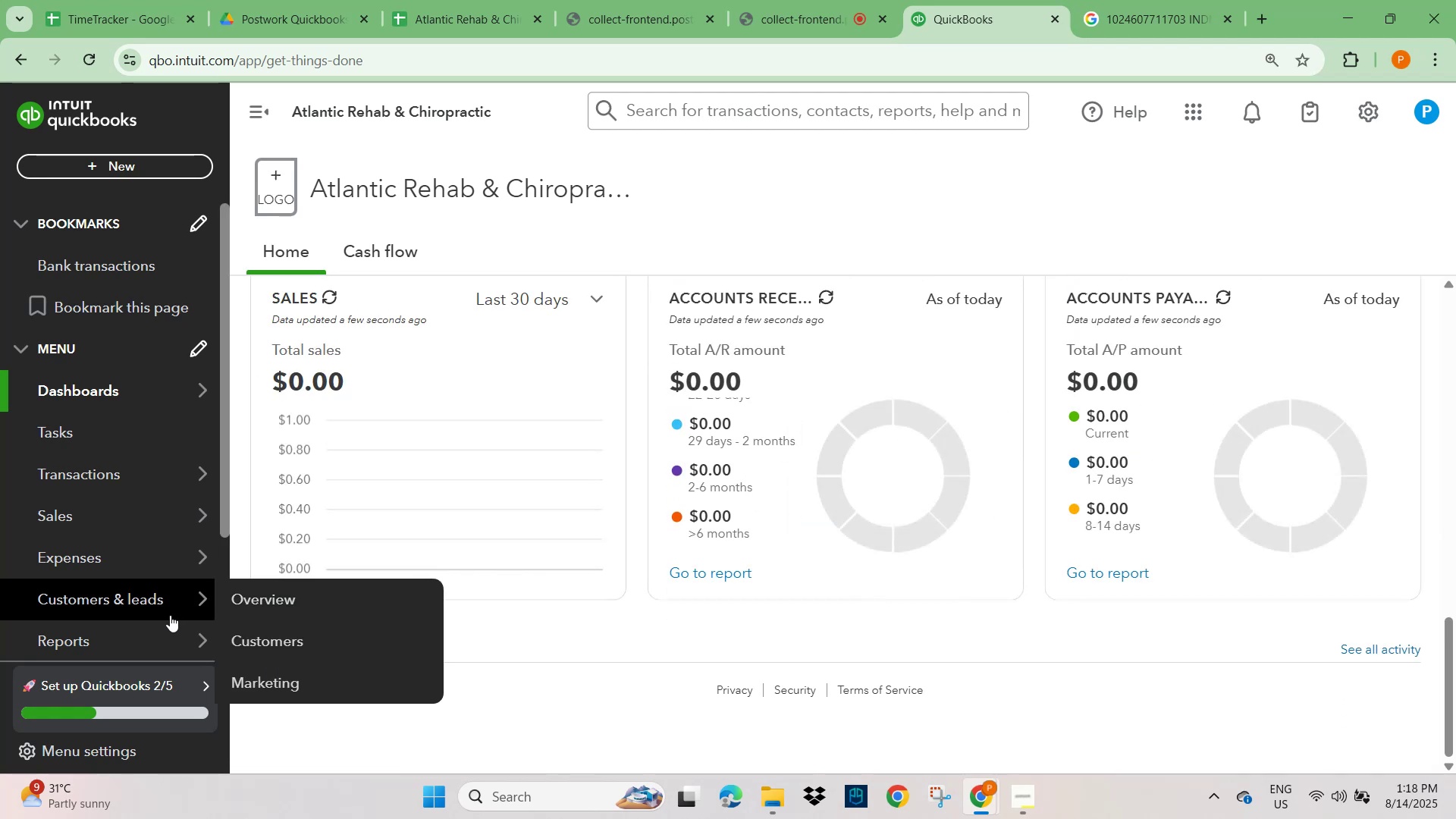 
left_click([80, 558])
 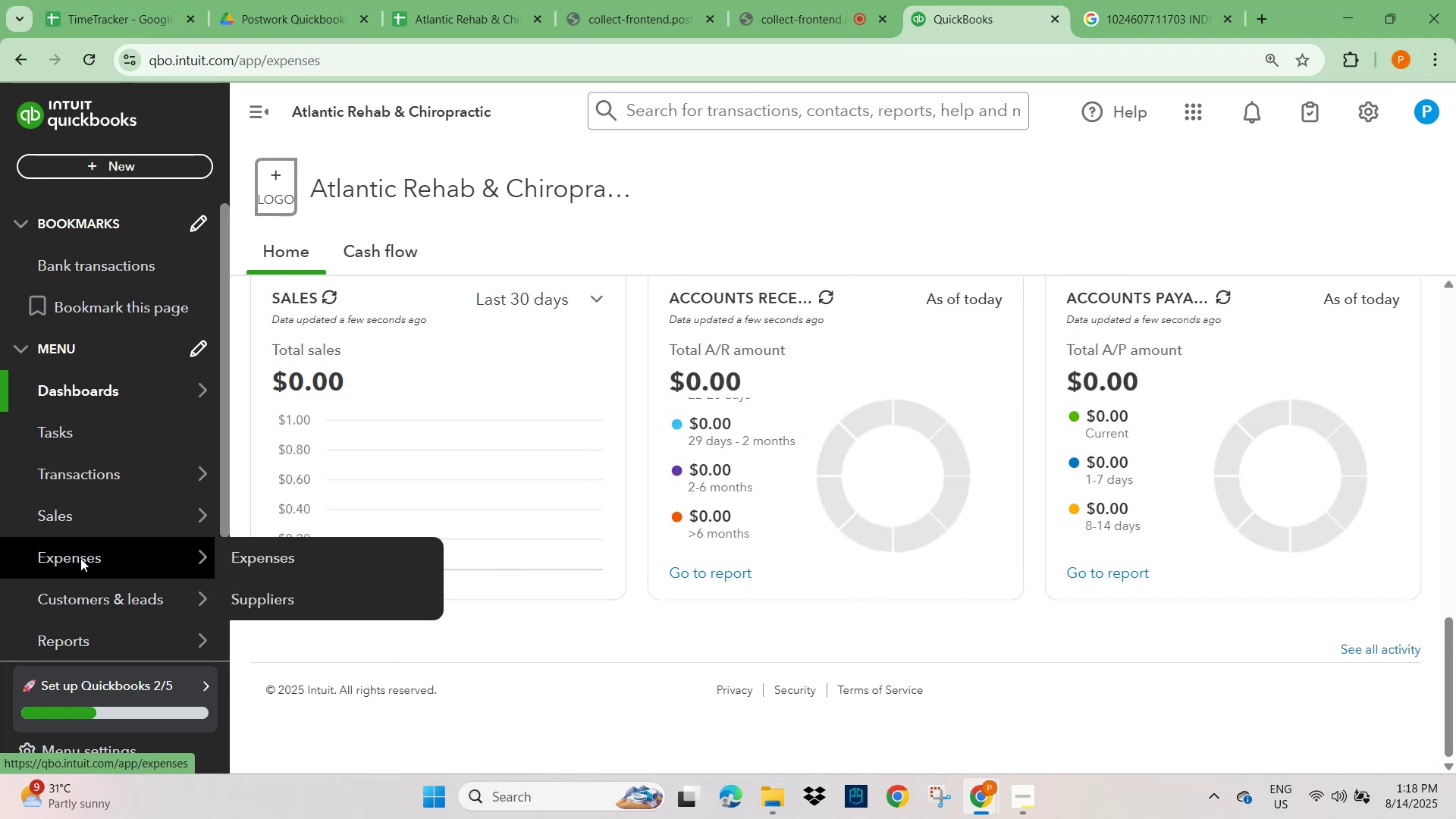 
mouse_move([212, 528])
 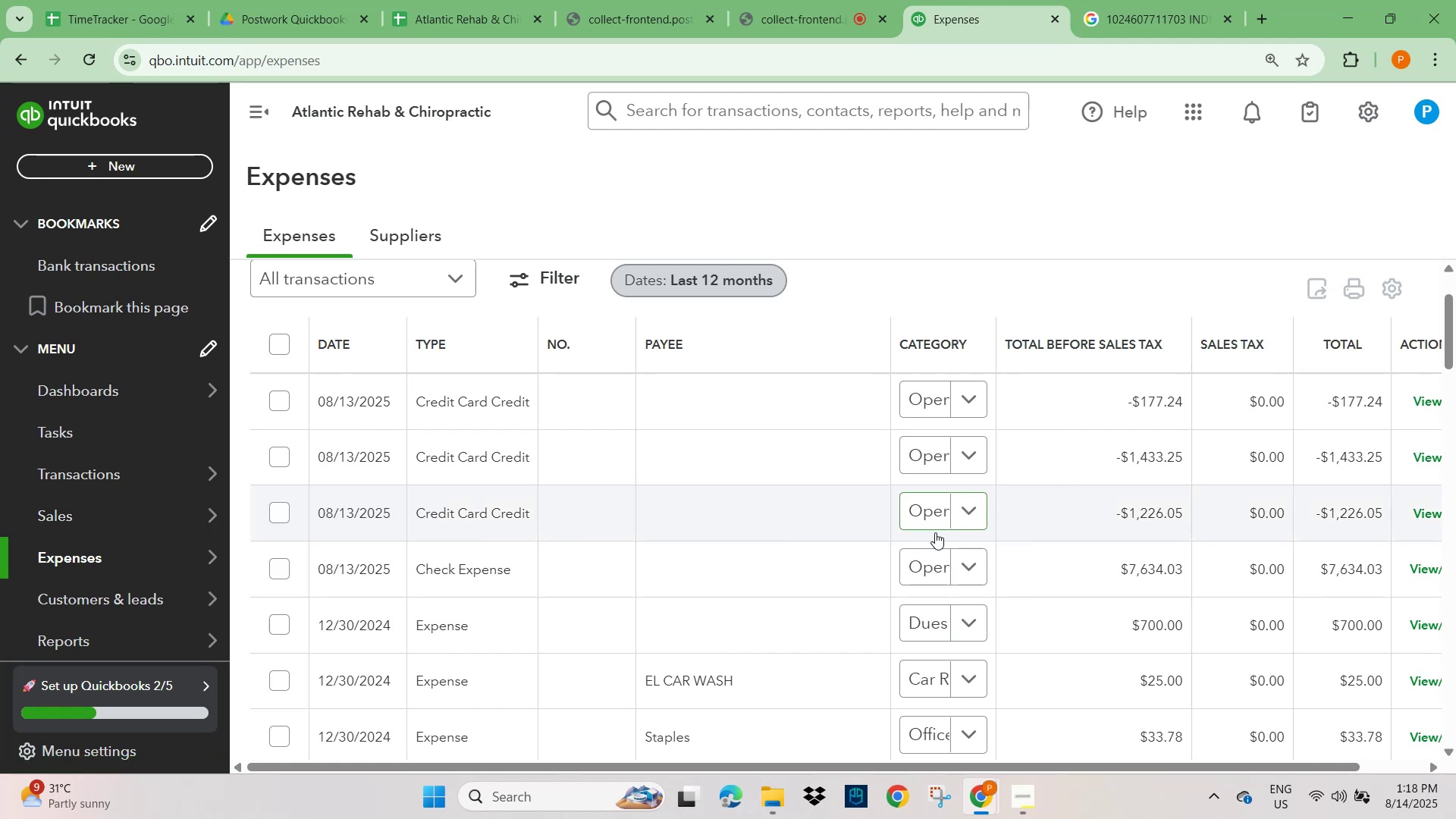 
scroll: coordinate [917, 537], scroll_direction: down, amount: 2.0
 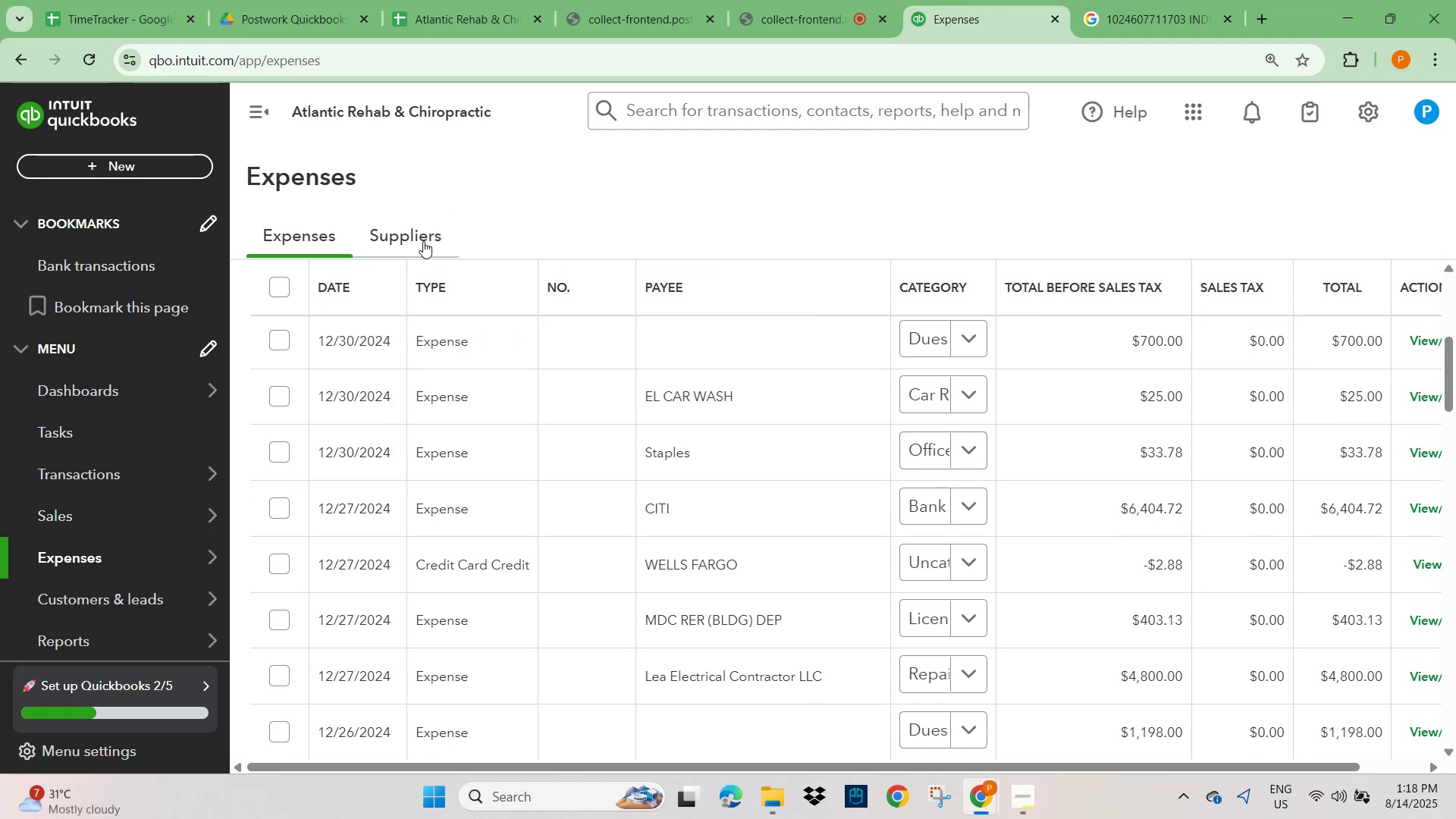 
left_click([423, 242])
 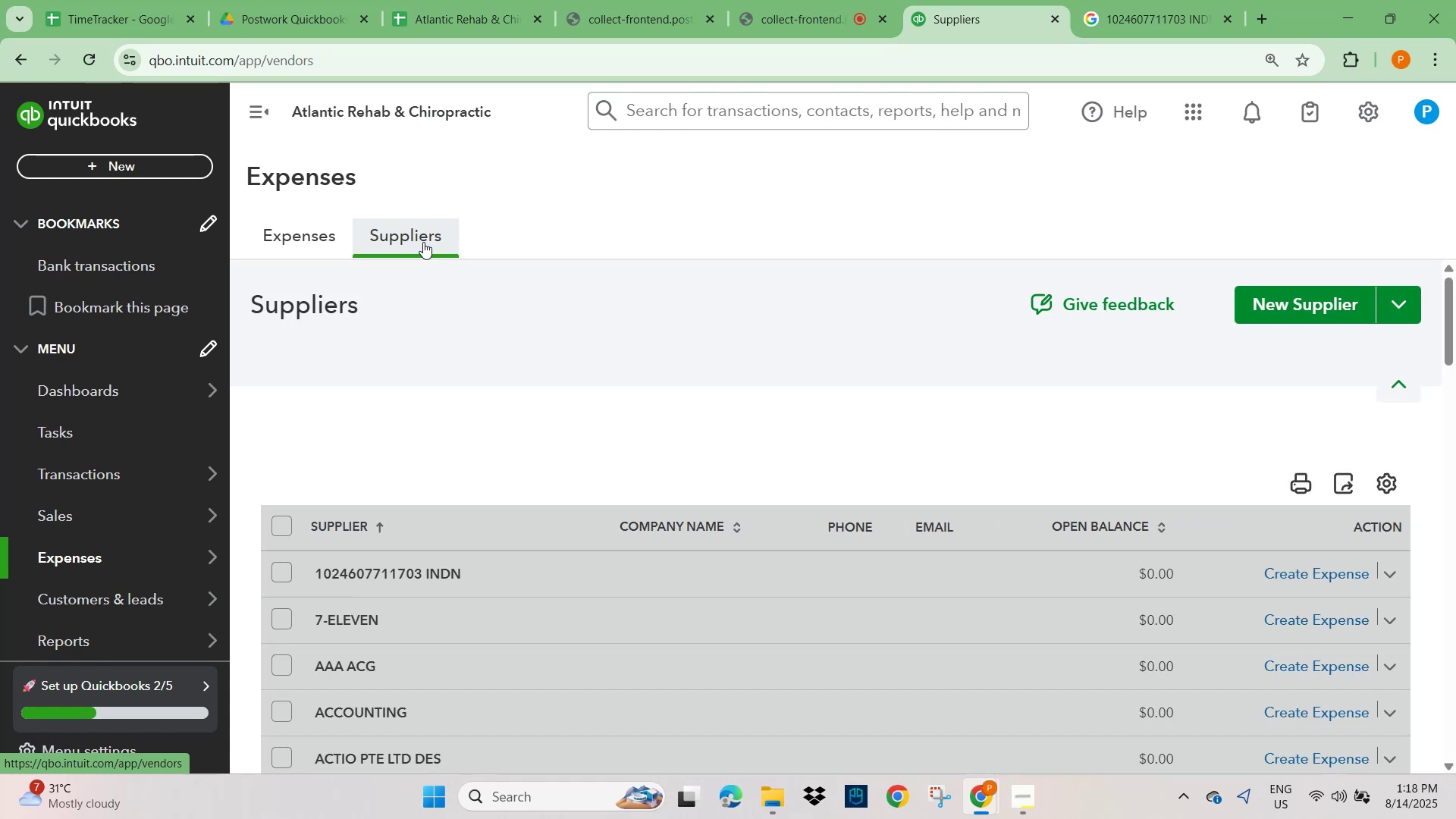 
scroll: coordinate [666, 494], scroll_direction: down, amount: 19.0
 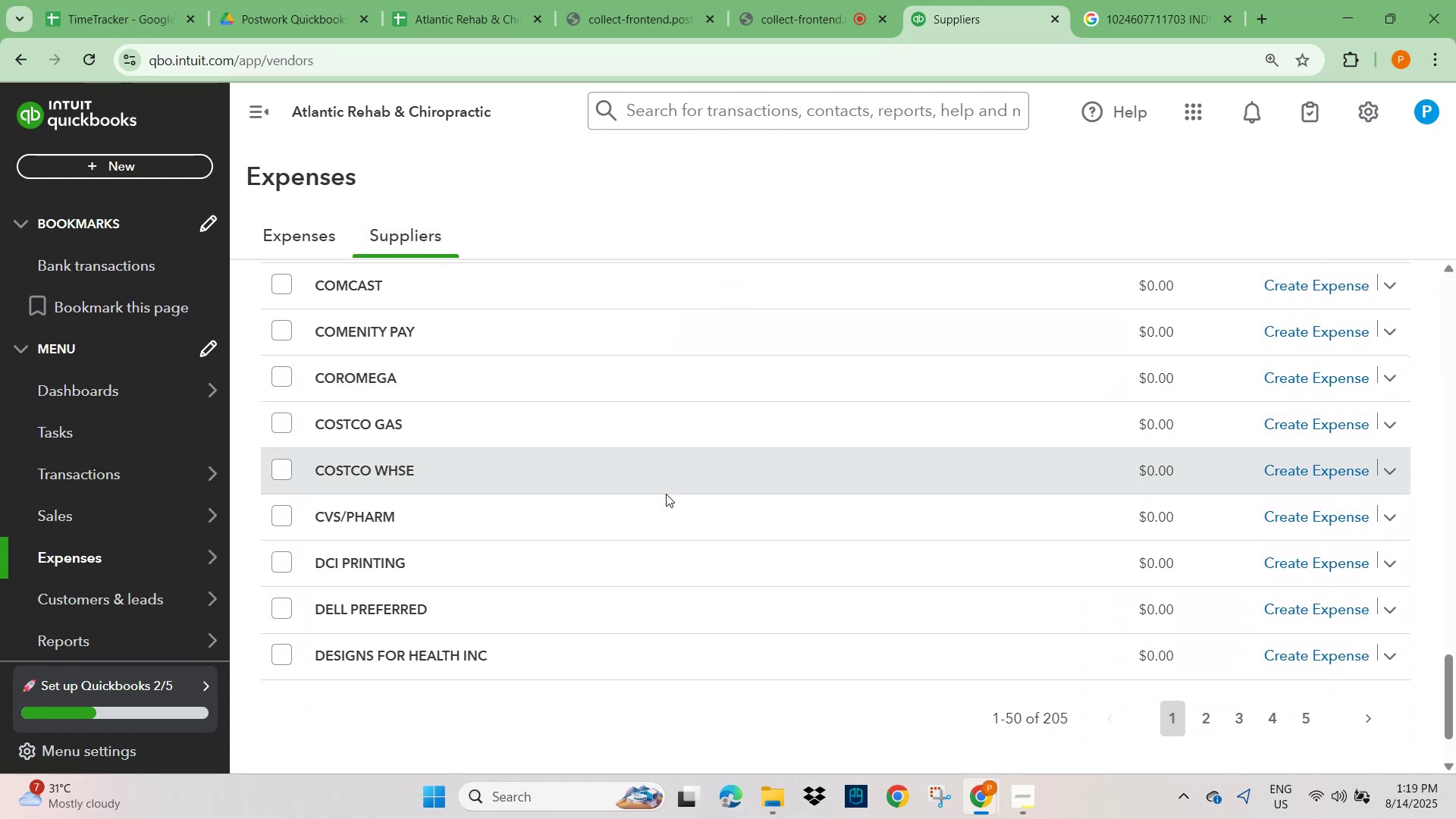 
scroll: coordinate [555, 455], scroll_direction: up, amount: 39.0
 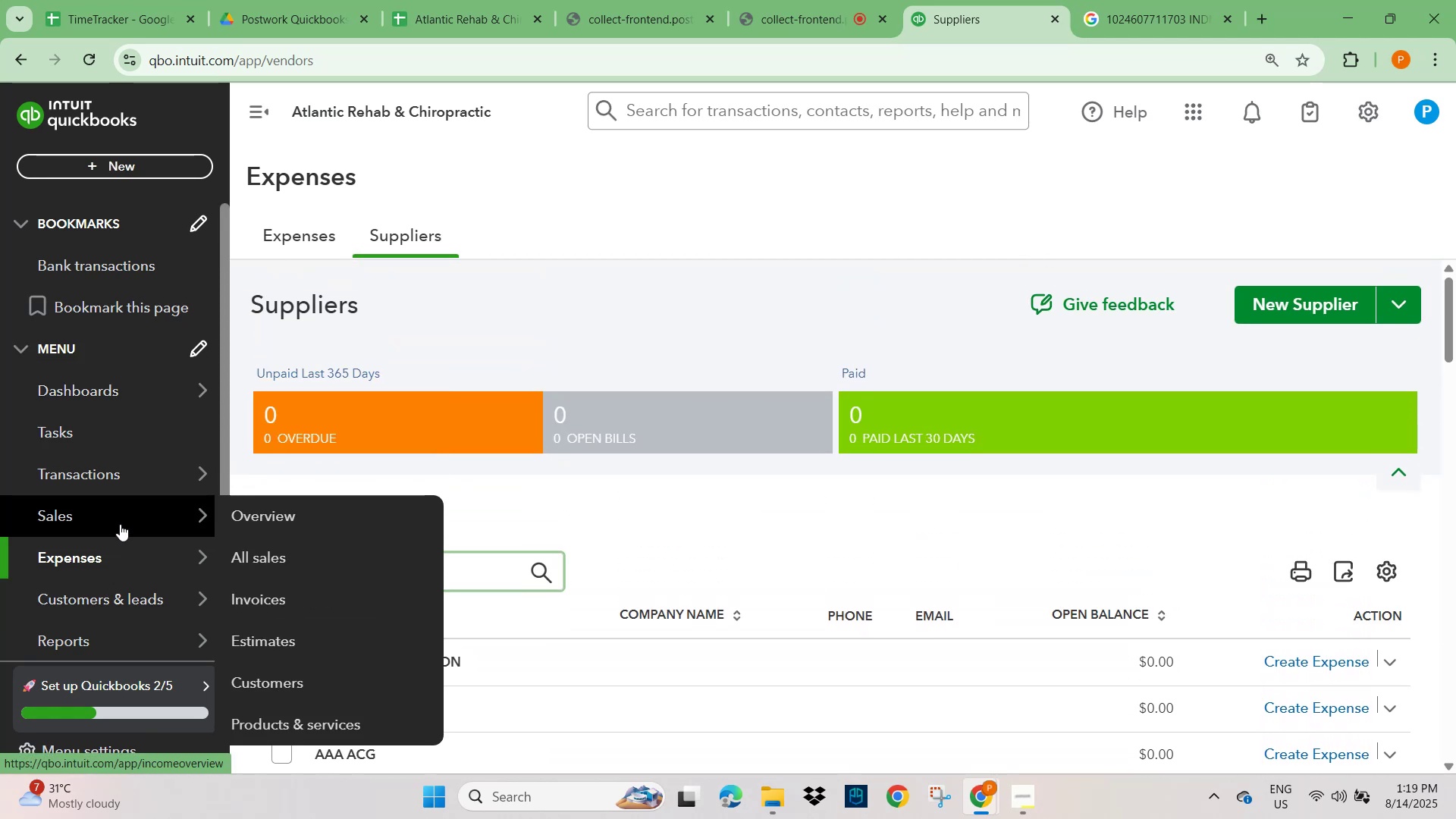 
left_click([306, 471])
 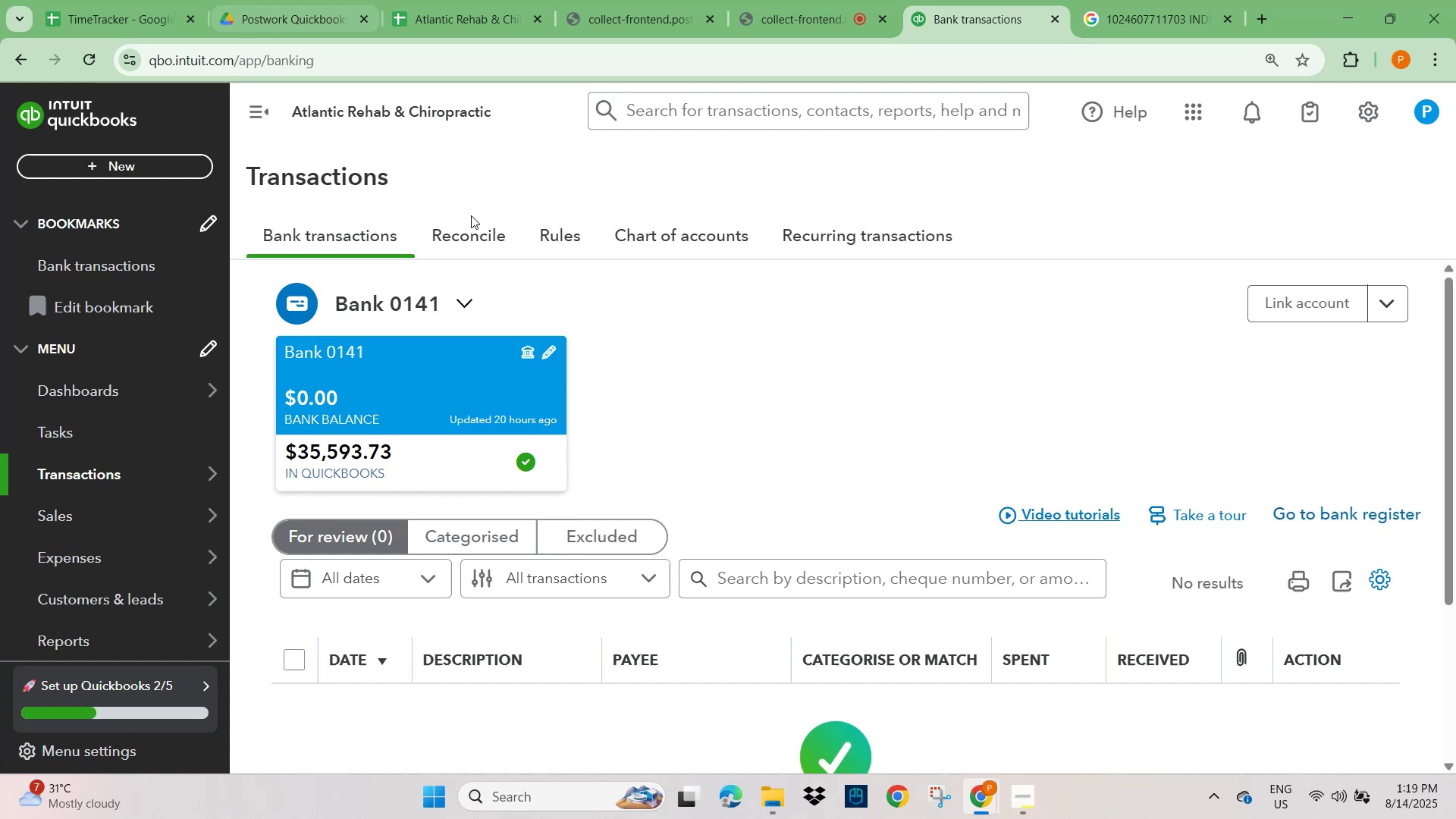 
wait(17.27)
 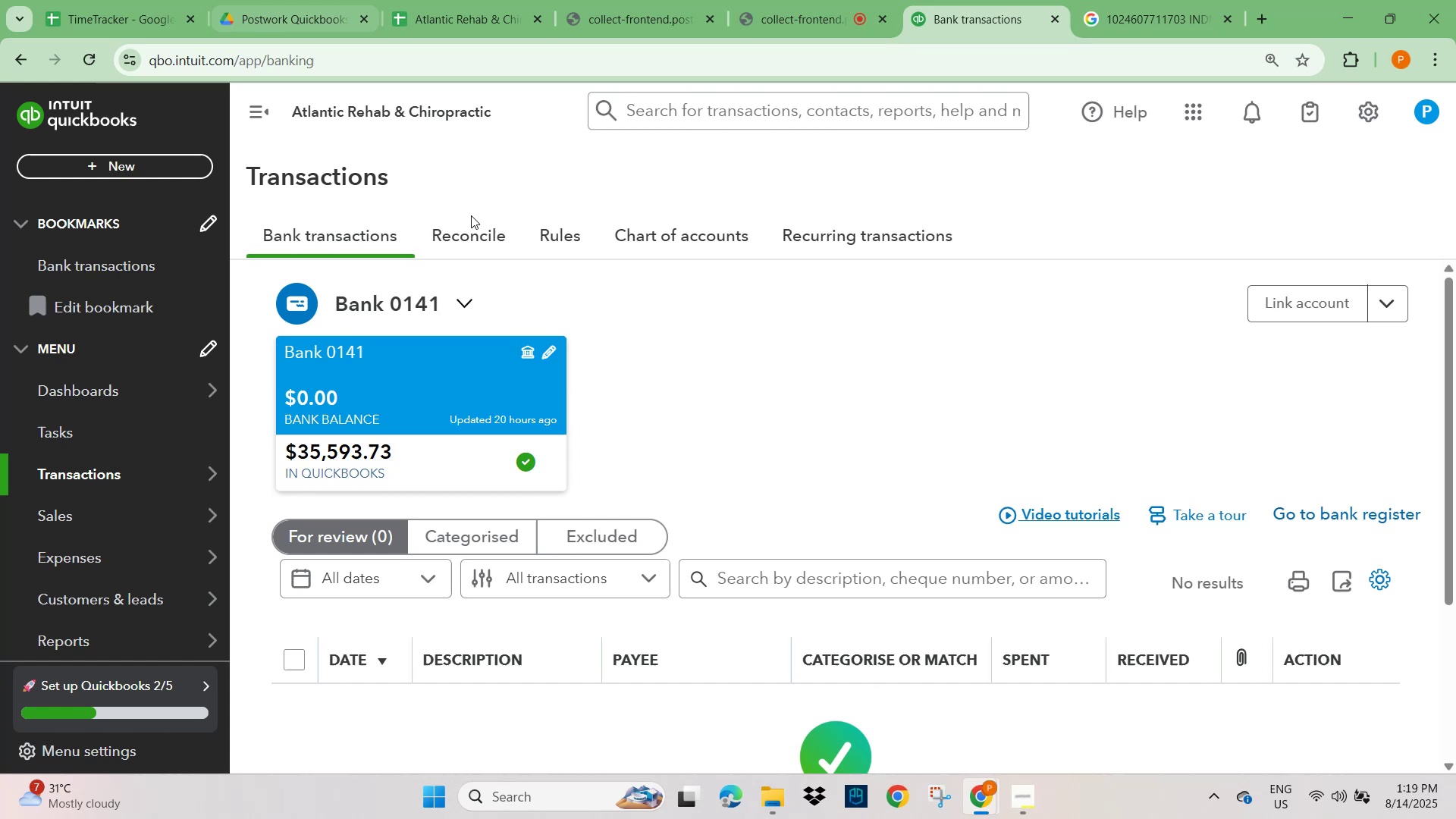 
mouse_move([747, 802])
 